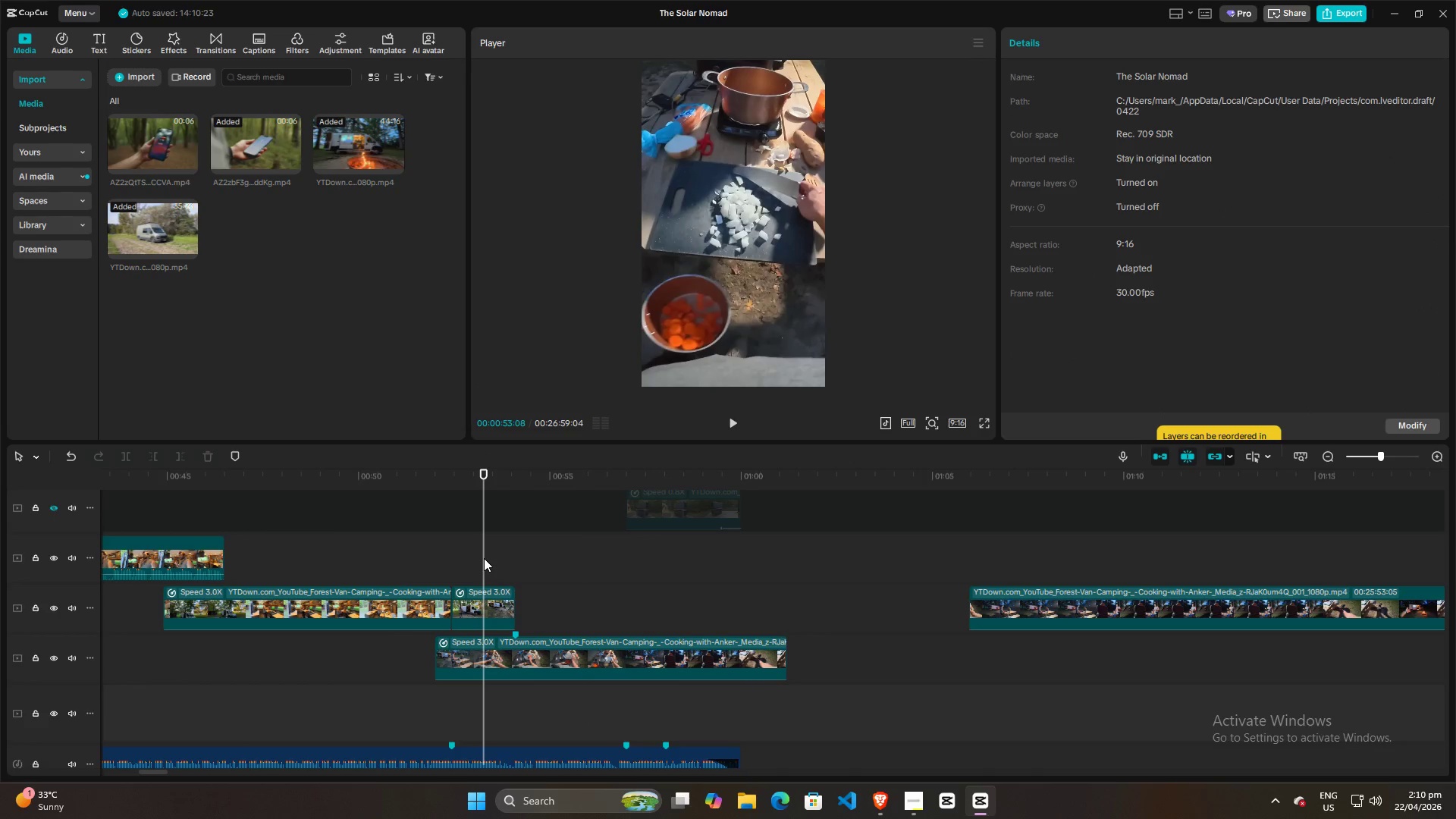 
key(Space)
 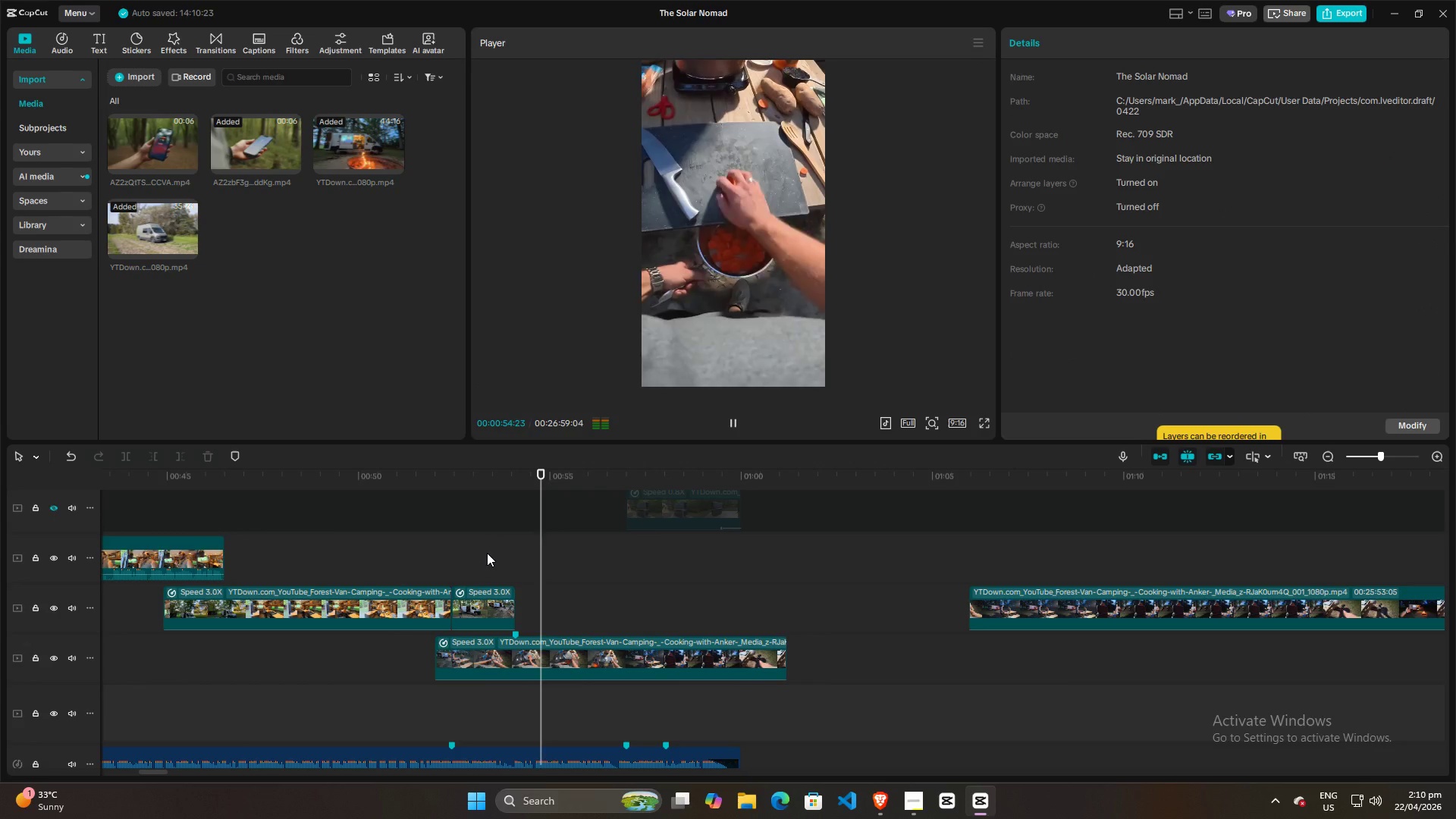 
key(Space)
 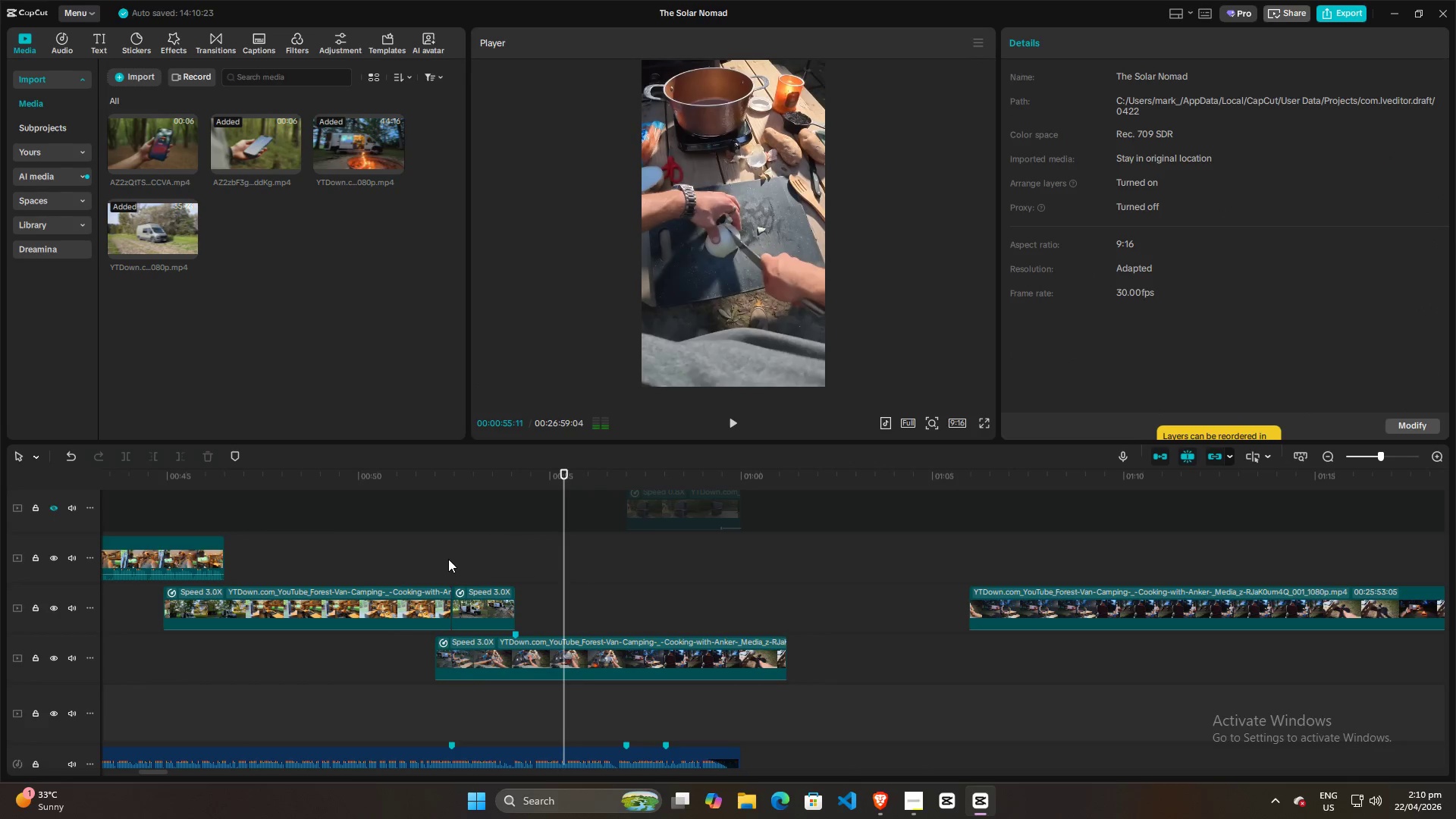 
left_click([446, 559])
 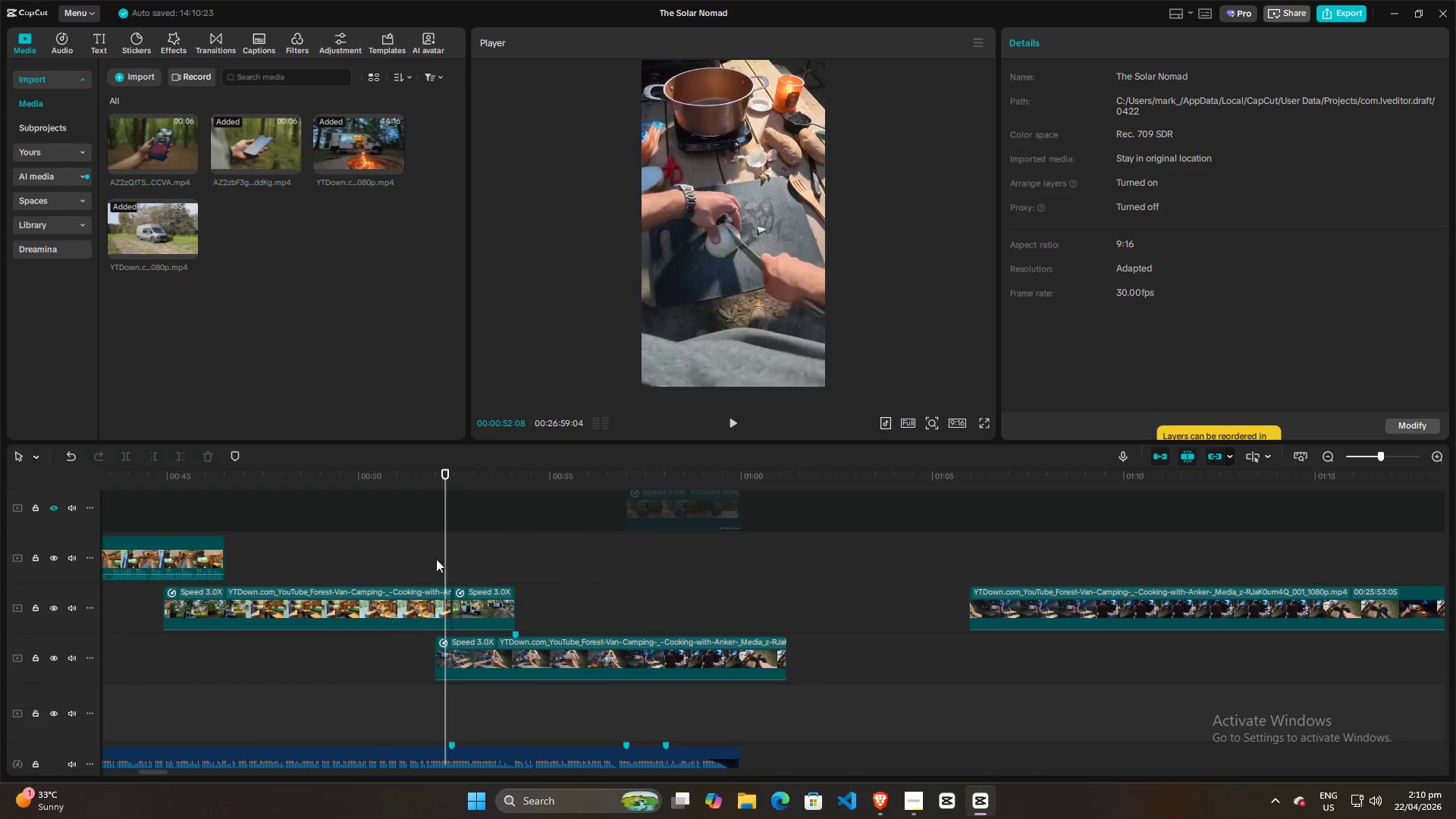 
left_click([426, 559])
 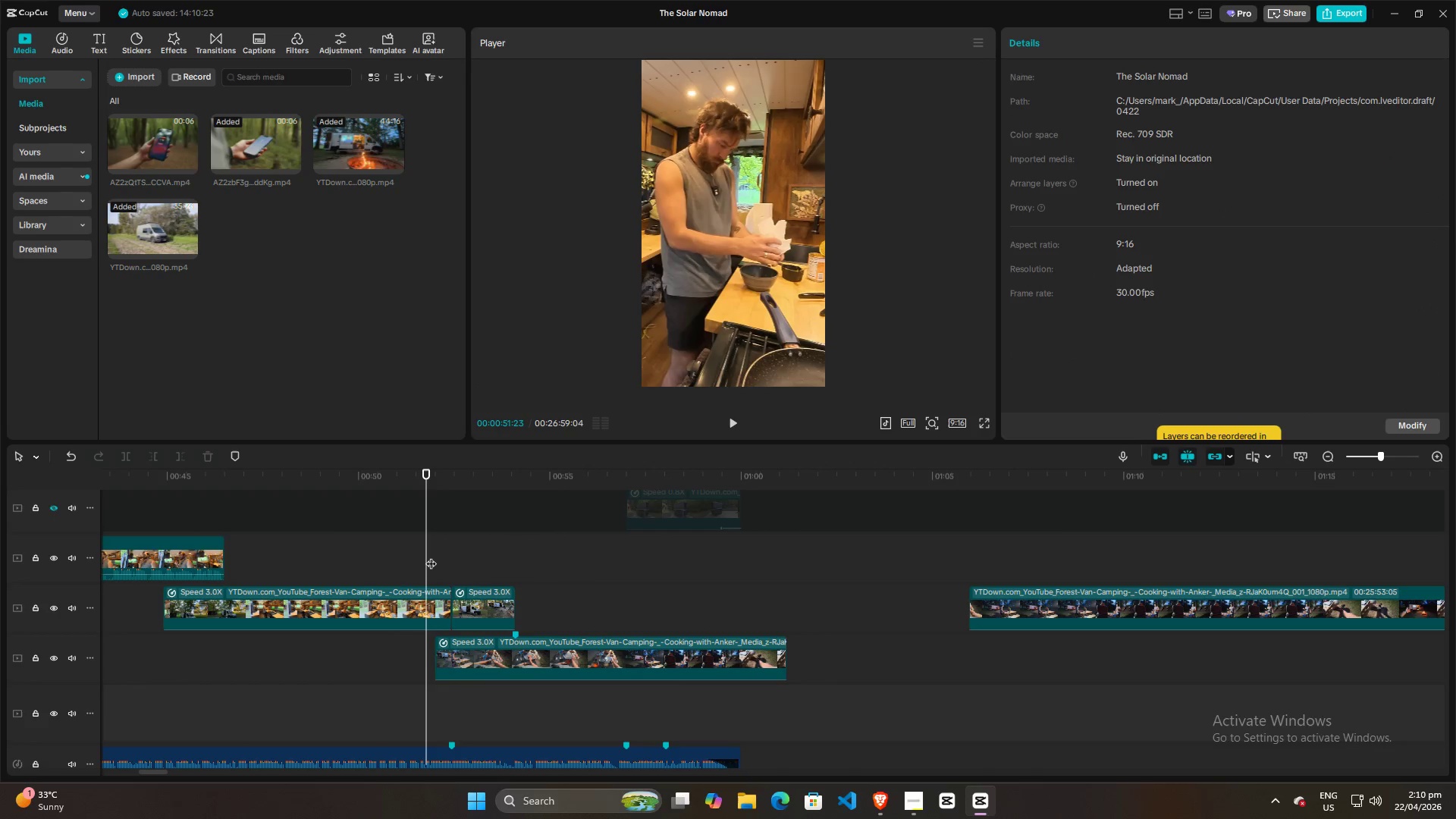 
key(Space)
 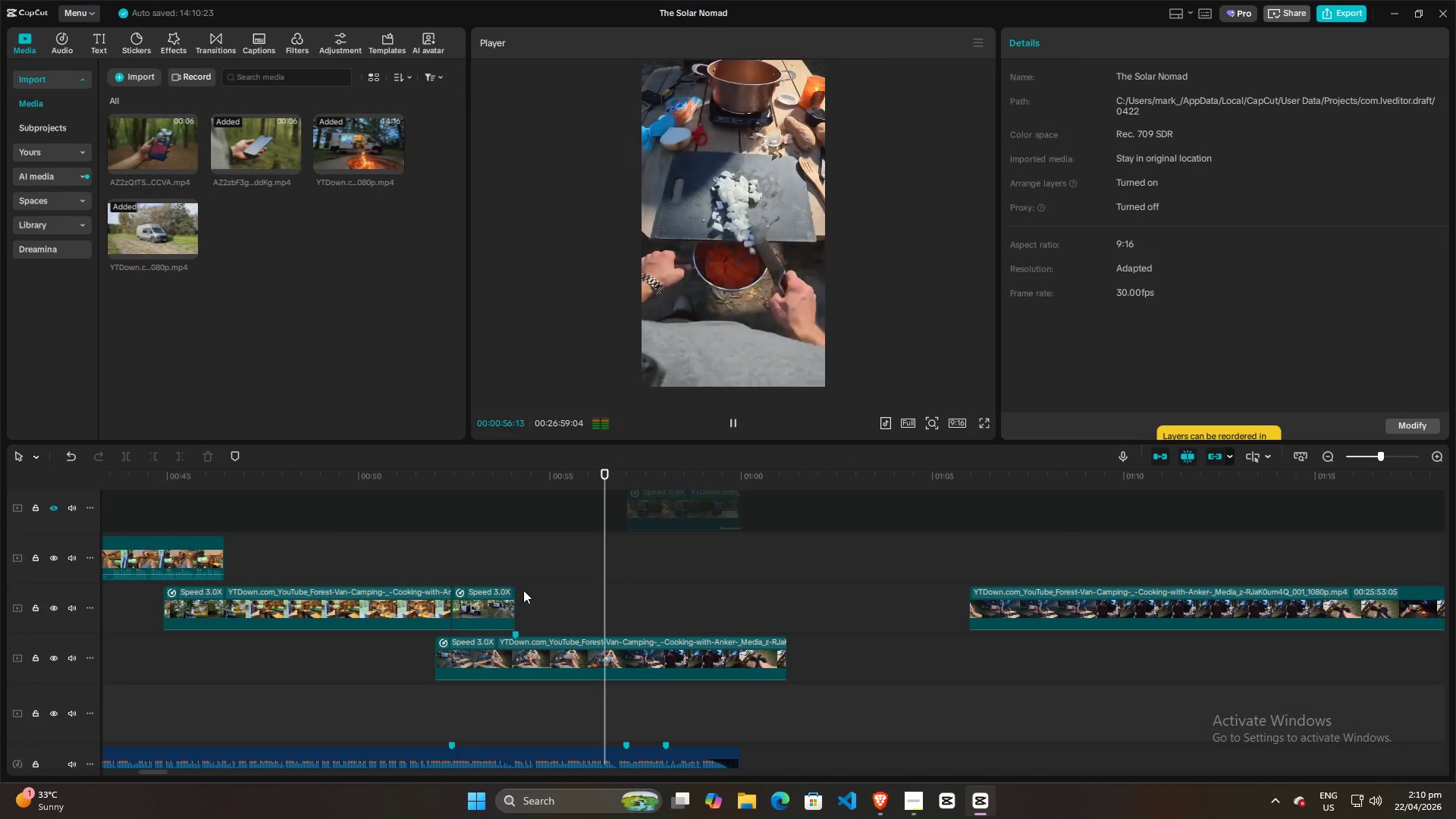 
wait(6.3)
 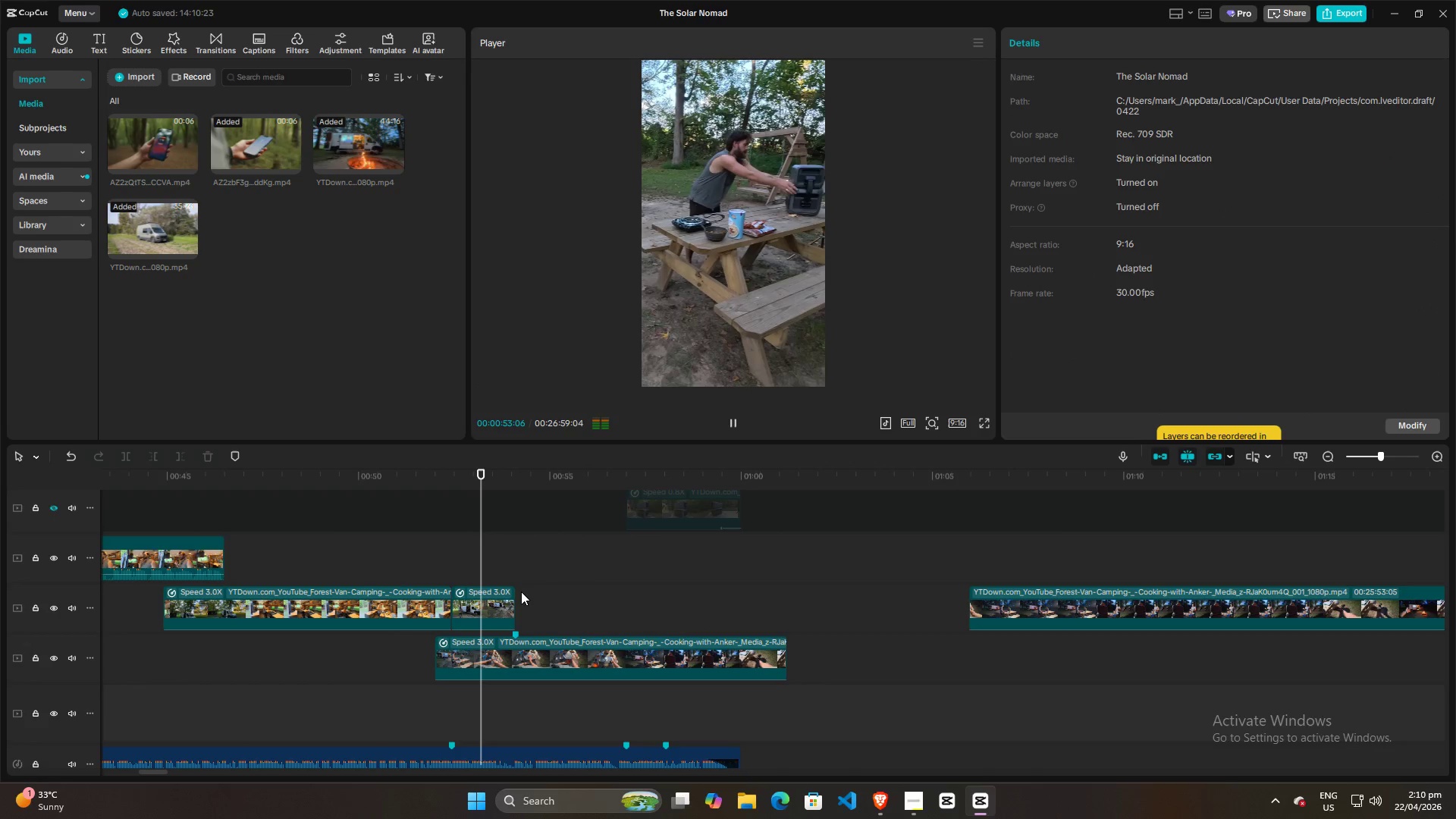 
key(Space)
 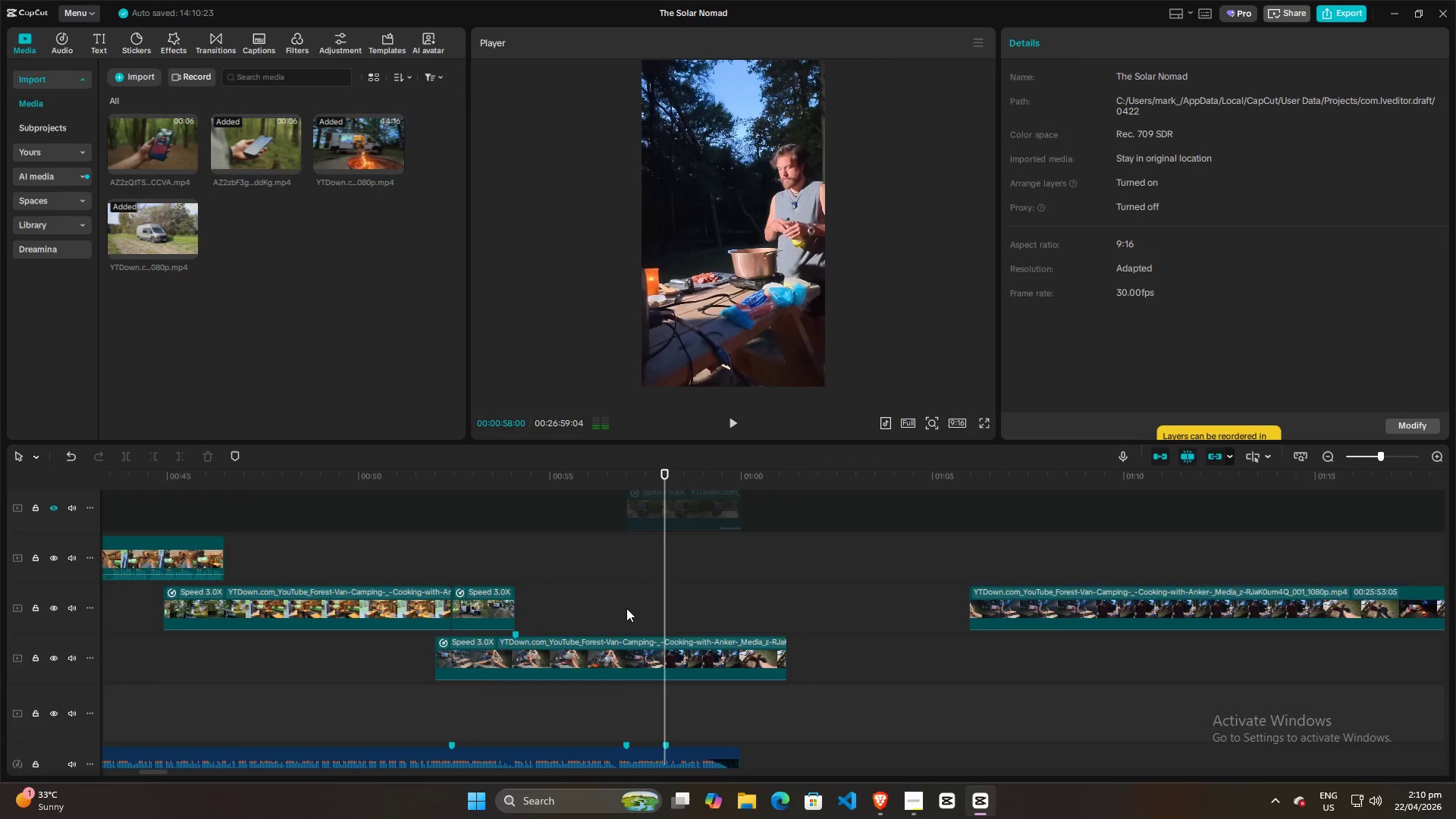 
scroll: coordinate [643, 609], scroll_direction: down, amount: 2.0
 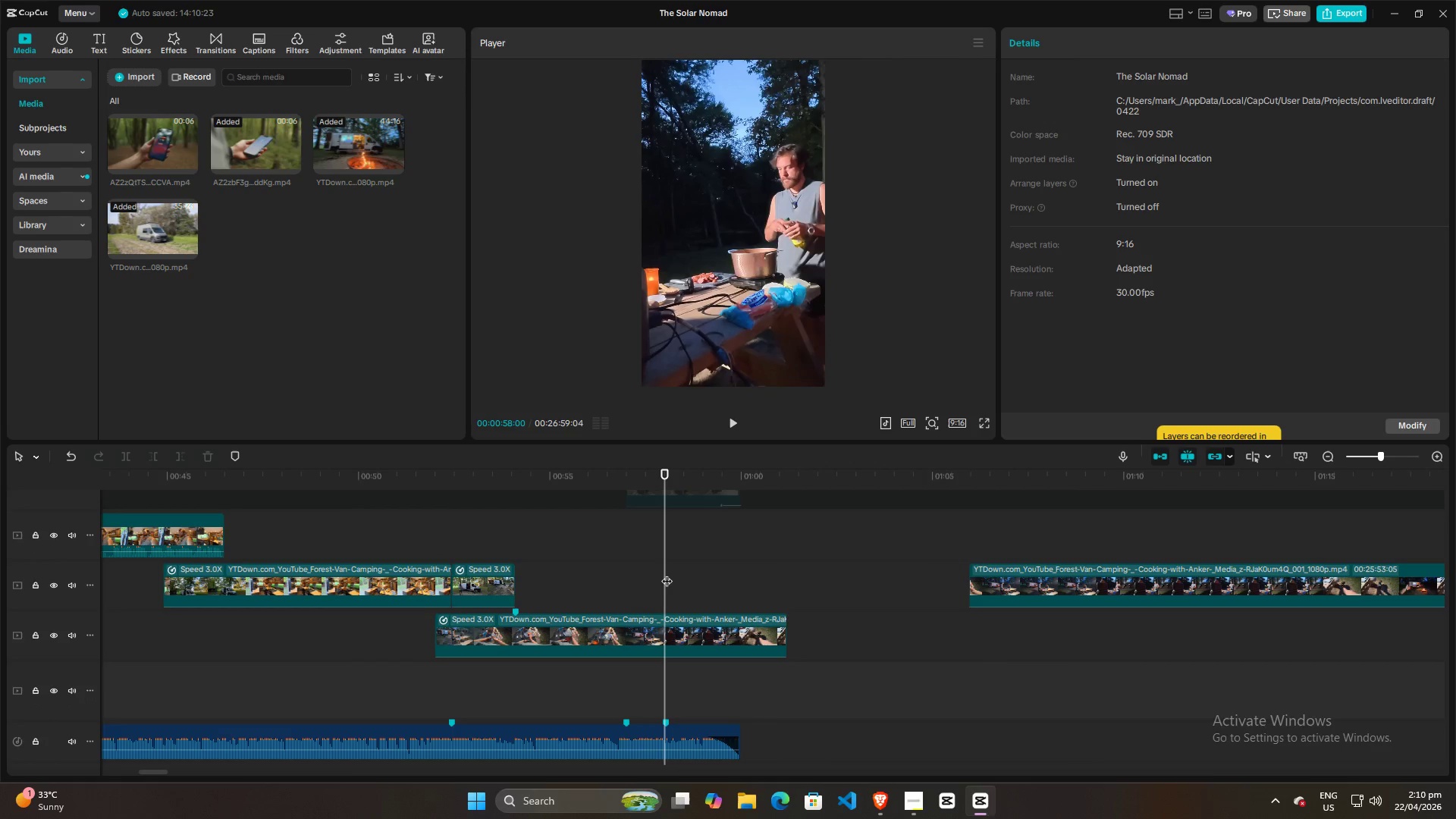 
left_click_drag(start_coordinate=[667, 573], to_coordinate=[770, 591])
 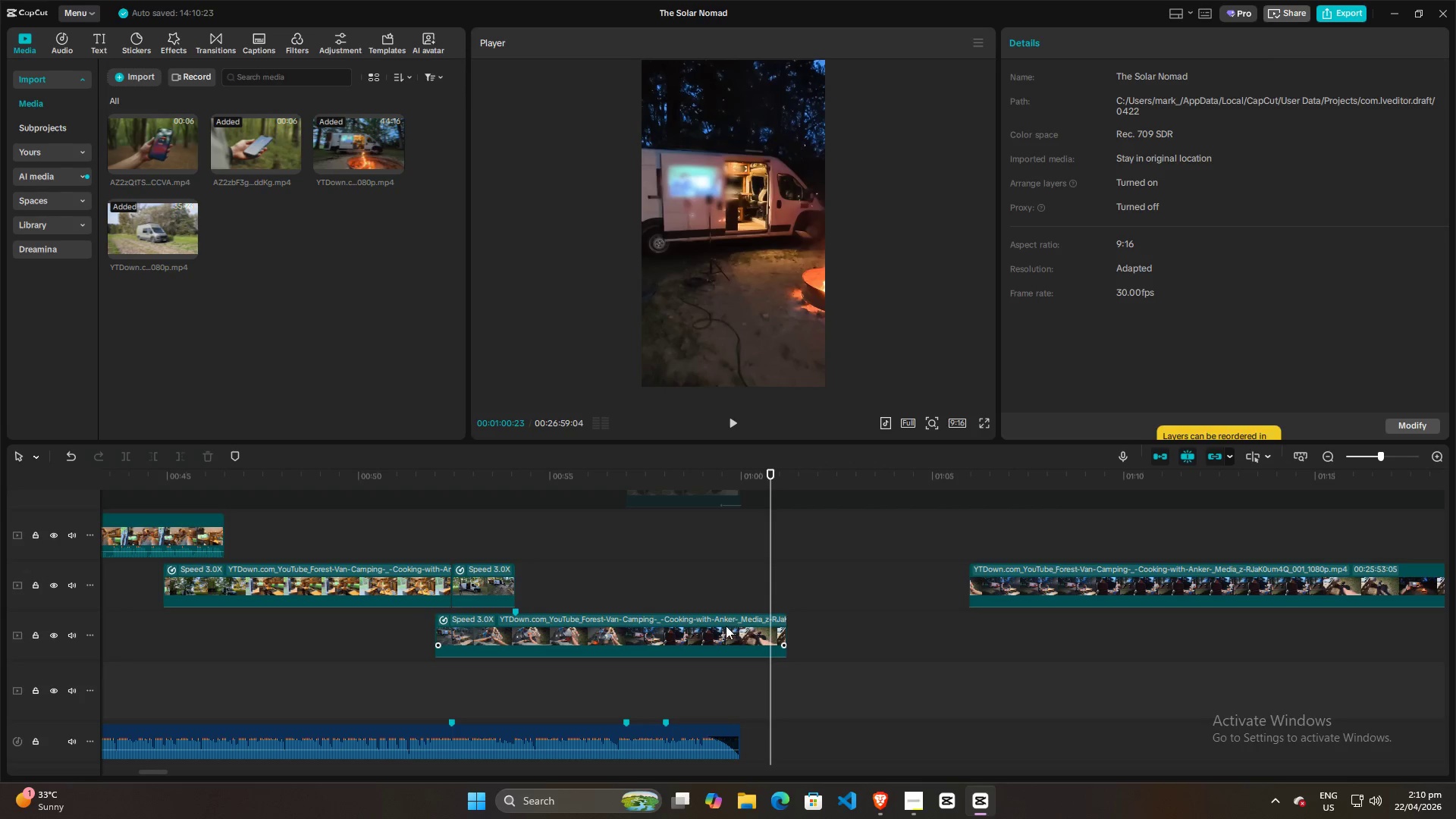 
left_click([726, 626])
 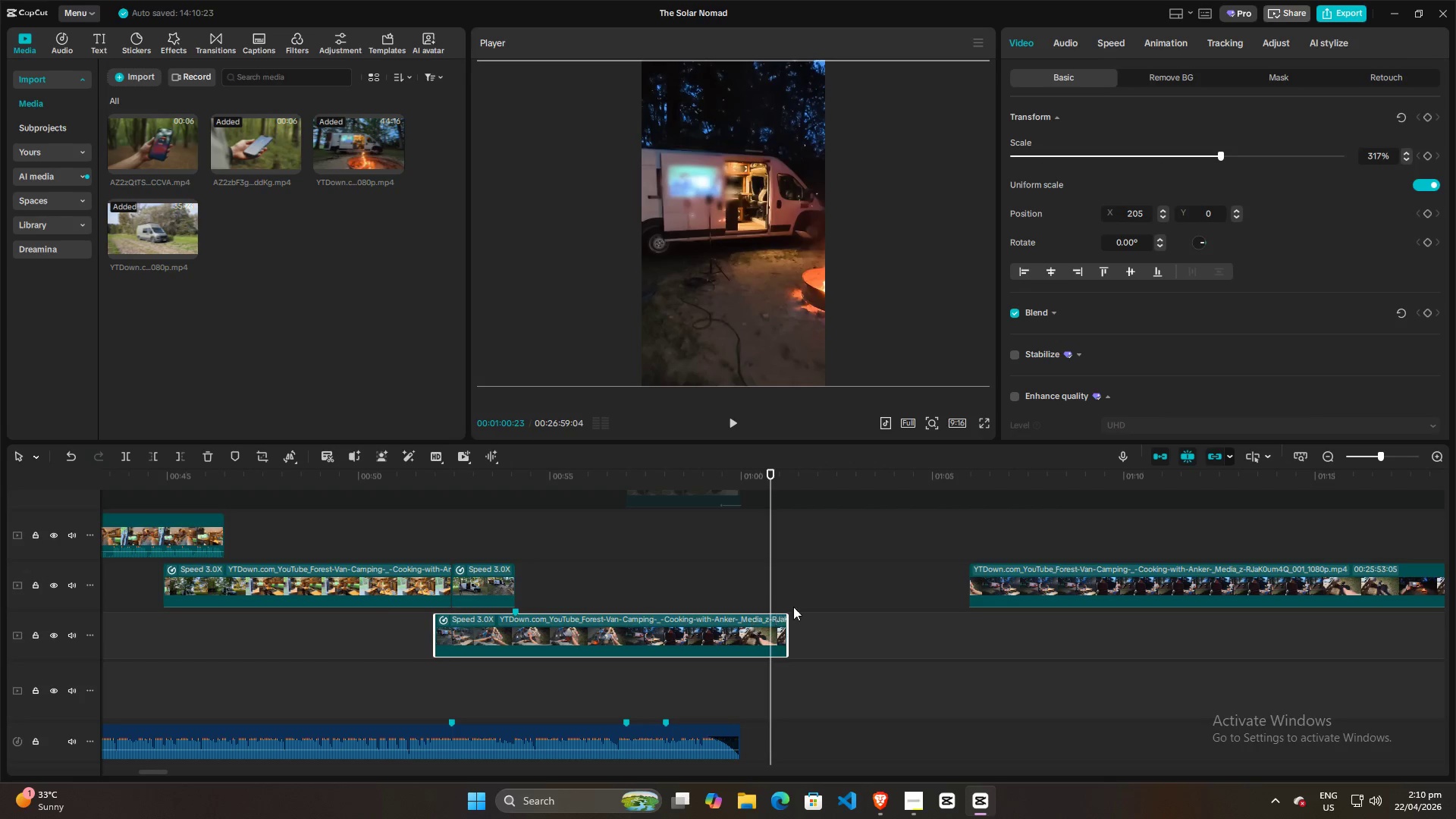 
key(Backspace)
 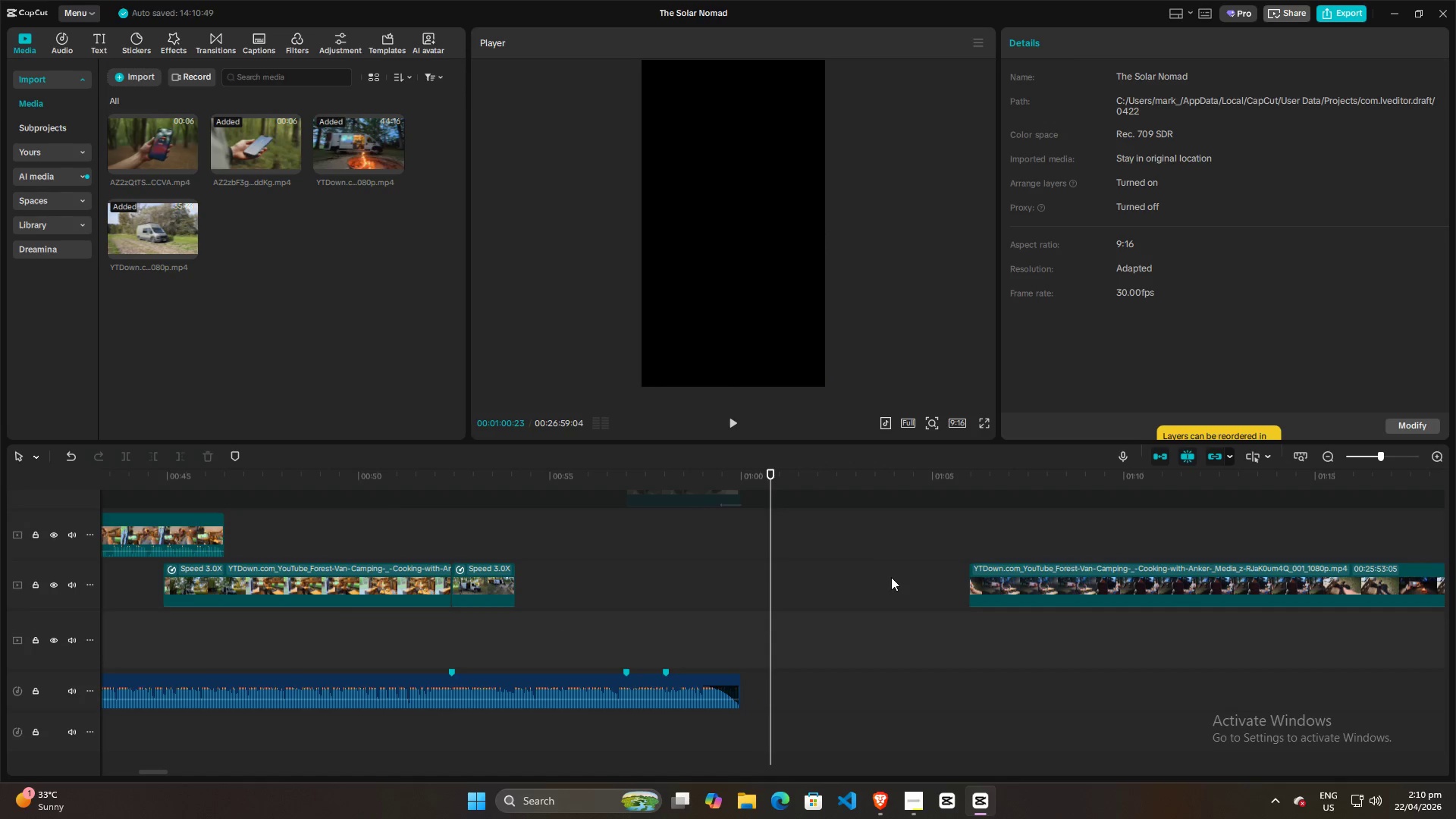 
hold_key(key=ControlLeft, duration=1.11)
scroll: coordinate [875, 575], scroll_direction: down, amount: 14.0
 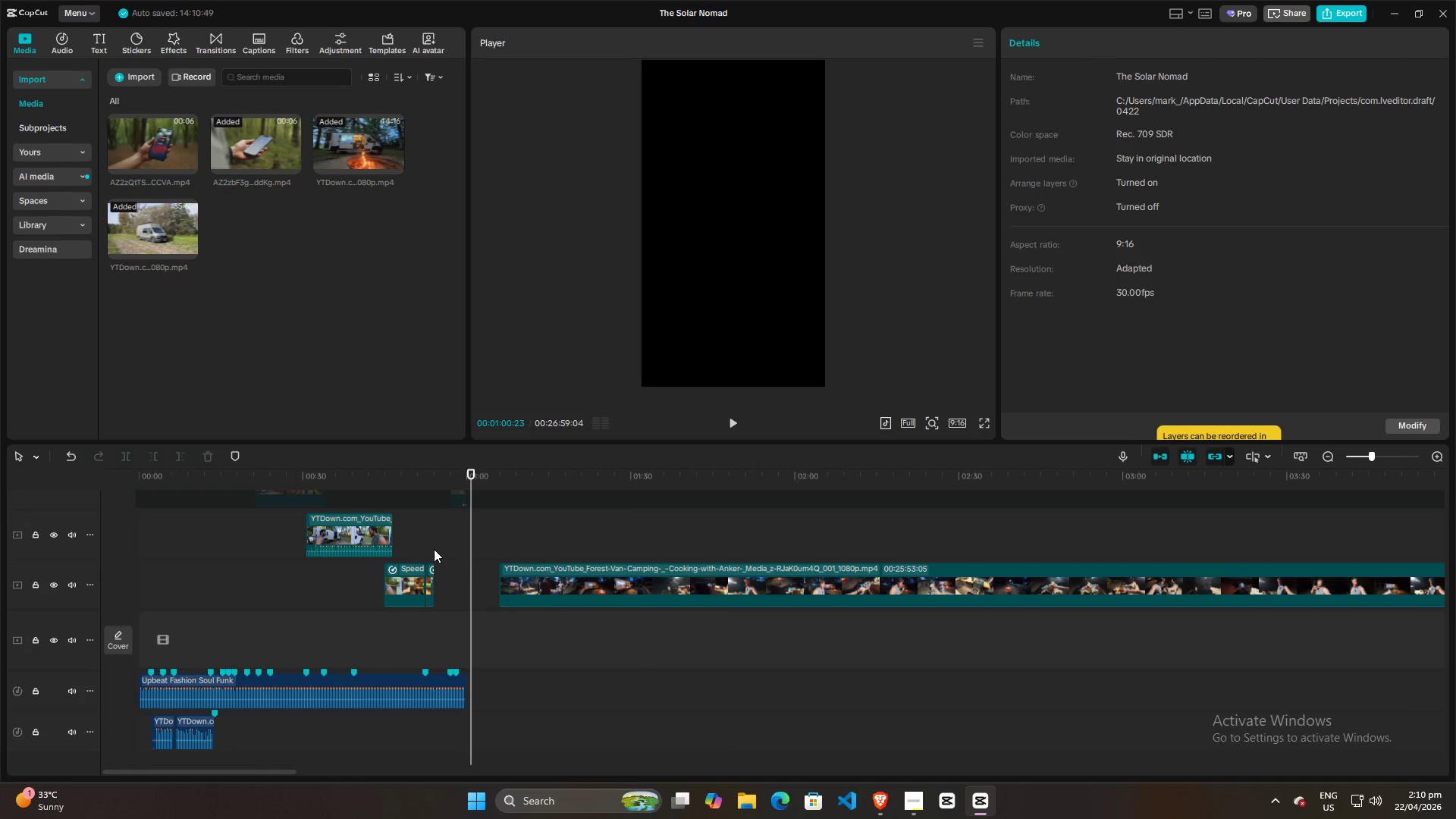 
left_click([406, 528])
 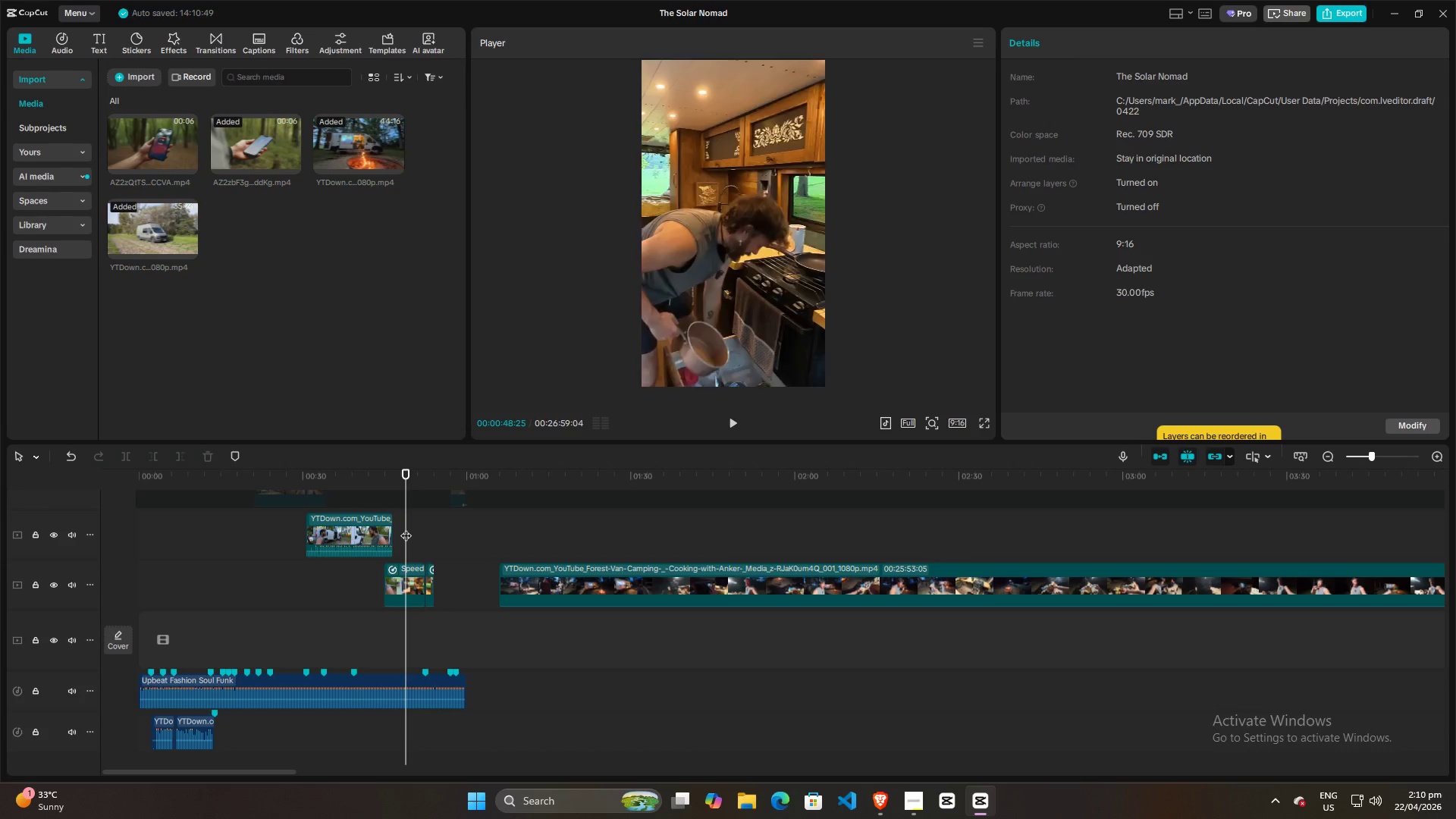 
key(Space)
 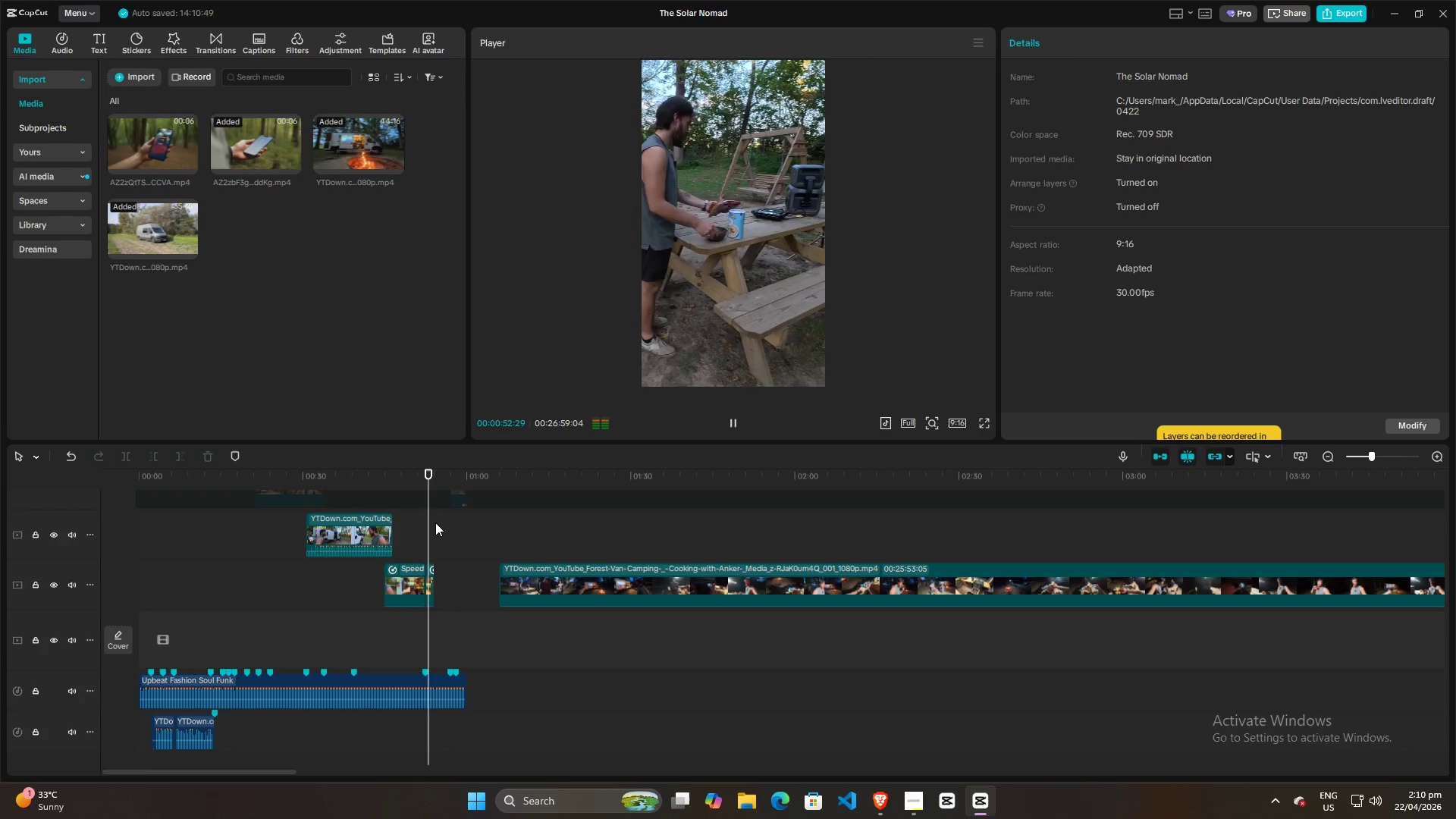 
wait(5.62)
 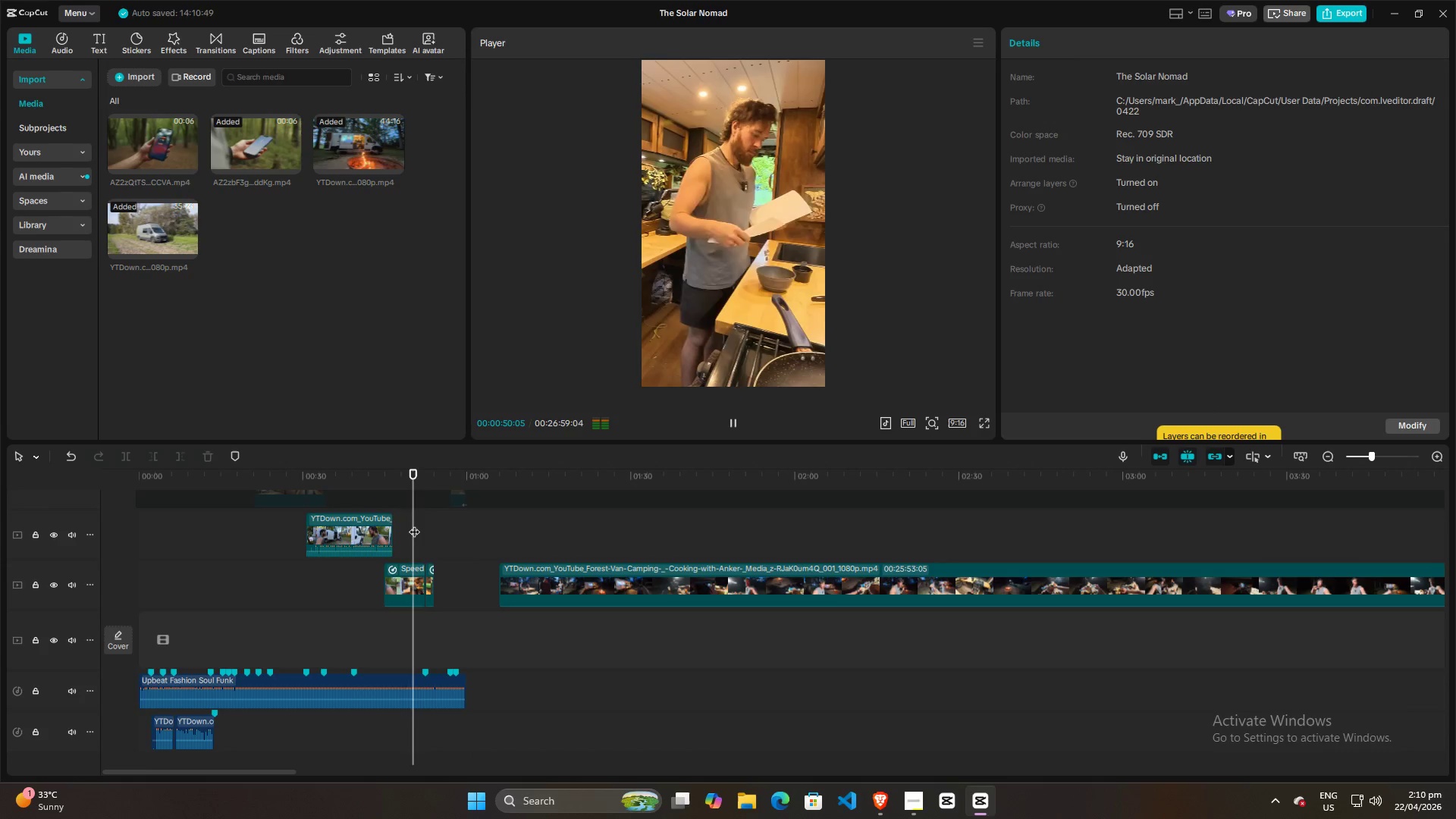 
key(Space)
 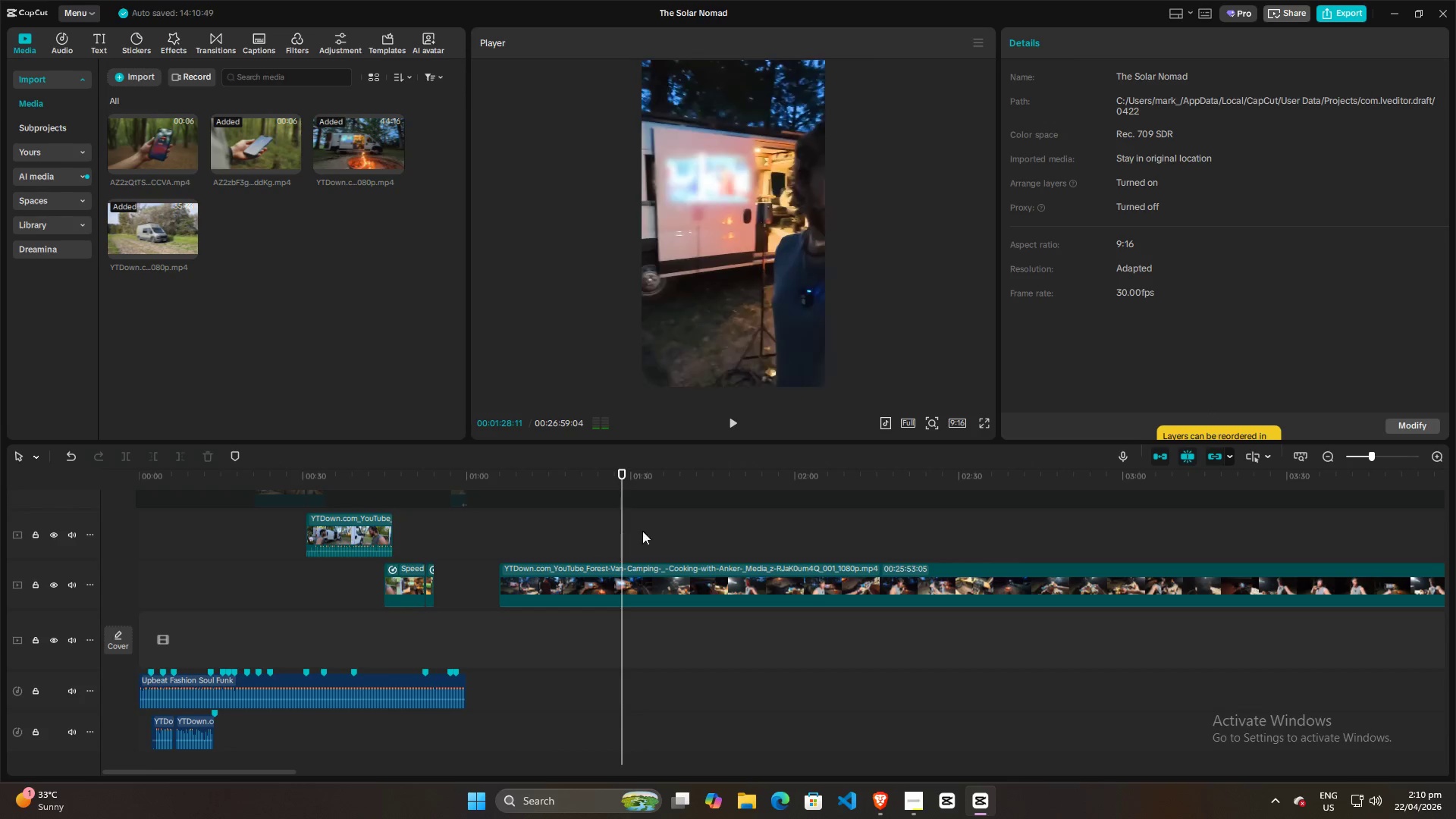 
double_click([689, 531])
 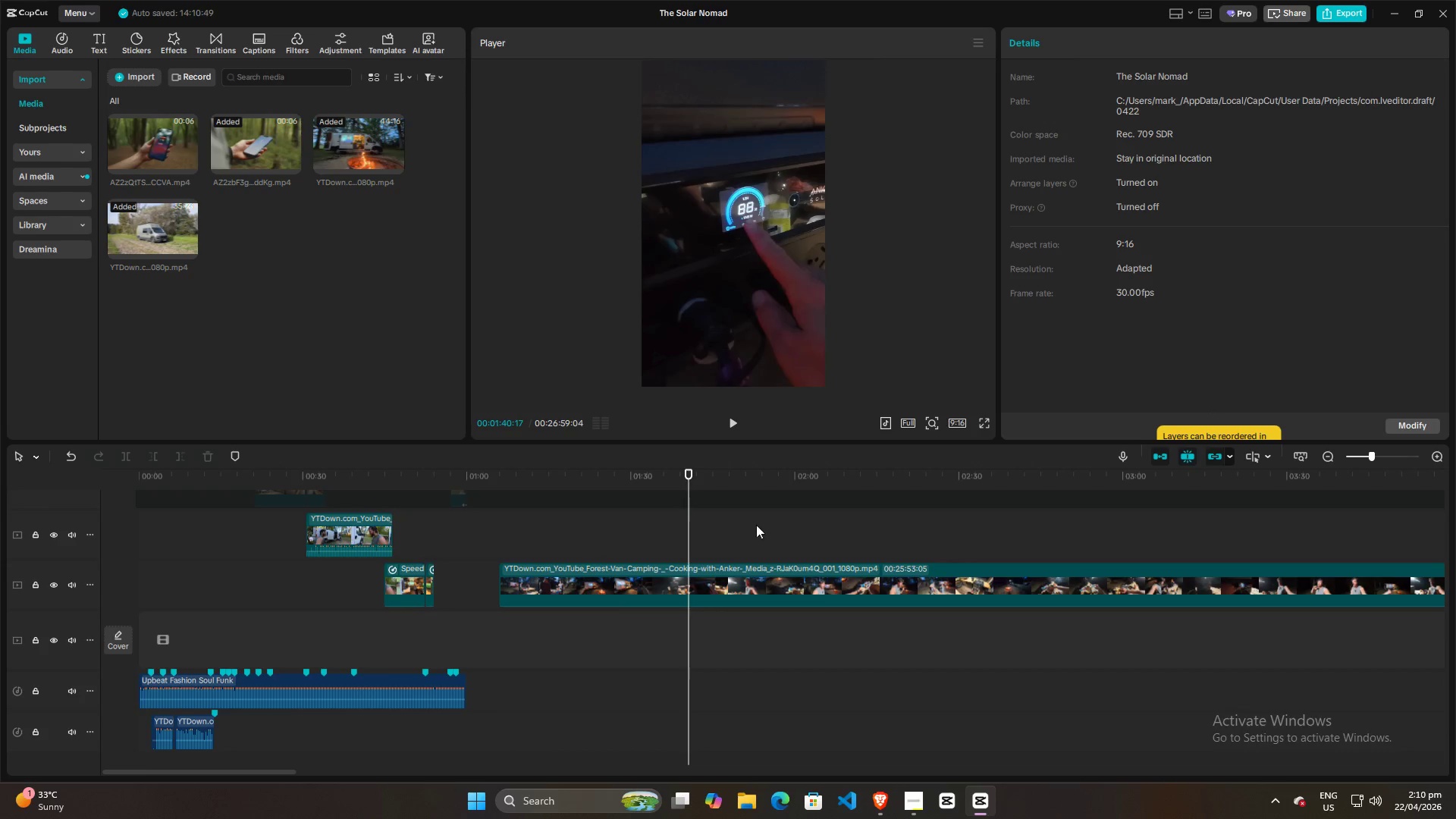 
triple_click([769, 524])
 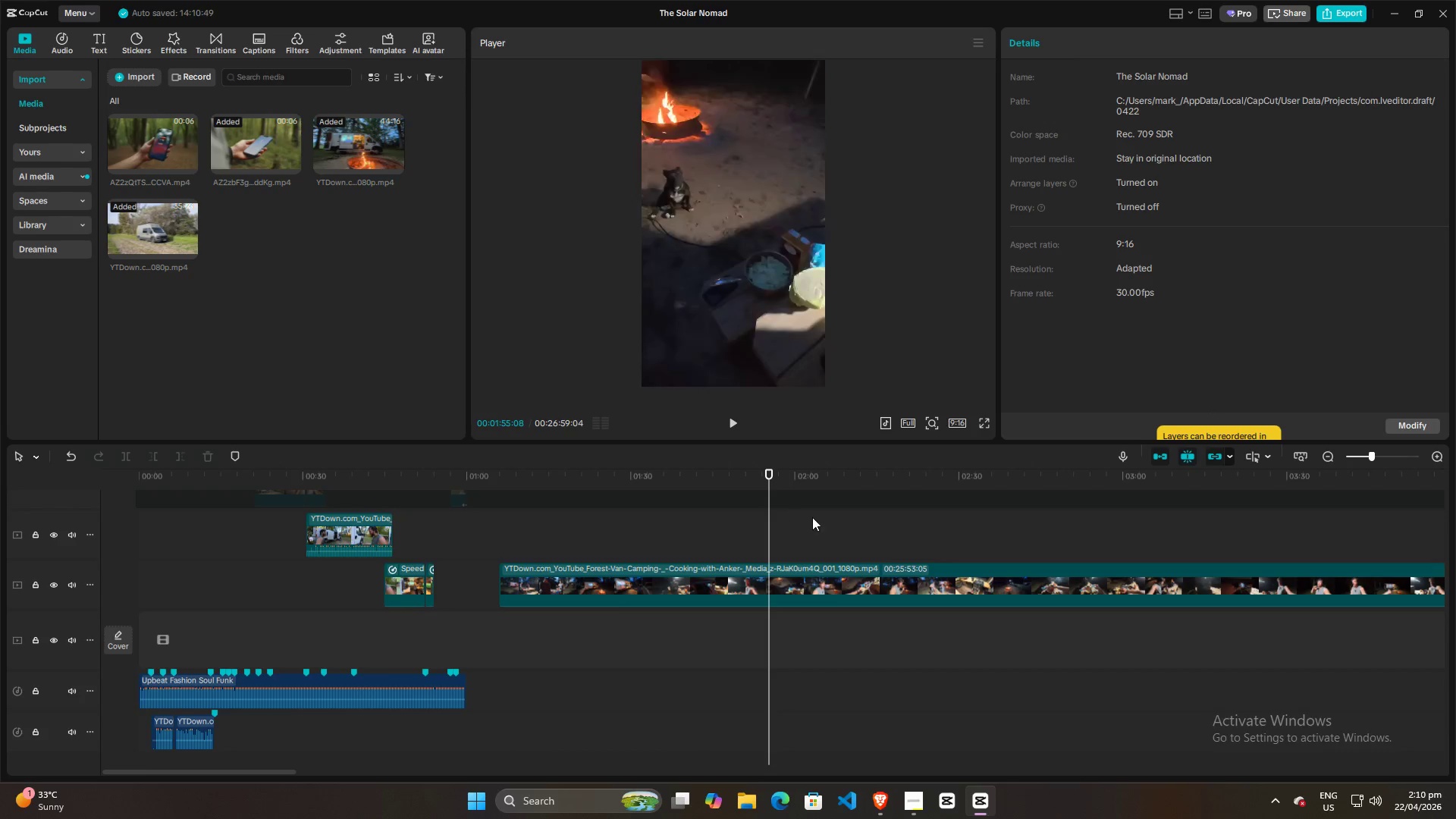 
triple_click([817, 517])
 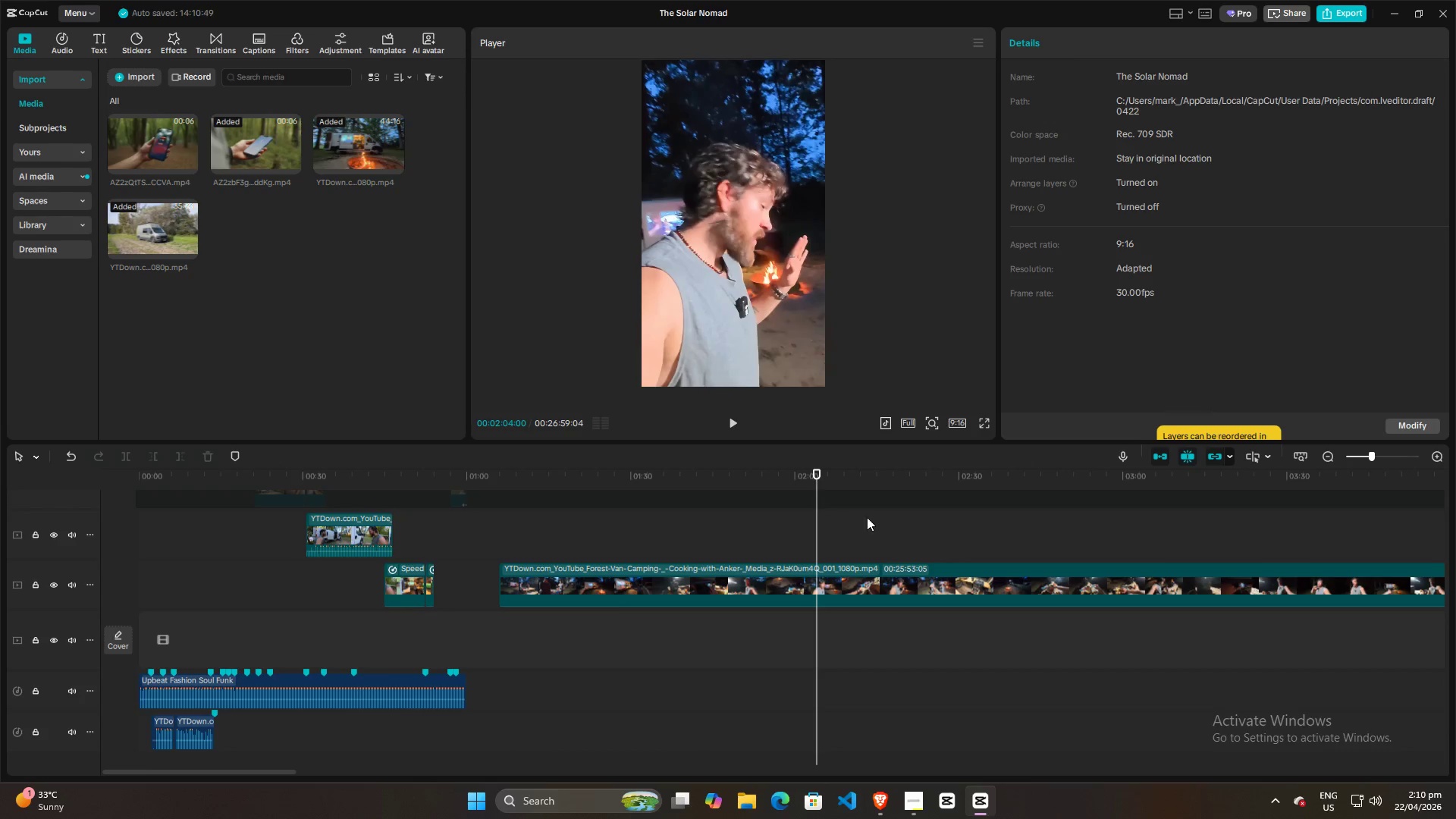 
triple_click([874, 517])
 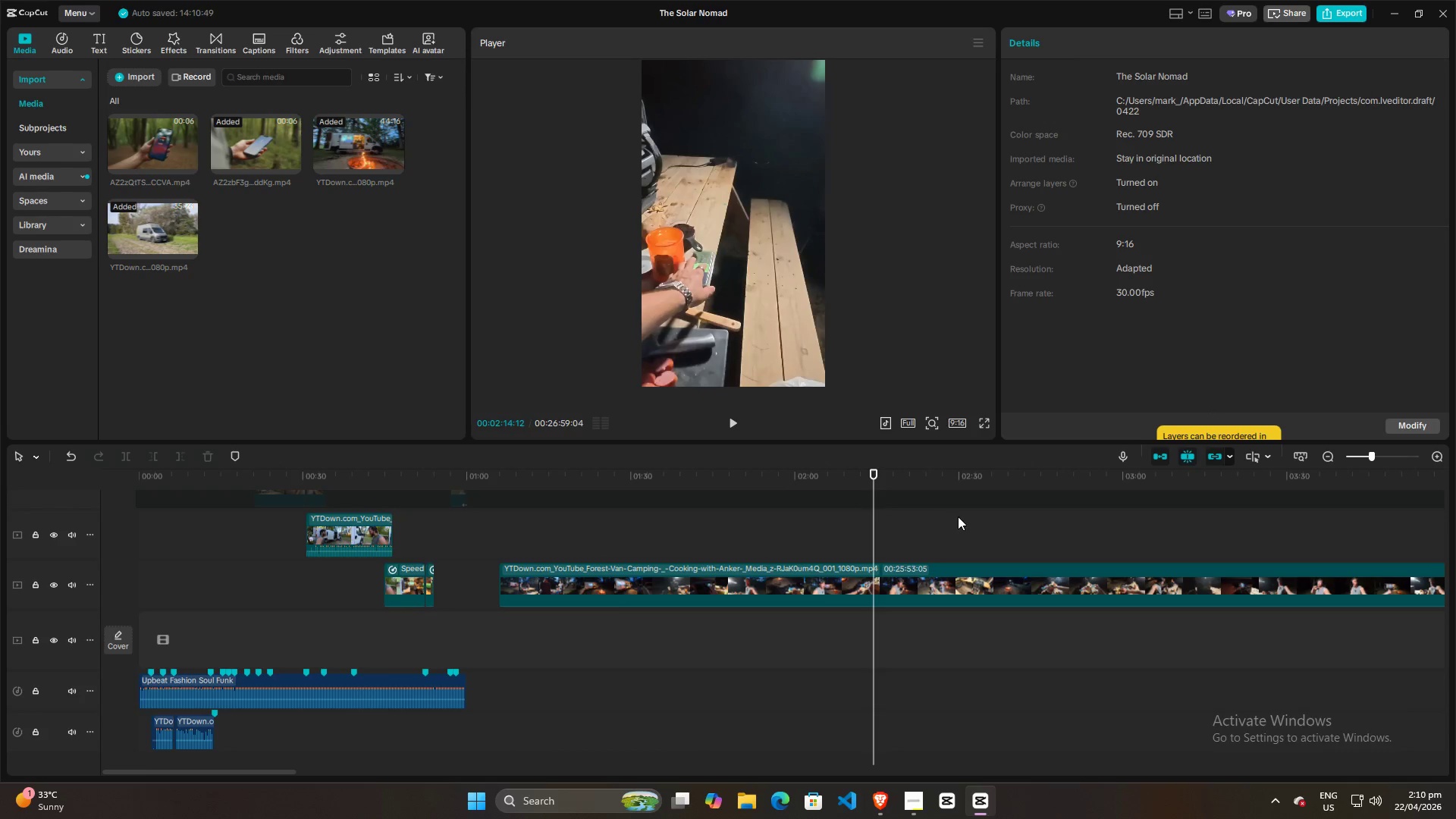 
triple_click([958, 516])
 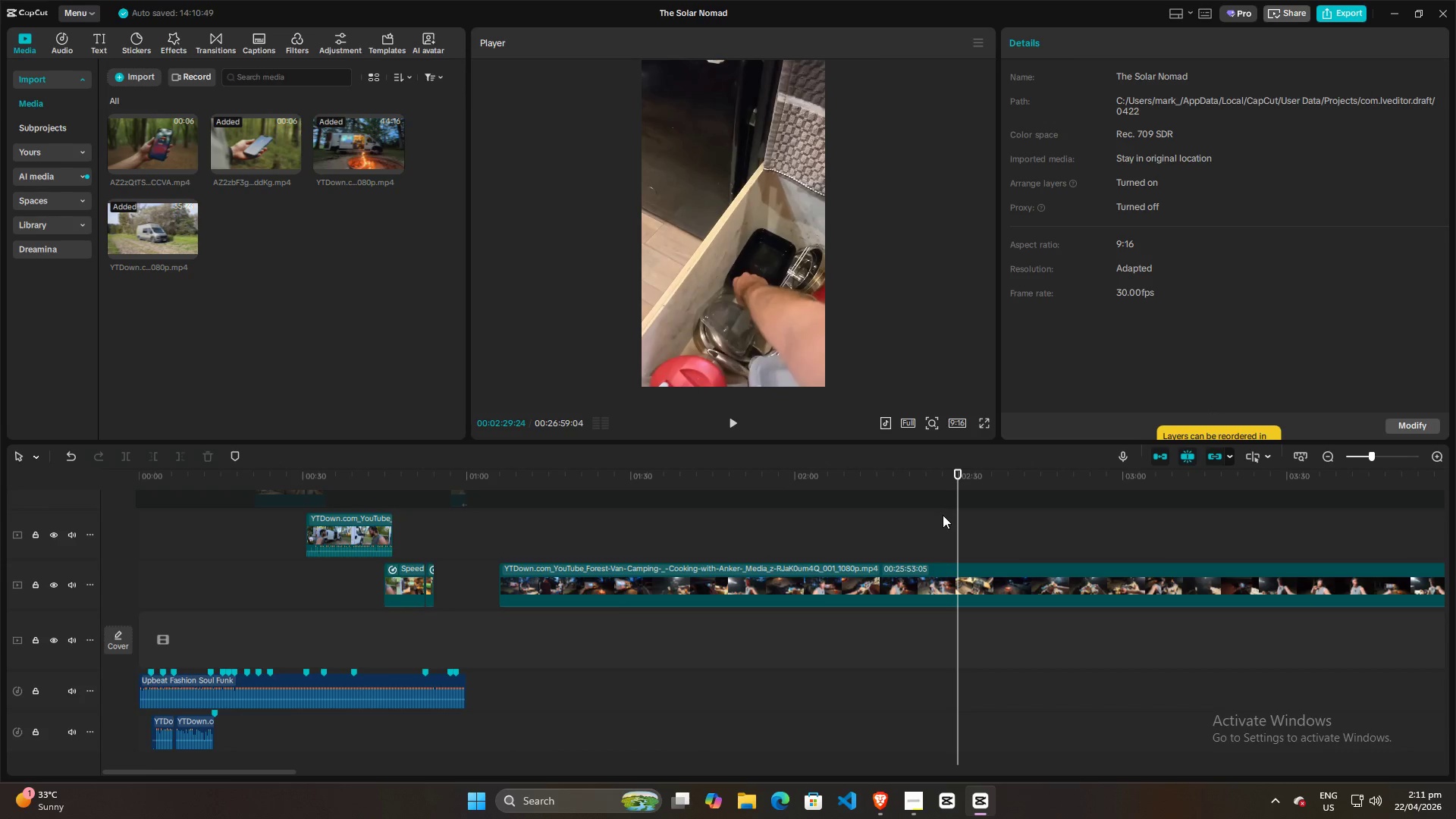 
hold_key(key=ControlLeft, duration=1.09)
 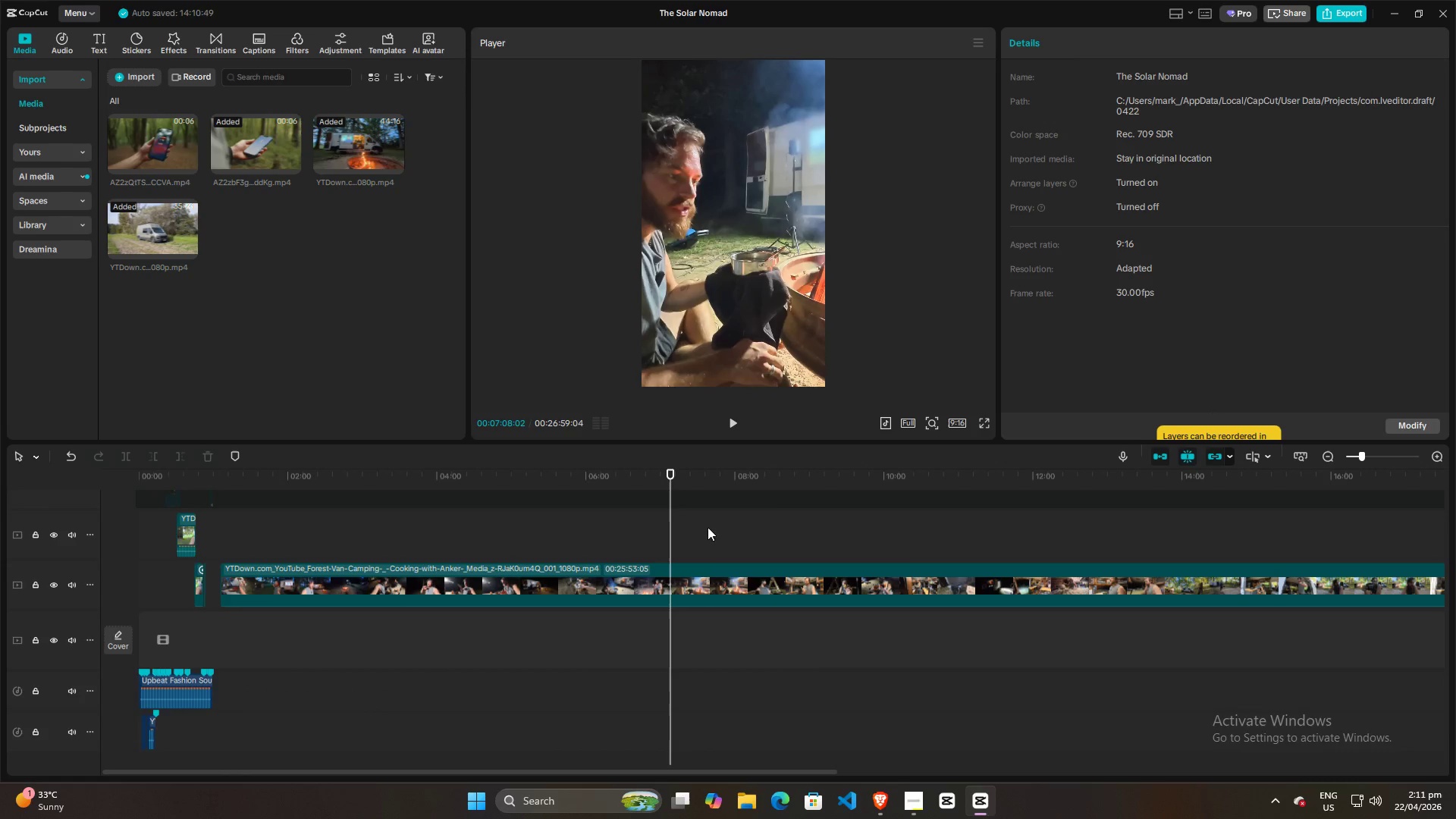 
left_click([670, 527])
 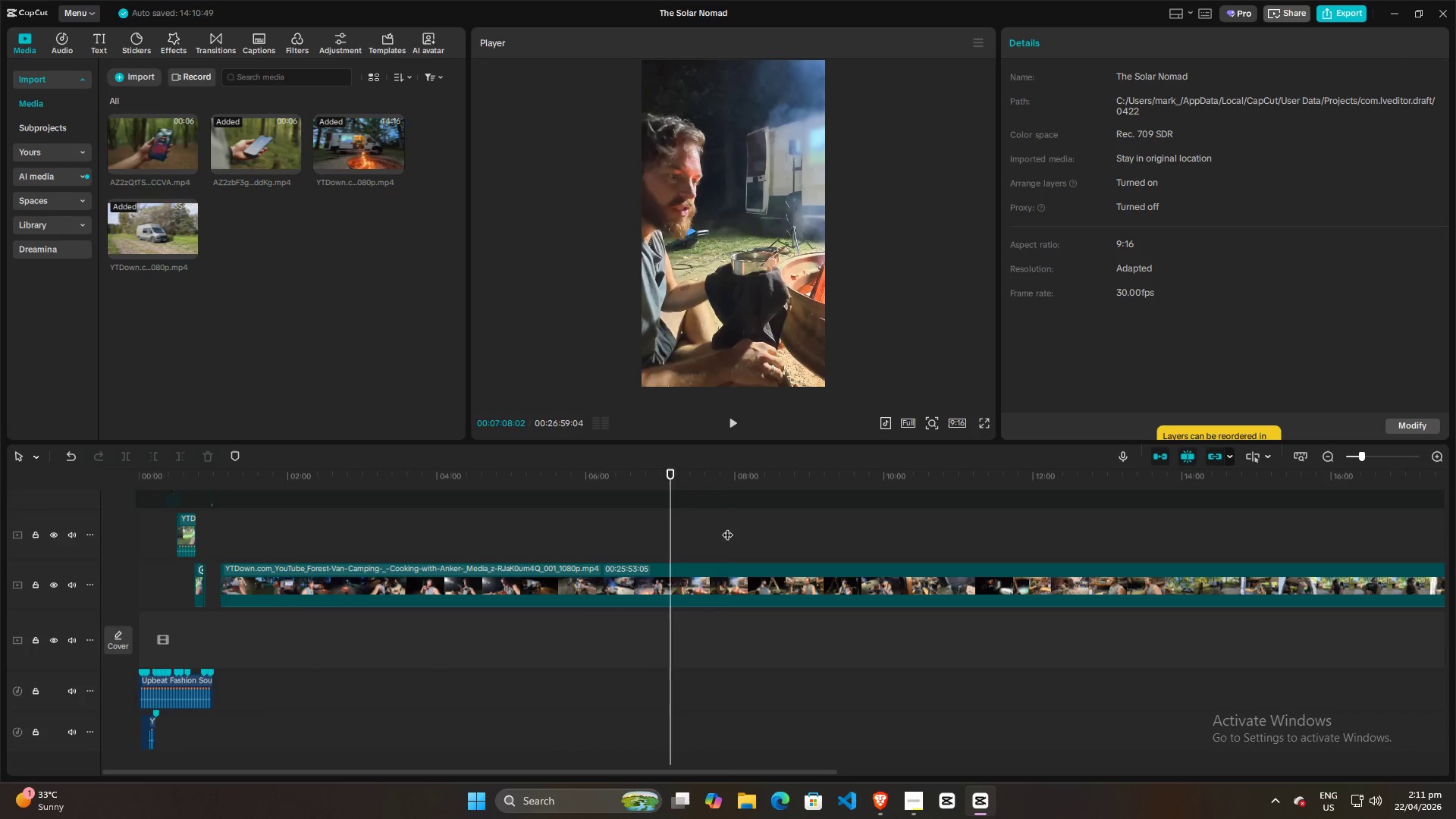 
scroll: coordinate [852, 554], scroll_direction: down, amount: 15.0
 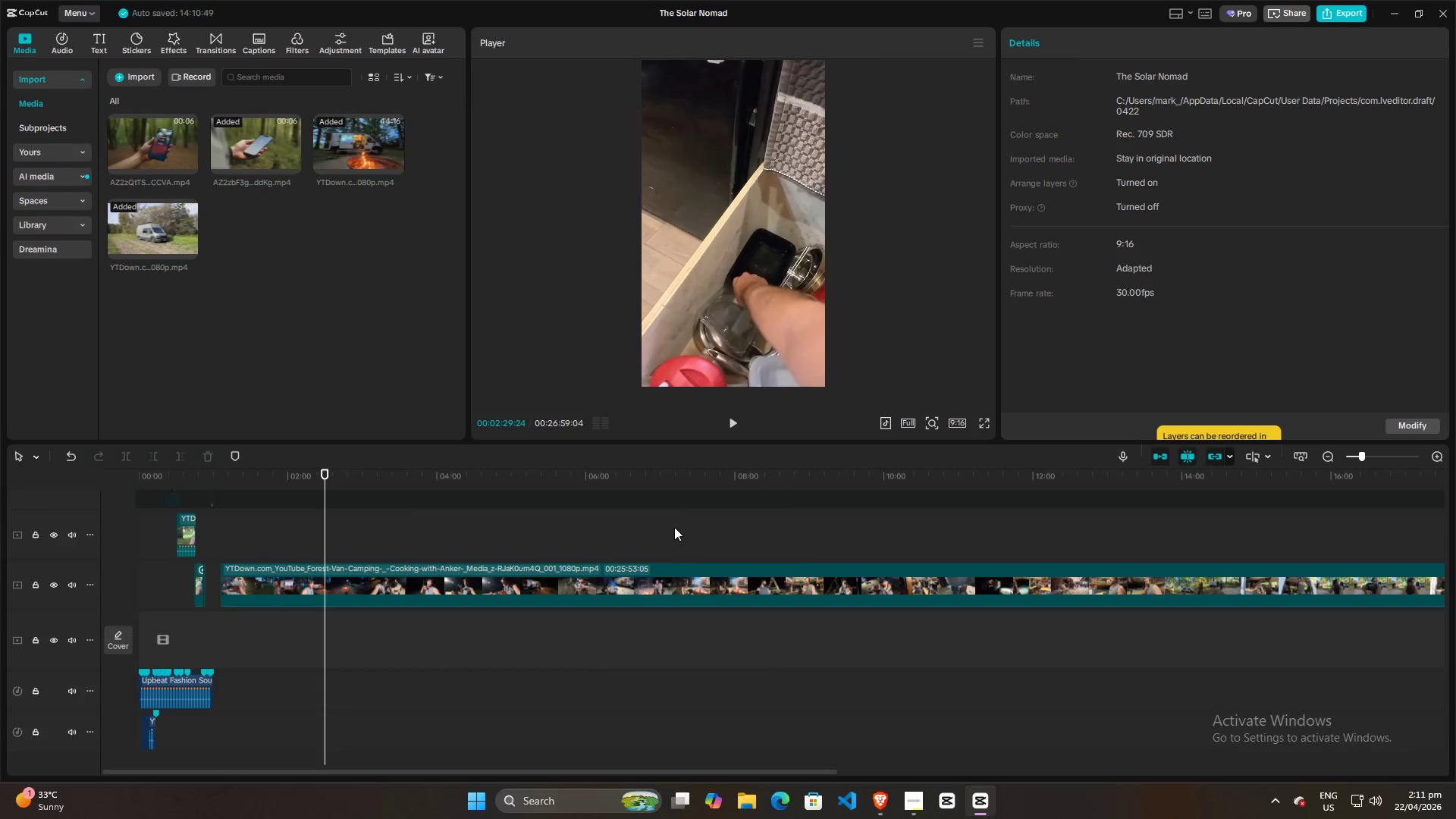 
double_click([783, 527])
 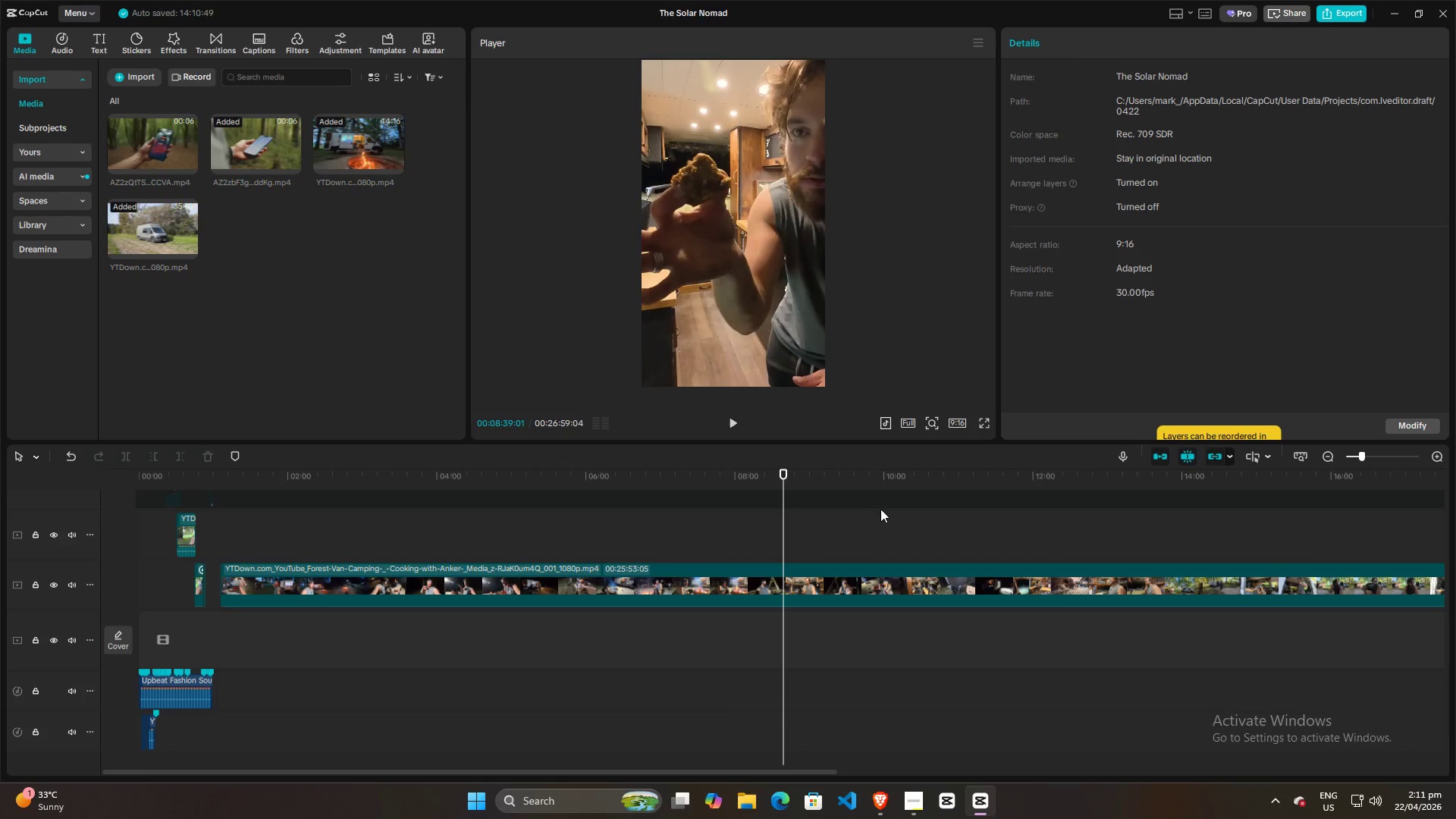 
triple_click([883, 509])
 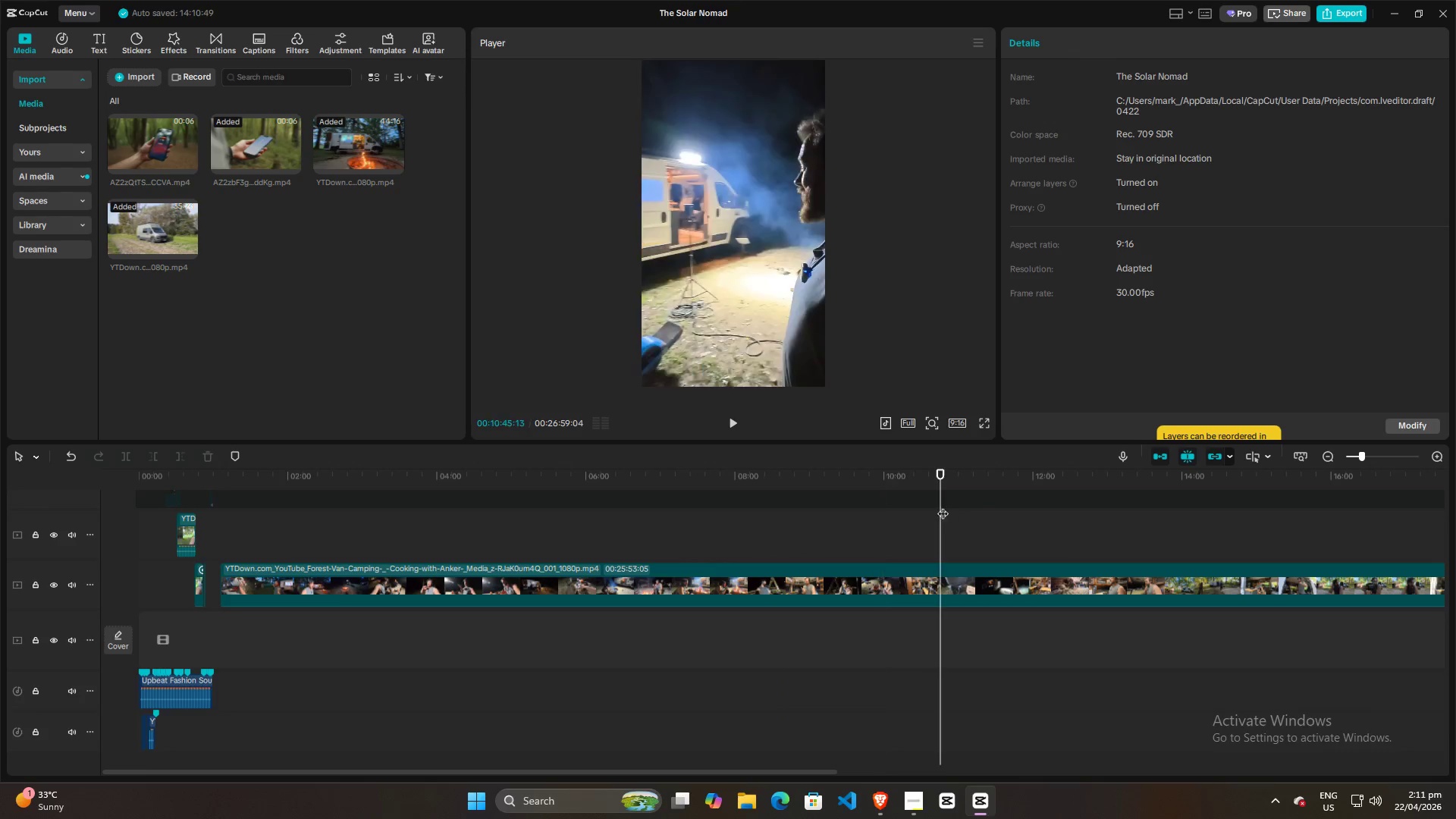 
double_click([993, 504])
 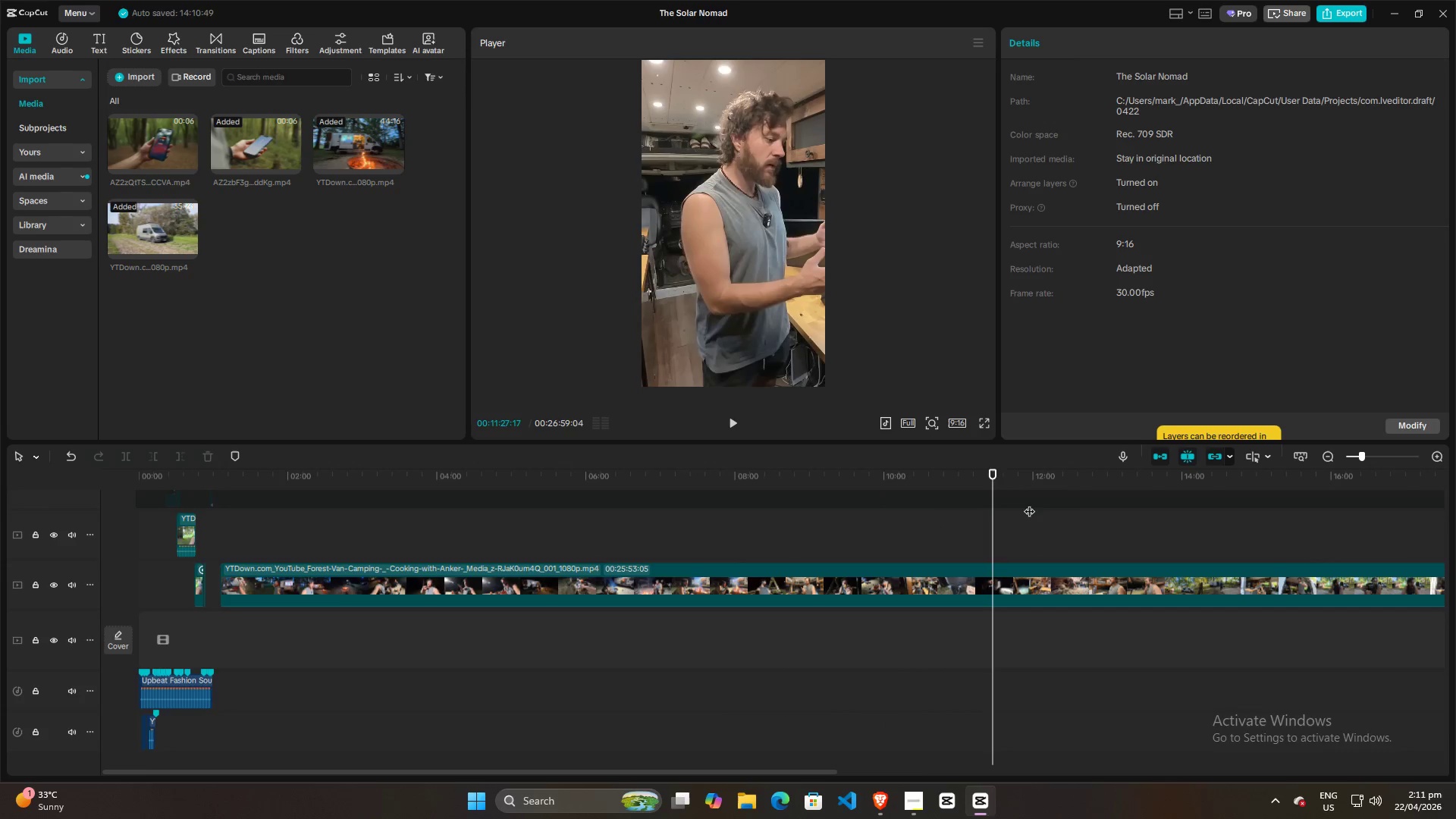 
triple_click([1090, 504])
 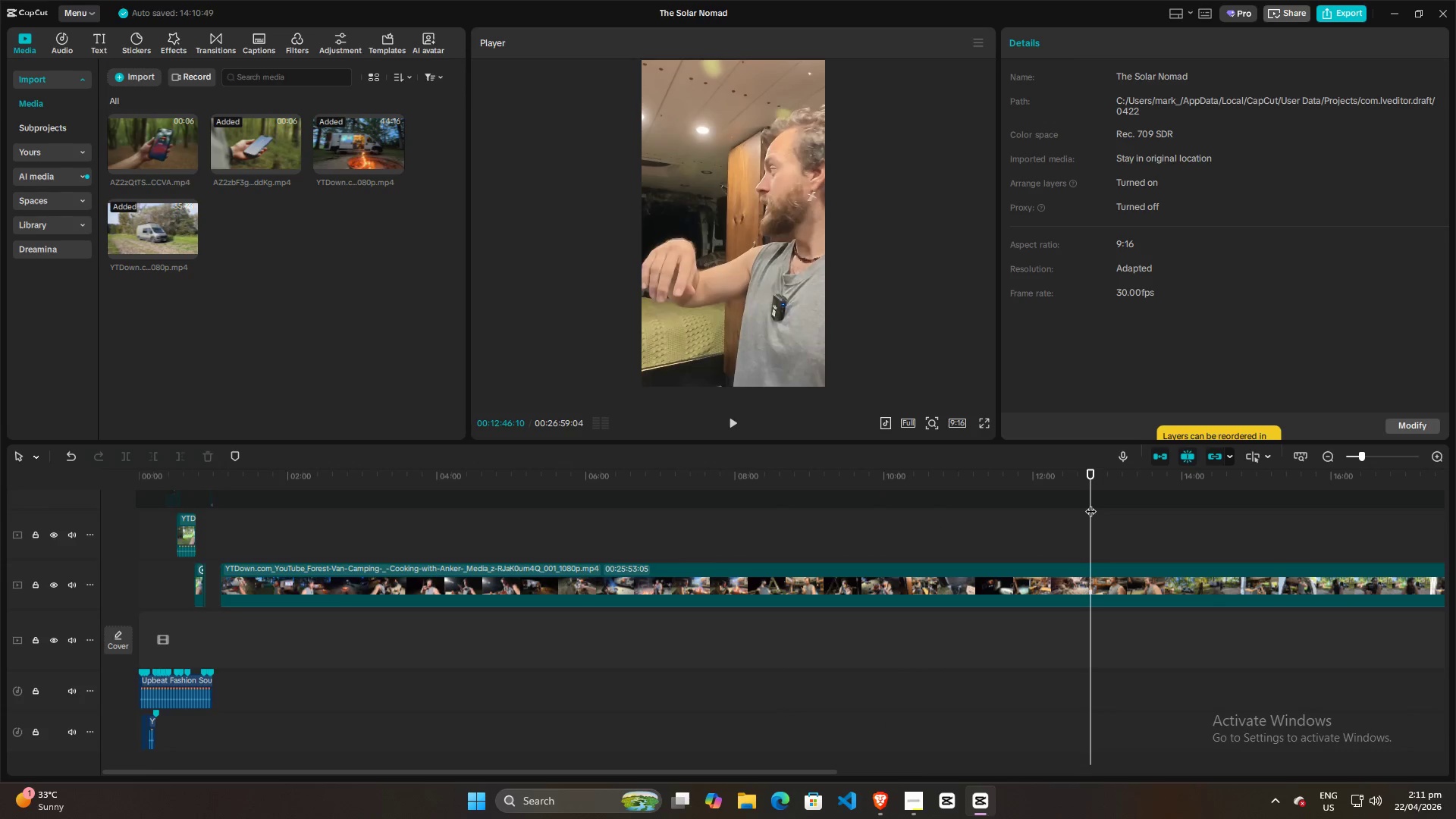 
hold_key(key=ControlLeft, duration=0.73)
scroll: coordinate [1090, 504], scroll_direction: down, amount: 5.0
 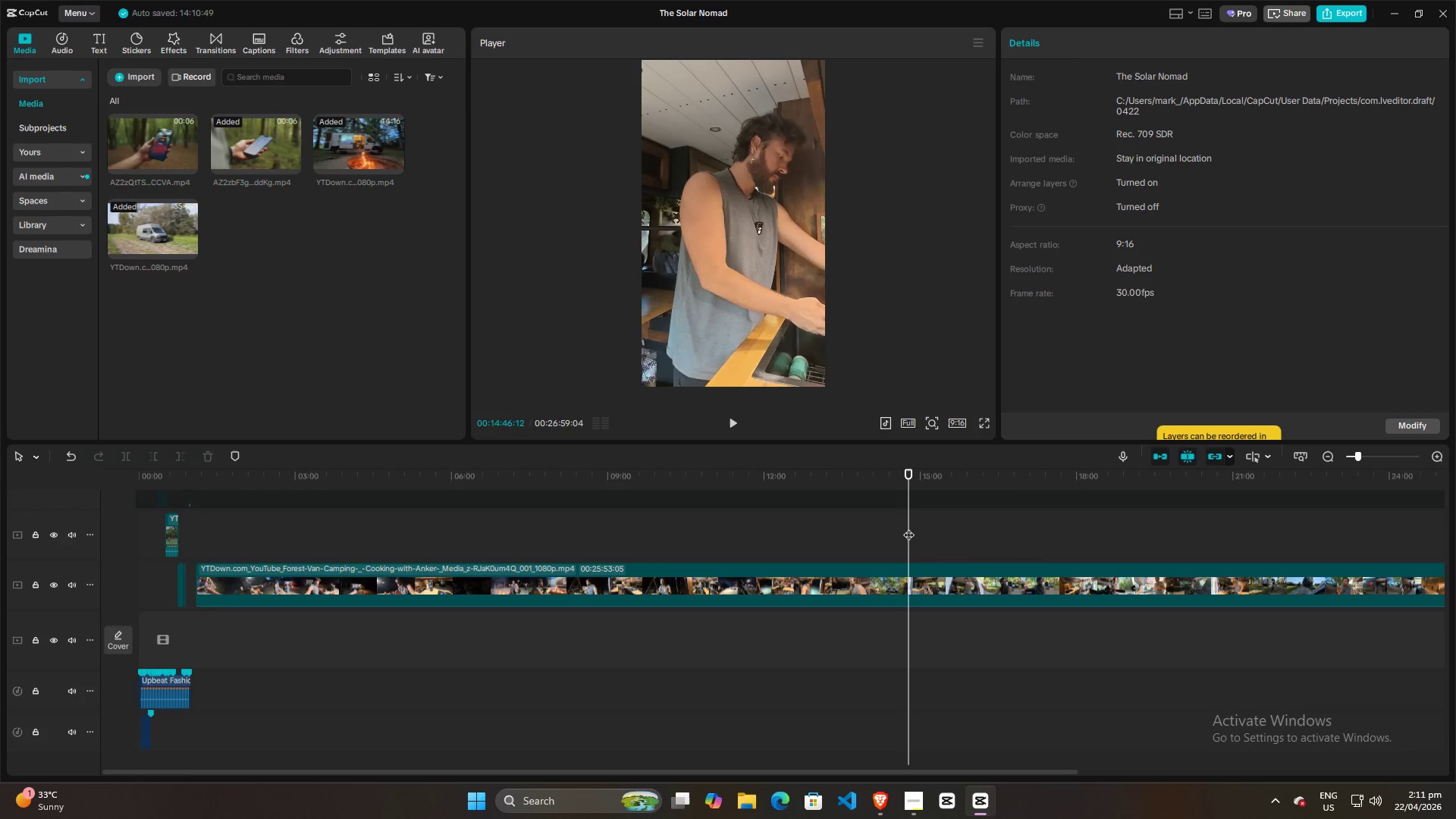 
double_click([967, 519])
 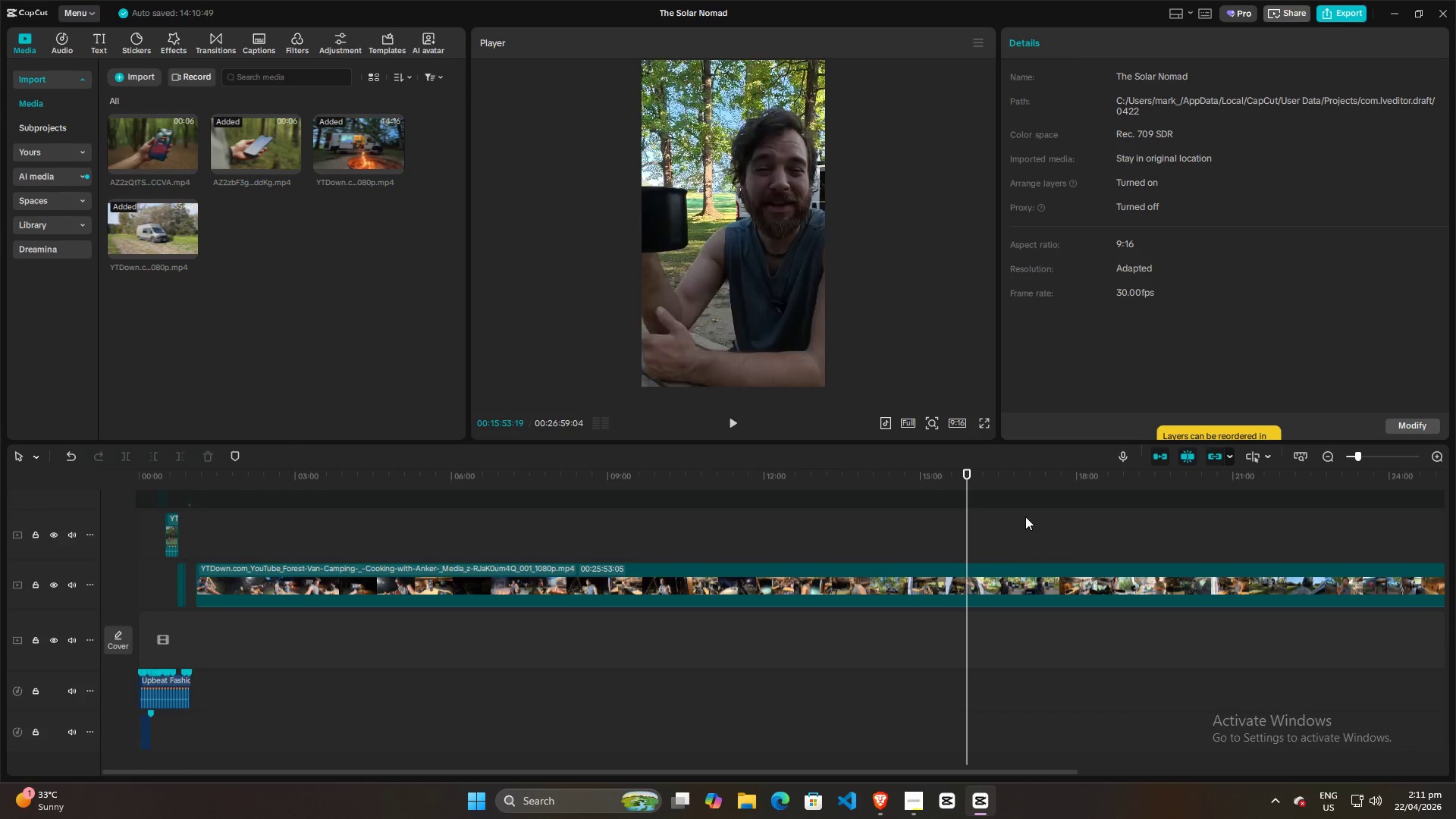 
triple_click([1025, 516])
 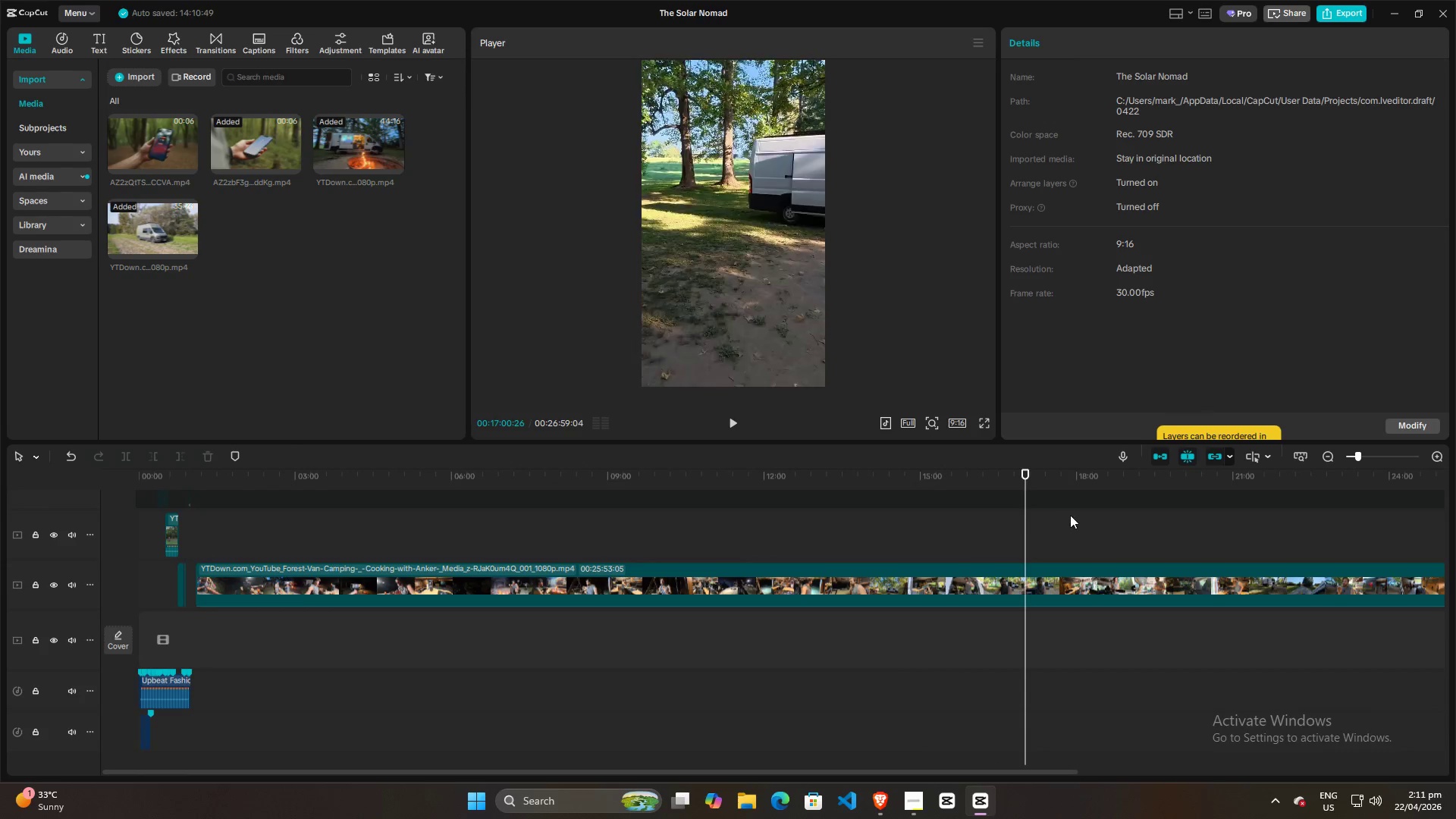 
triple_click([1070, 515])
 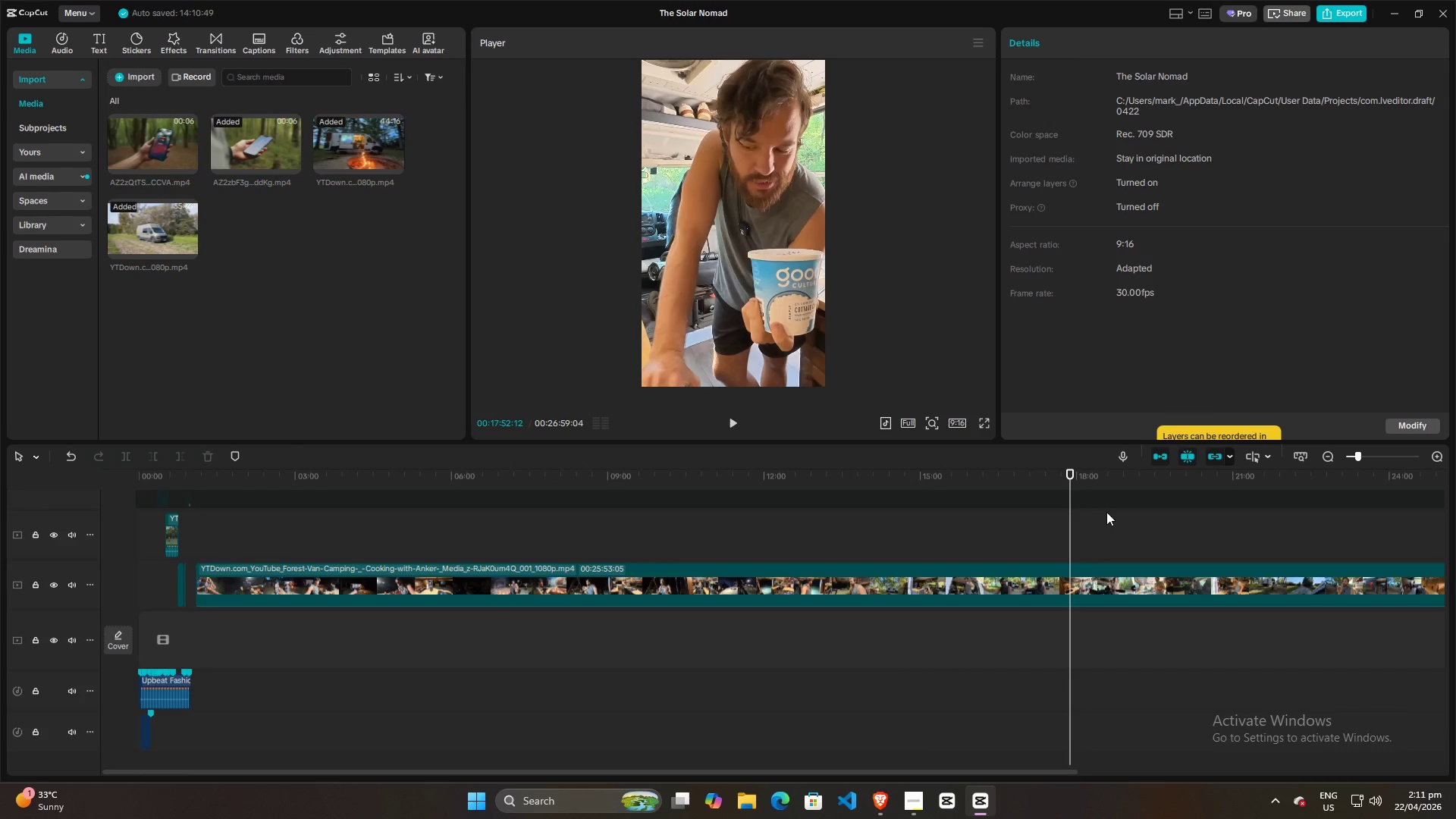 
triple_click([1106, 512])
 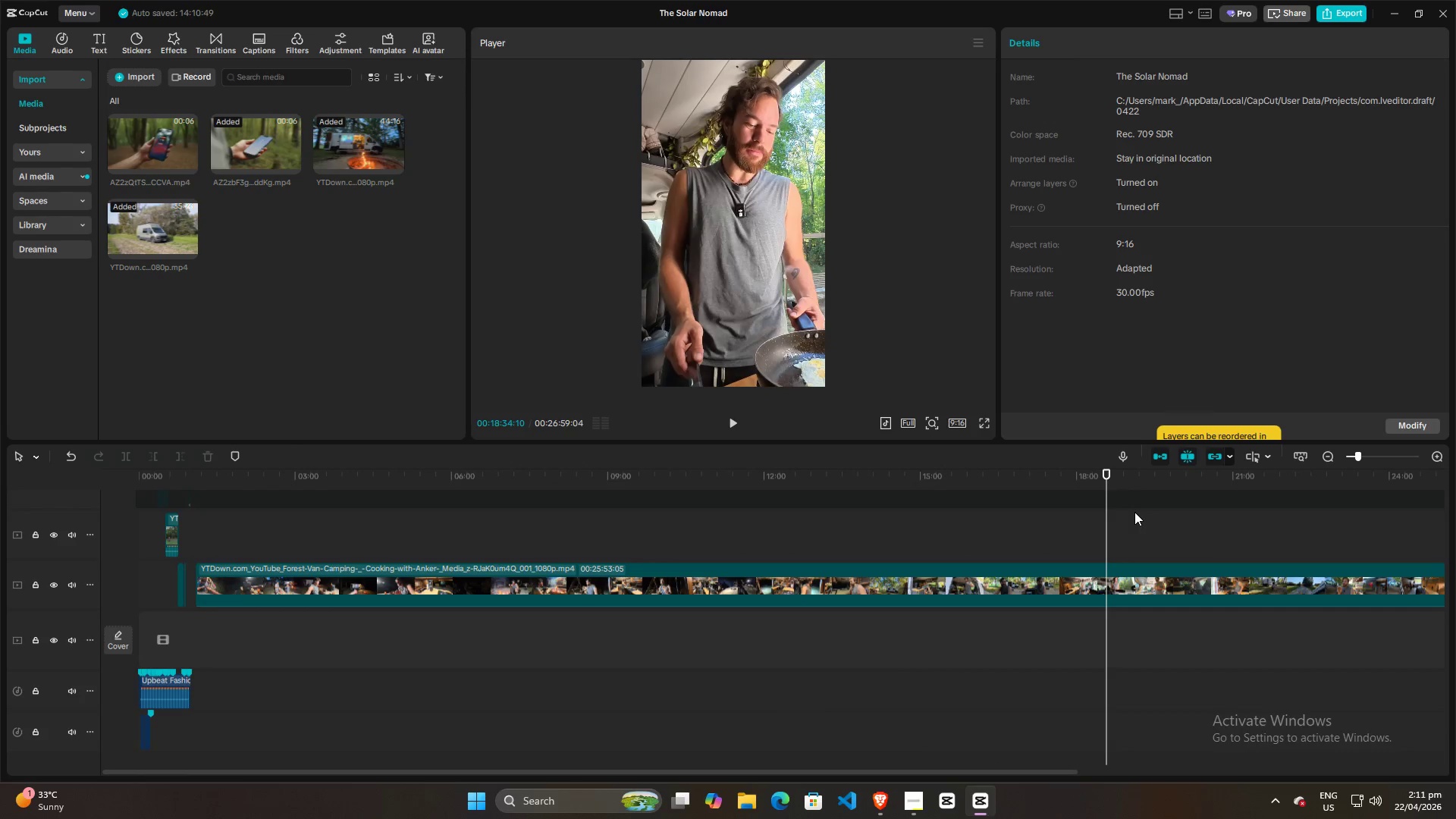 
triple_click([1135, 512])
 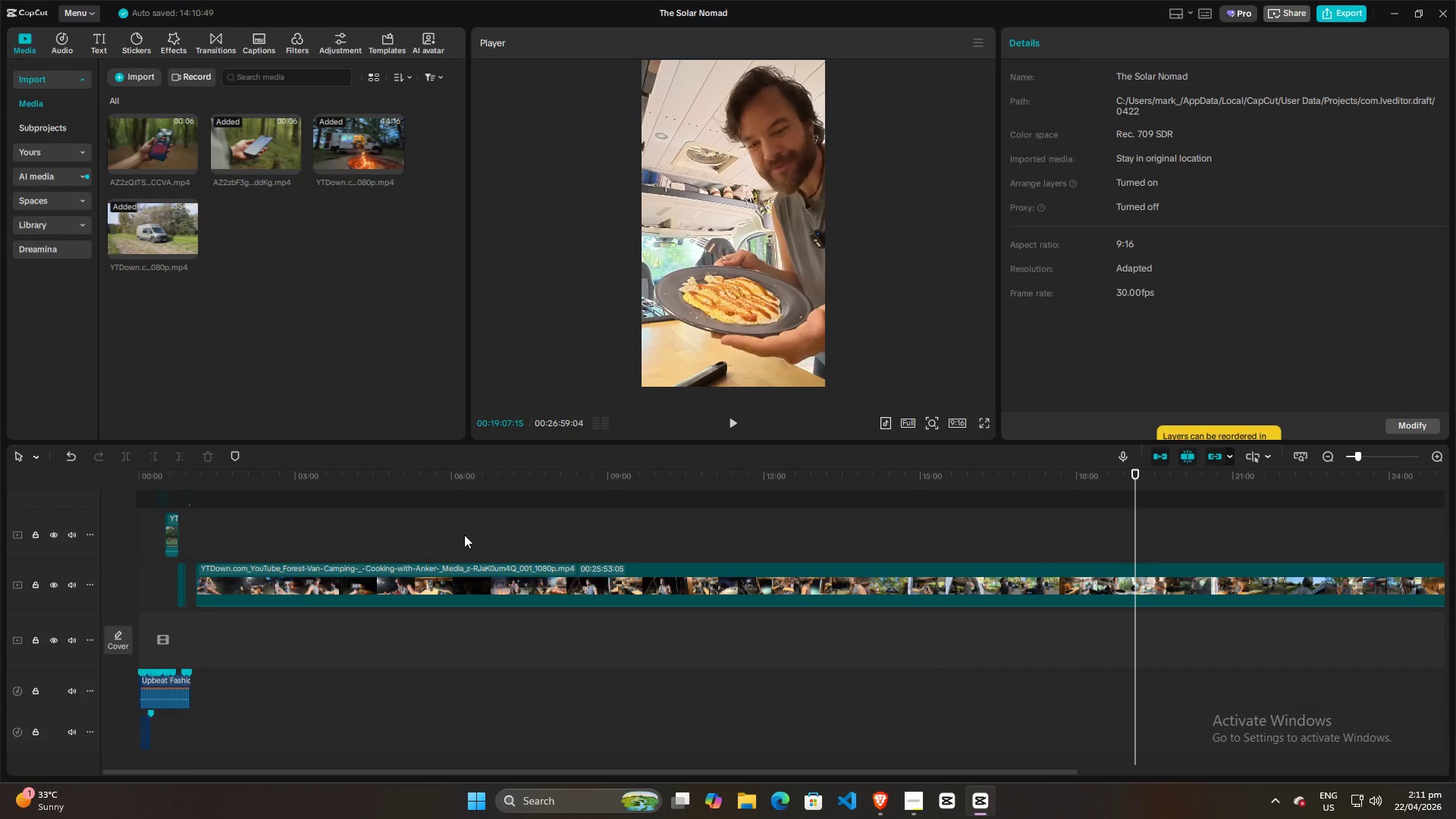 
left_click([382, 536])
 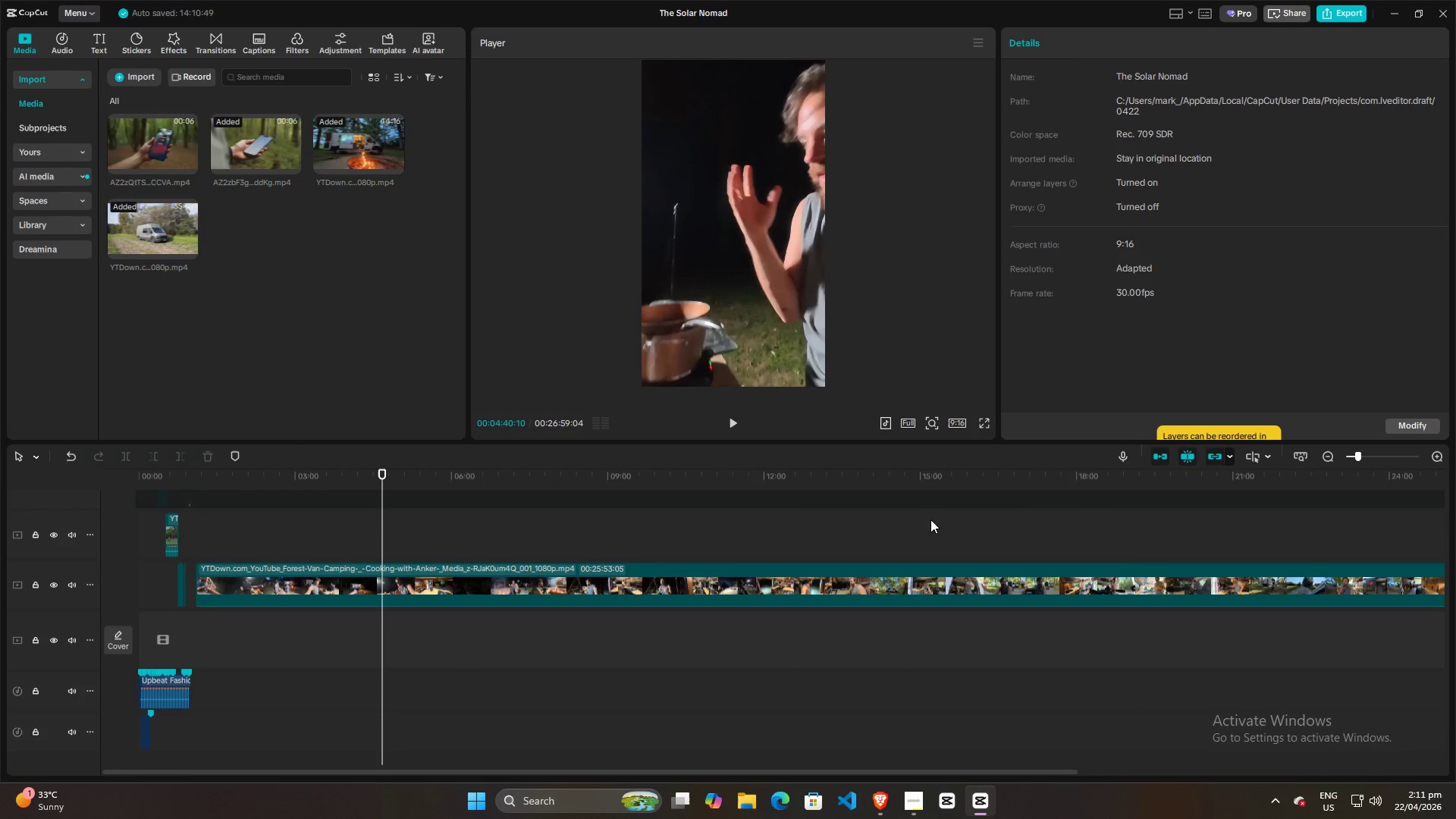 
left_click([1167, 526])
 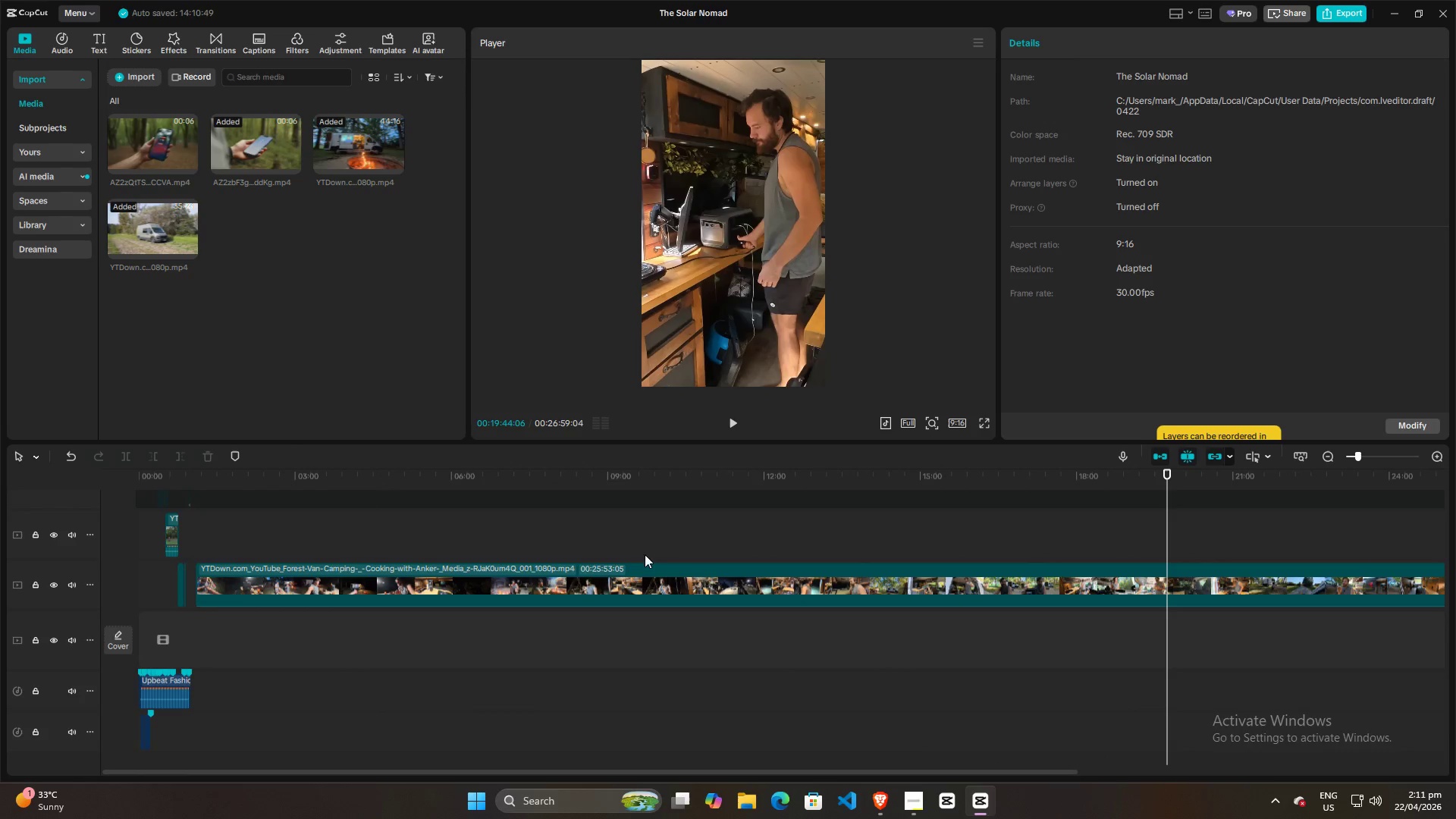 
left_click([432, 546])
 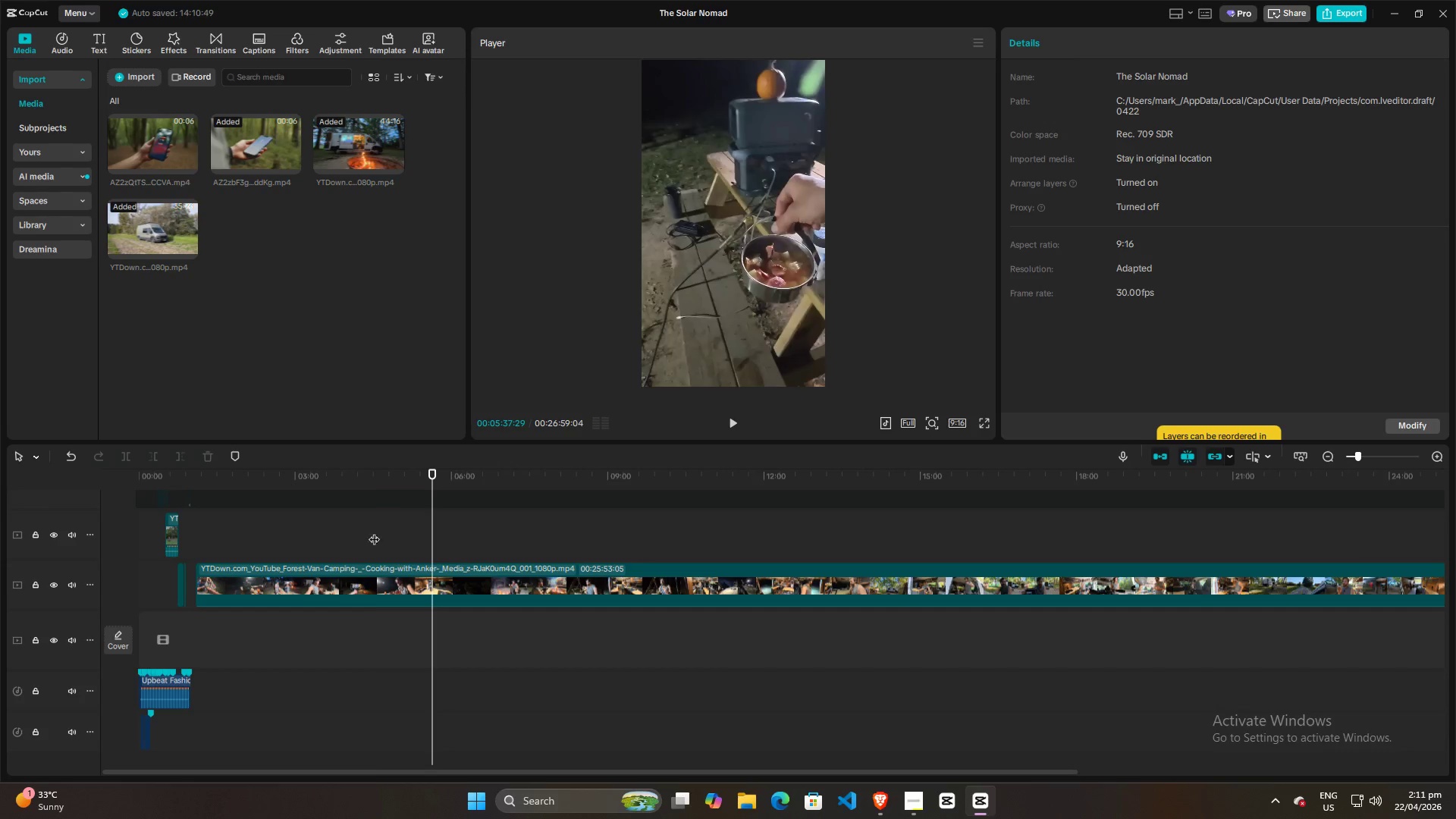 
double_click([329, 525])
 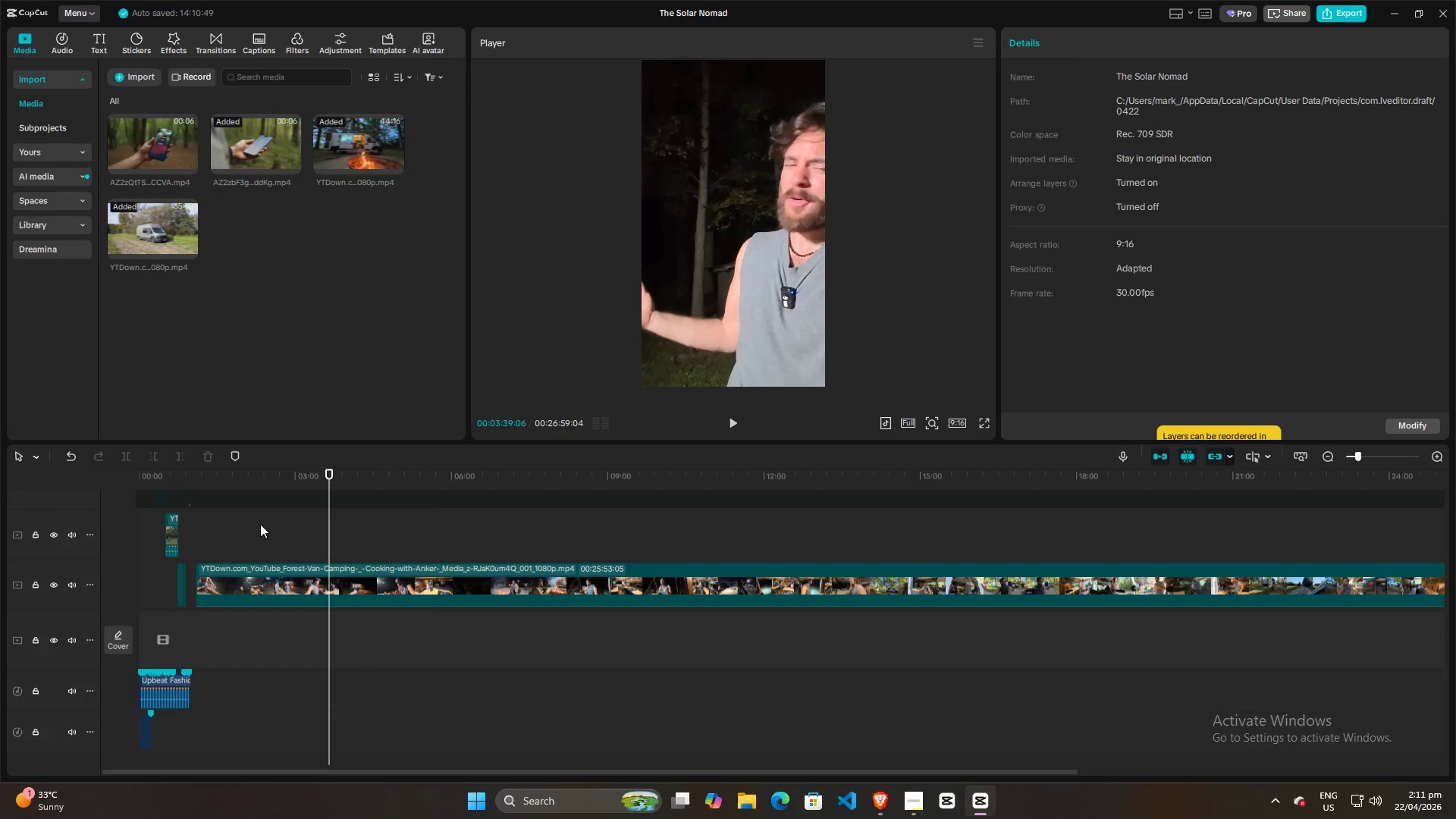 
triple_click([256, 524])
 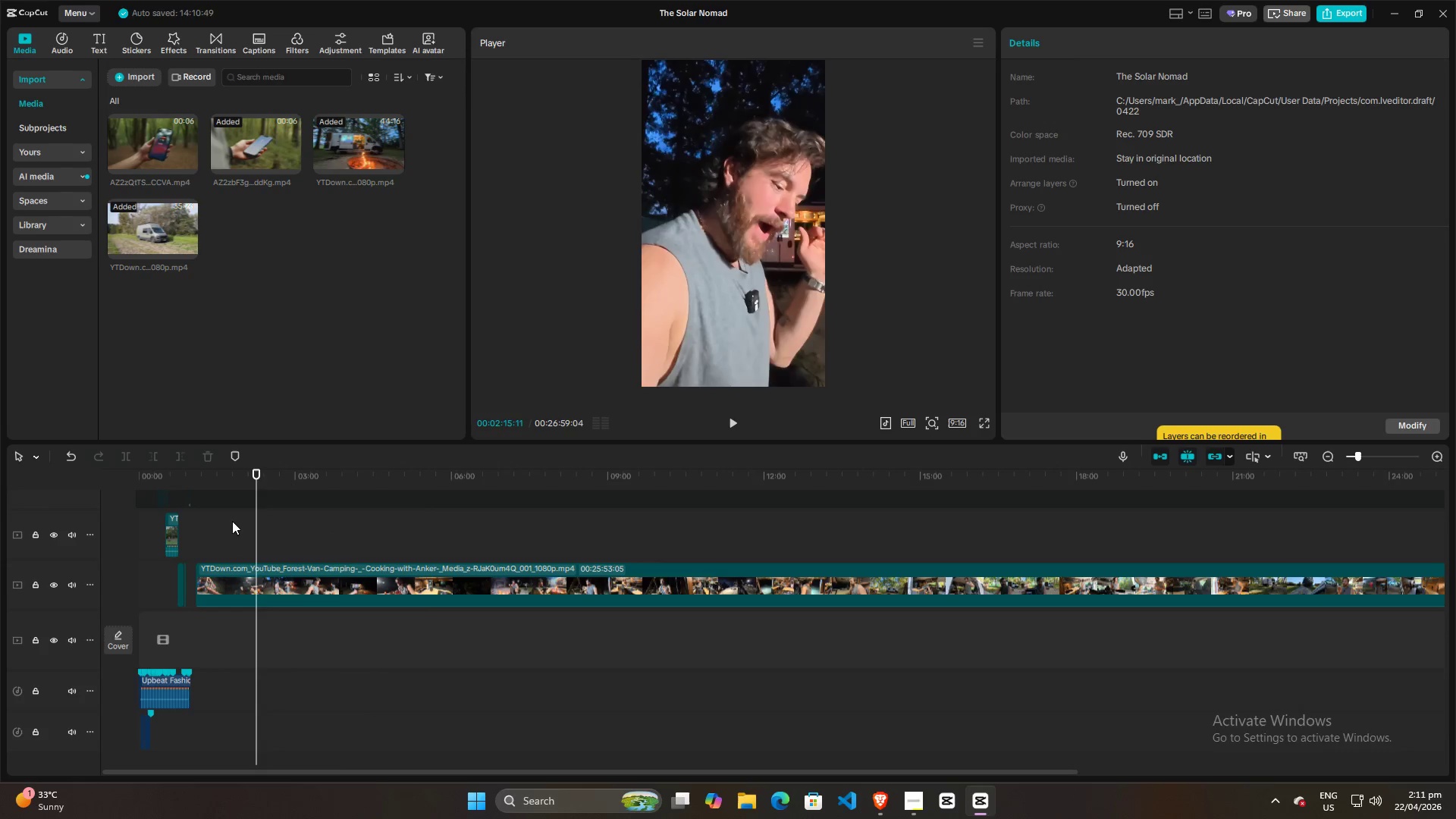 
triple_click([232, 521])
 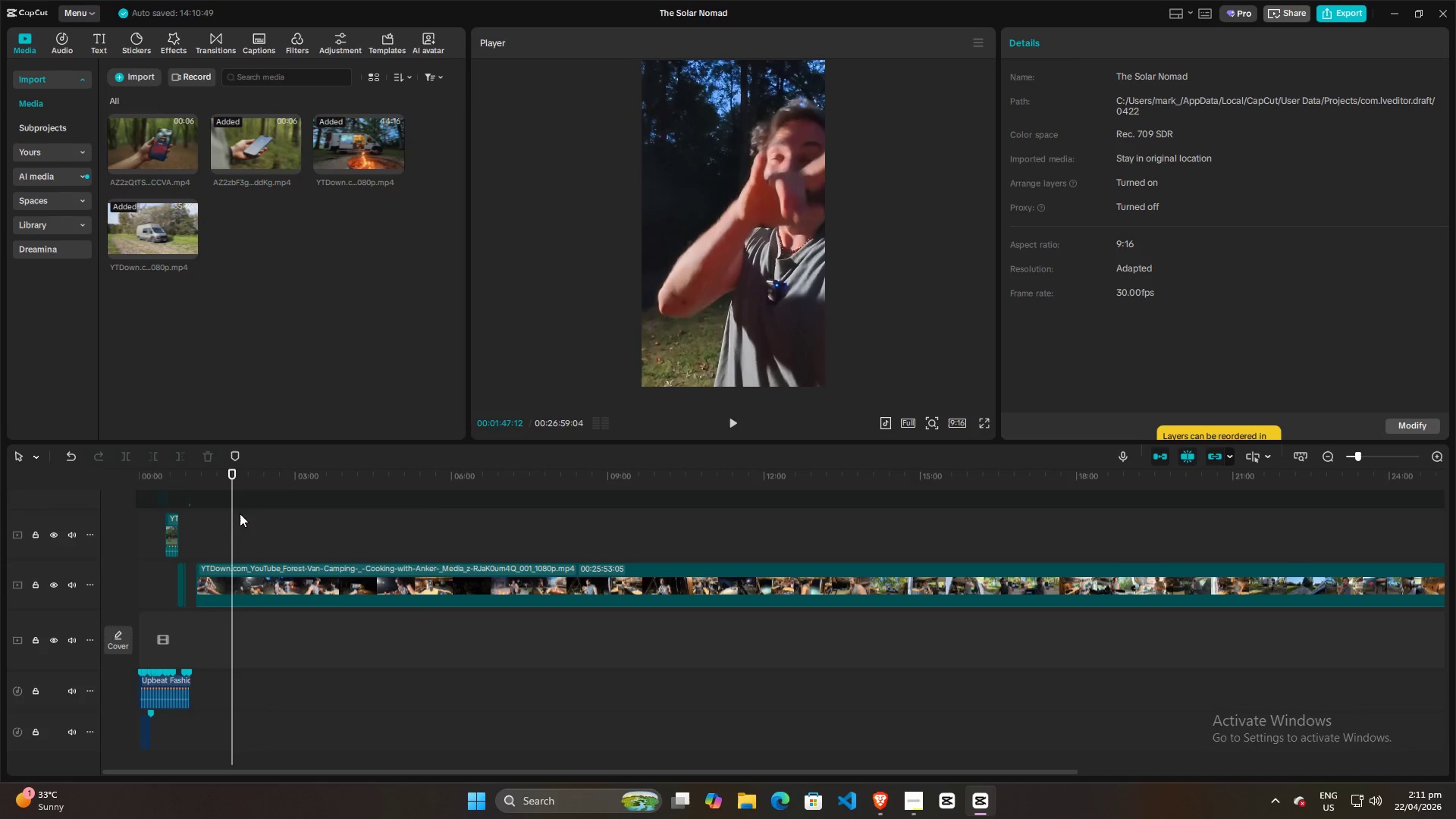 
left_click_drag(start_coordinate=[235, 513], to_coordinate=[851, 479])
 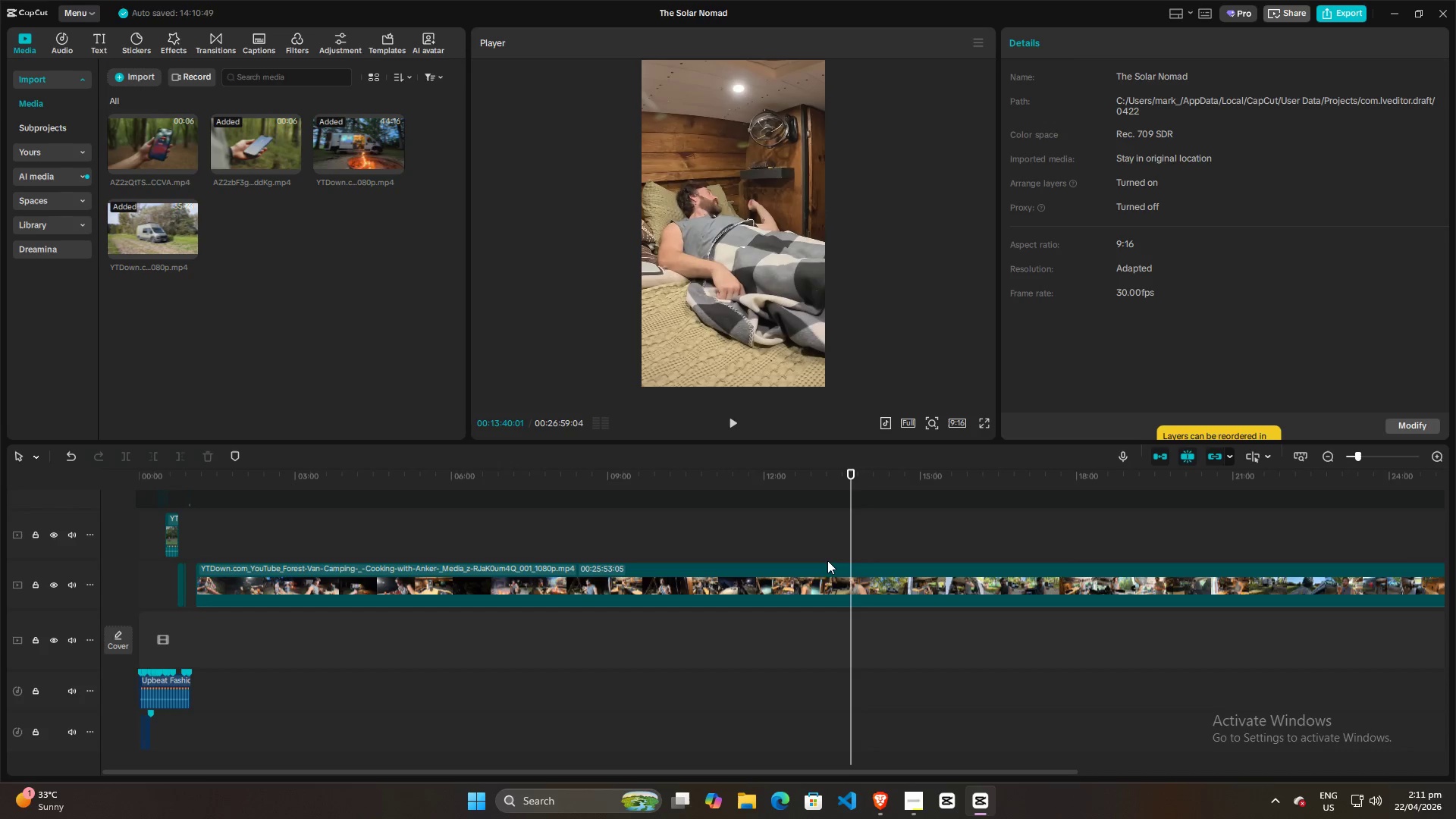 
left_click([827, 570])
 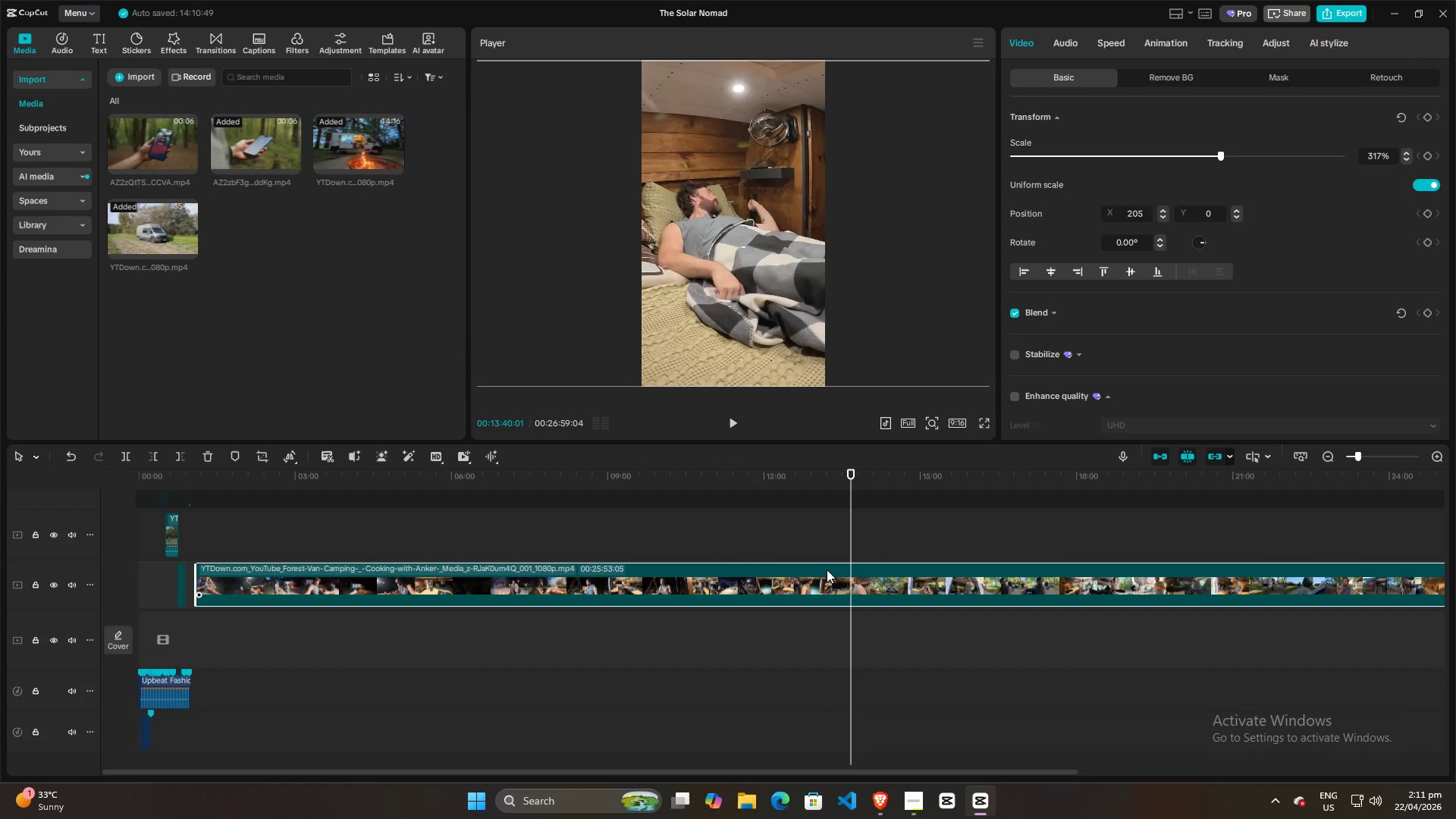 
left_click([827, 570])
 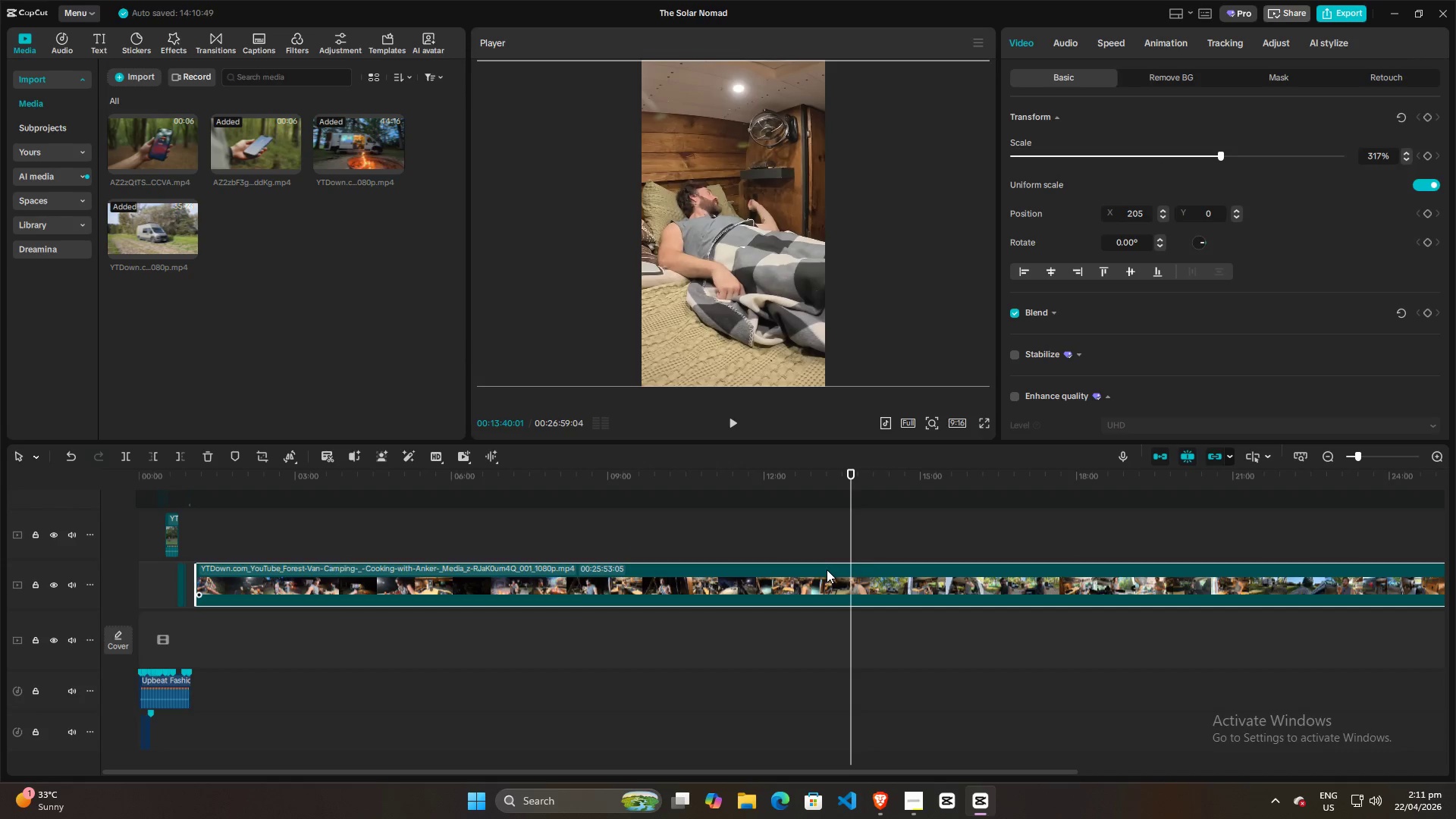 
key(W)
 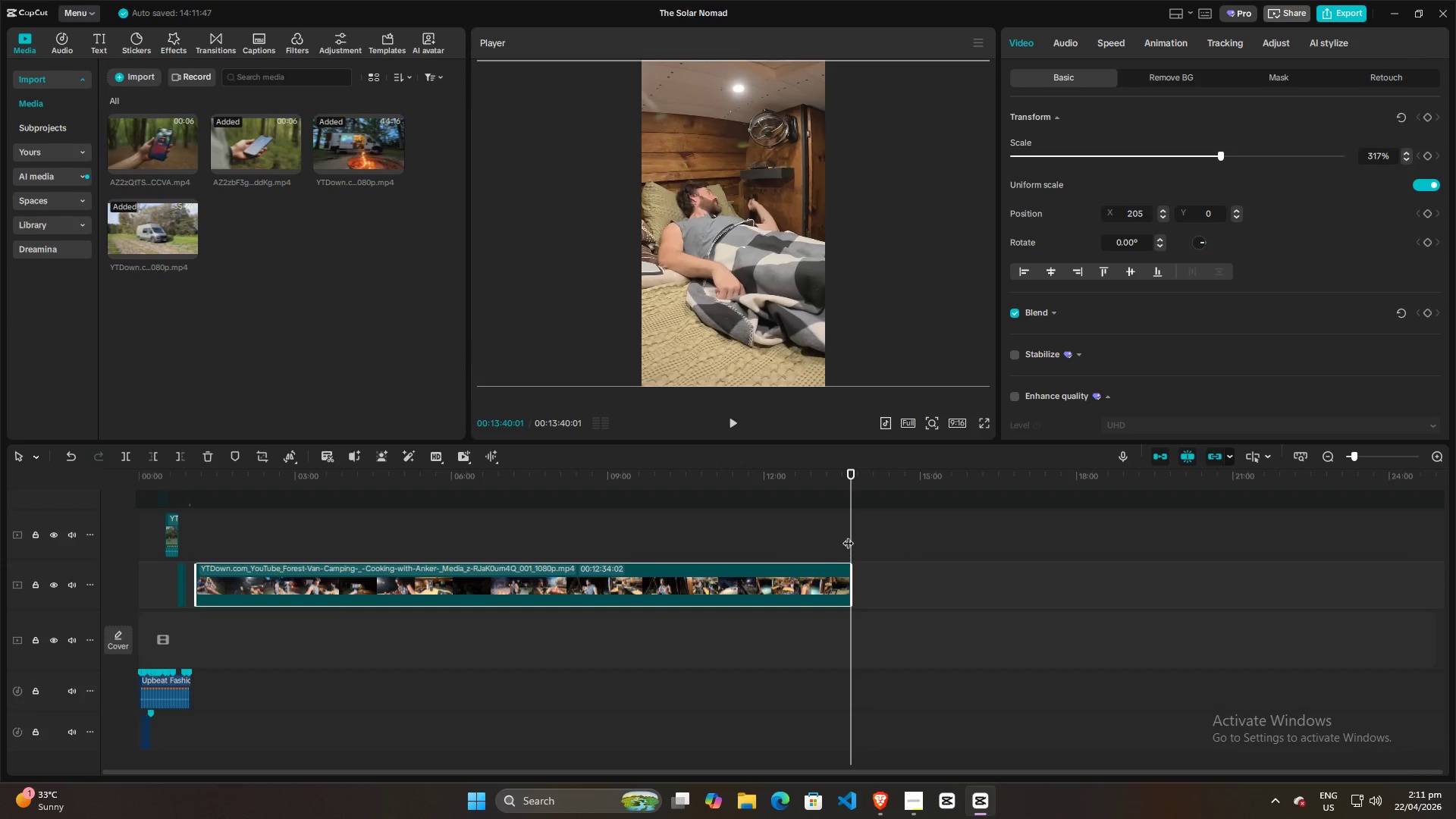 
left_click_drag(start_coordinate=[849, 532], to_coordinate=[725, 529])
 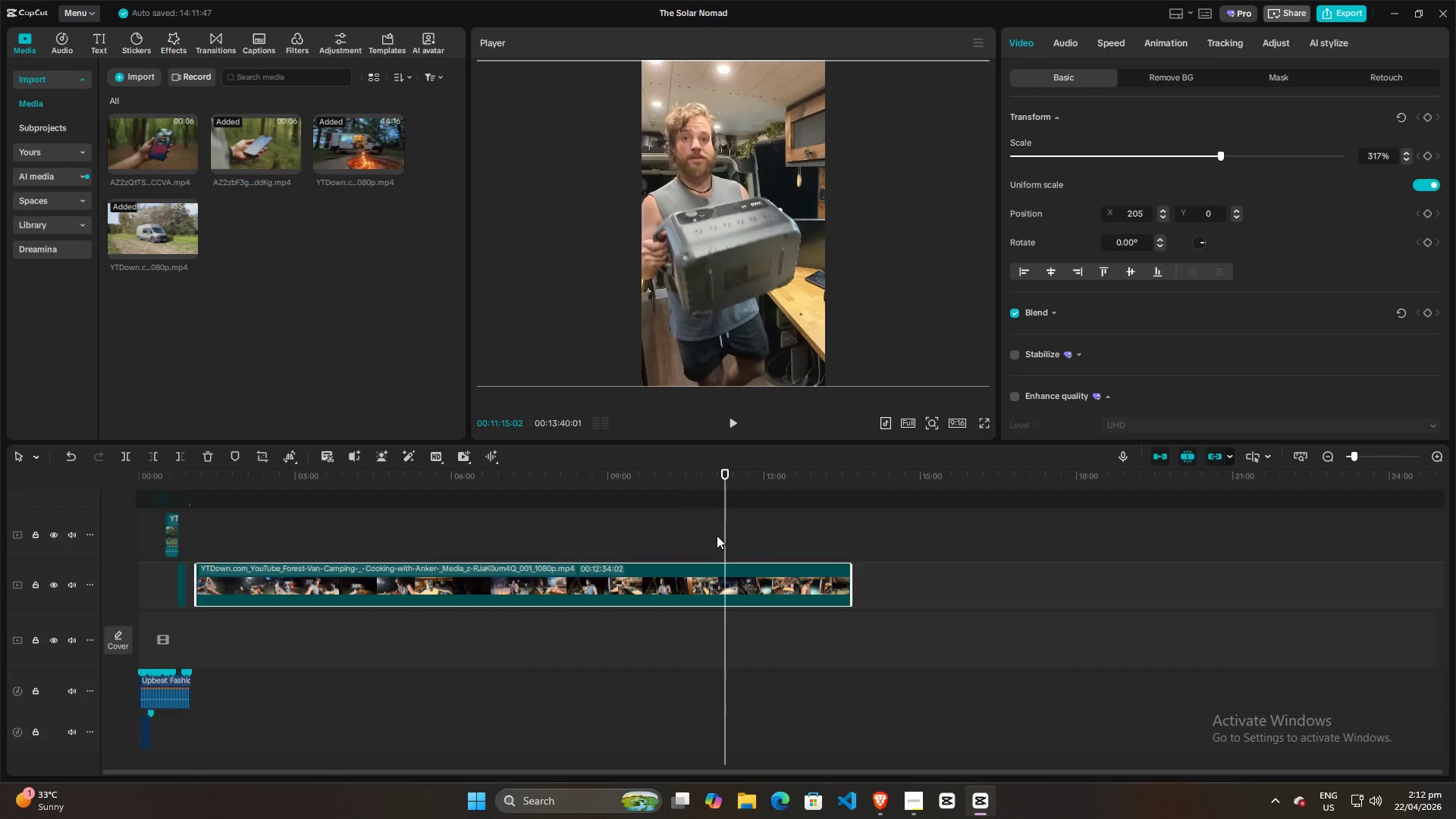 
key(ArrowLeft)
 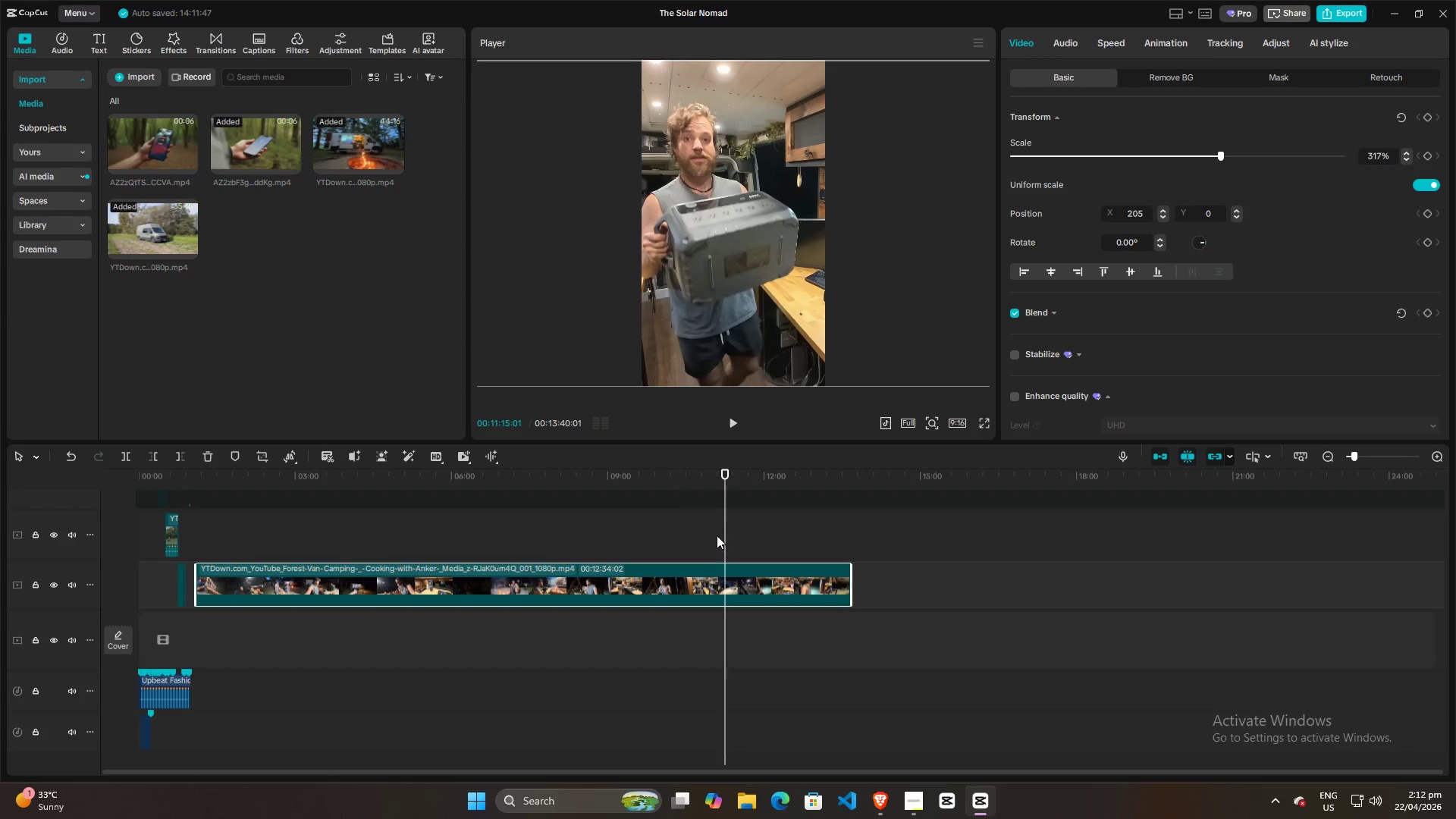 
key(ArrowLeft)
 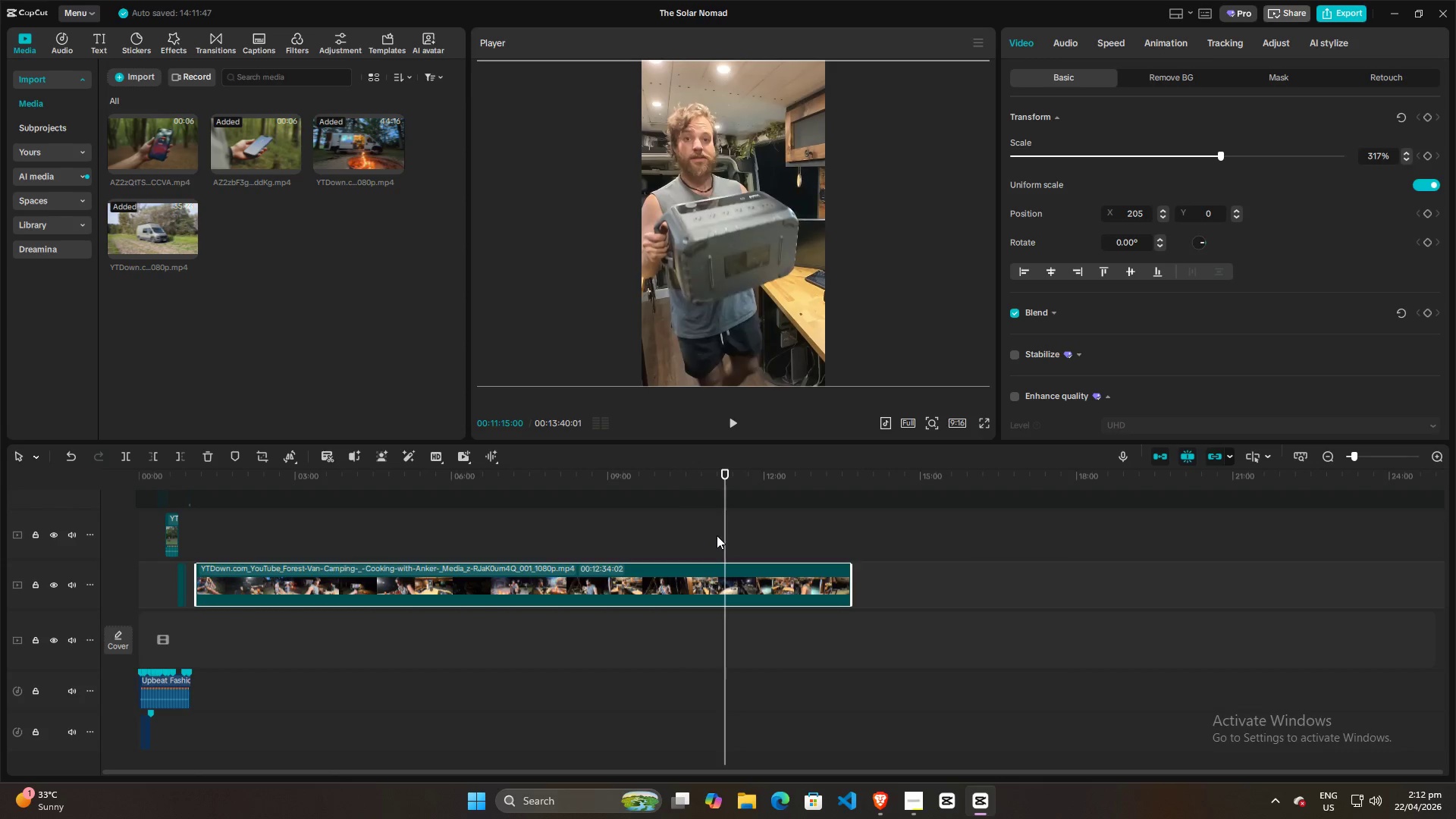 
key(ArrowLeft)
 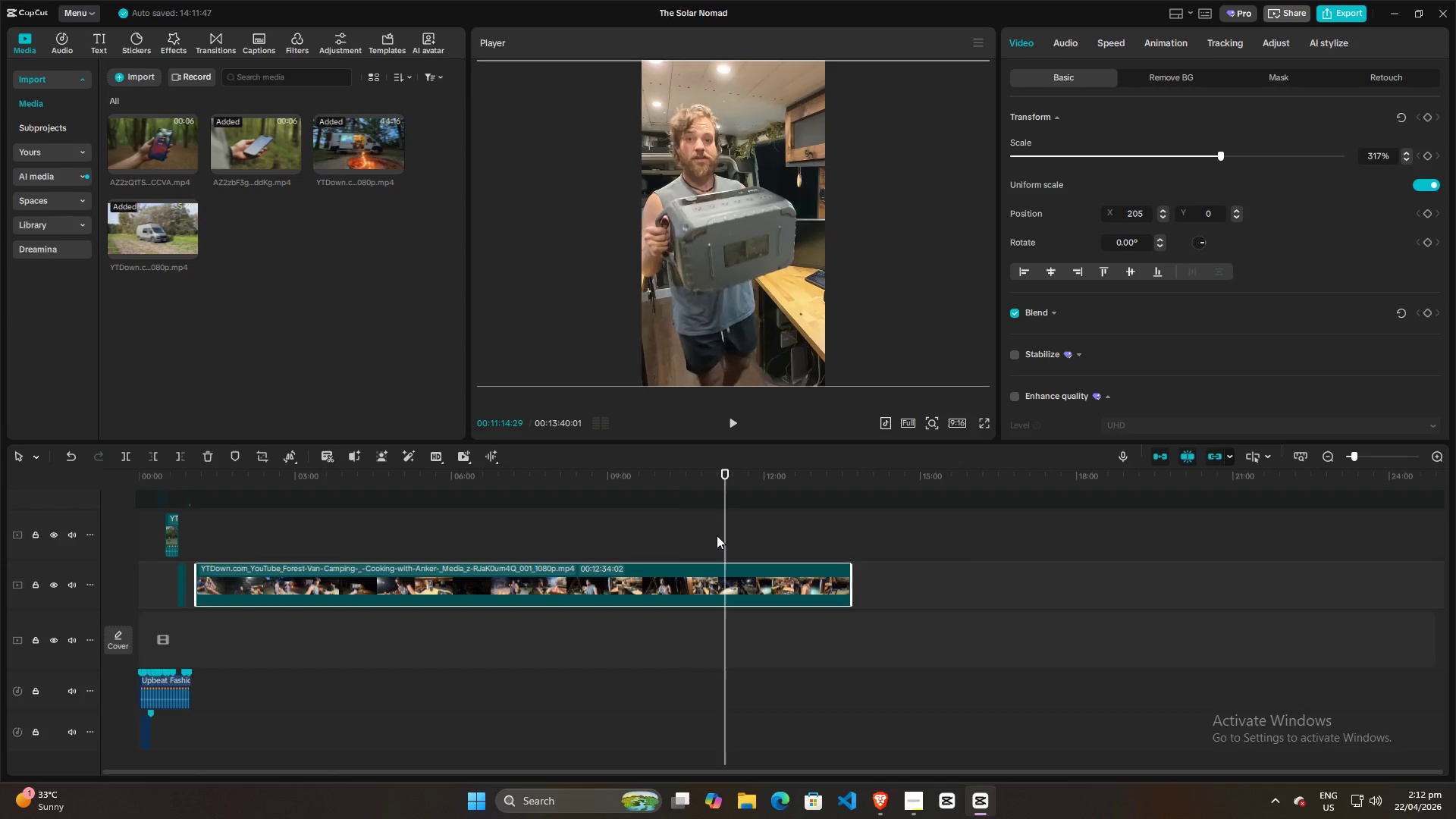 
key(ArrowLeft)
 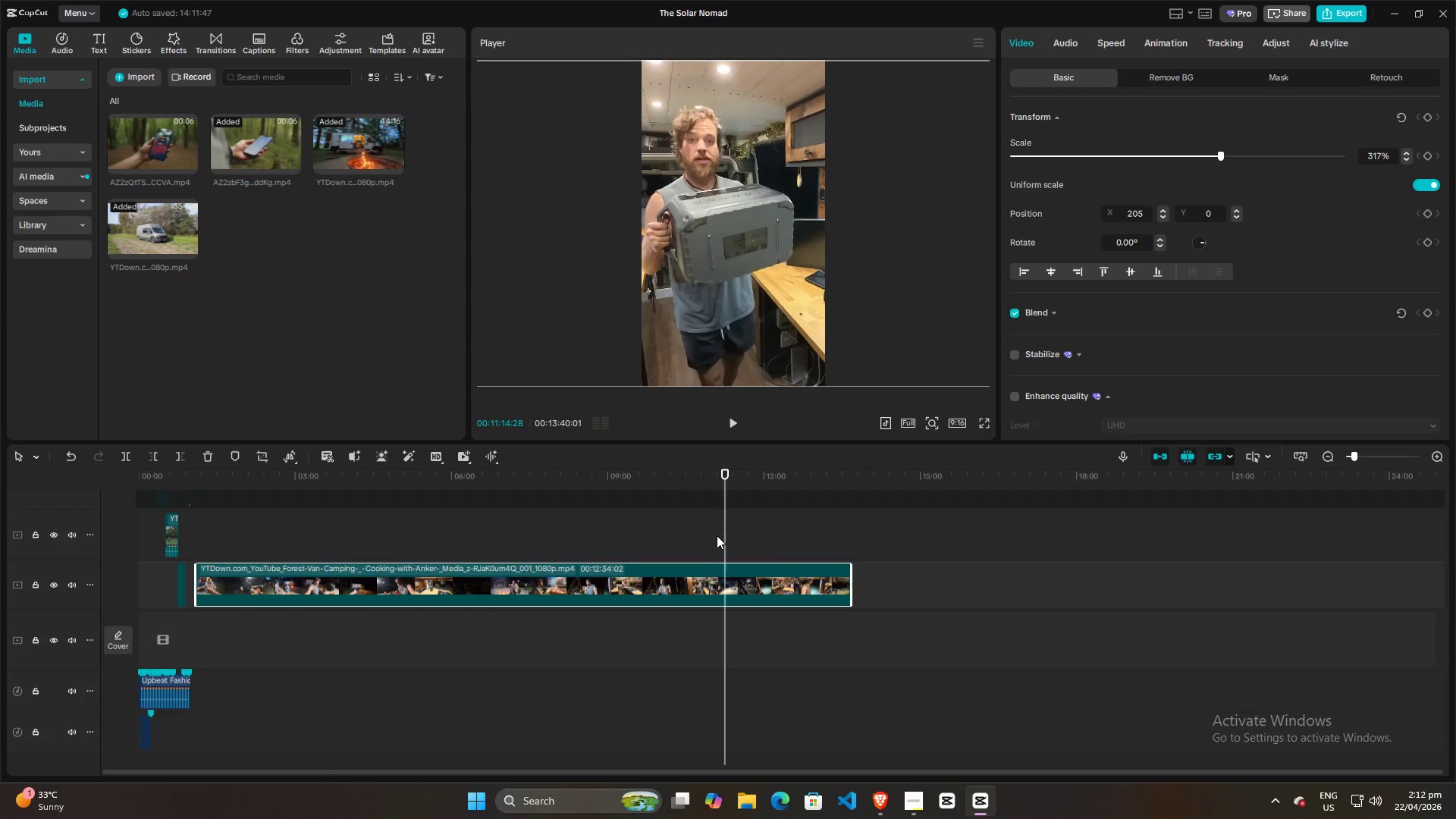 
key(ArrowLeft)
 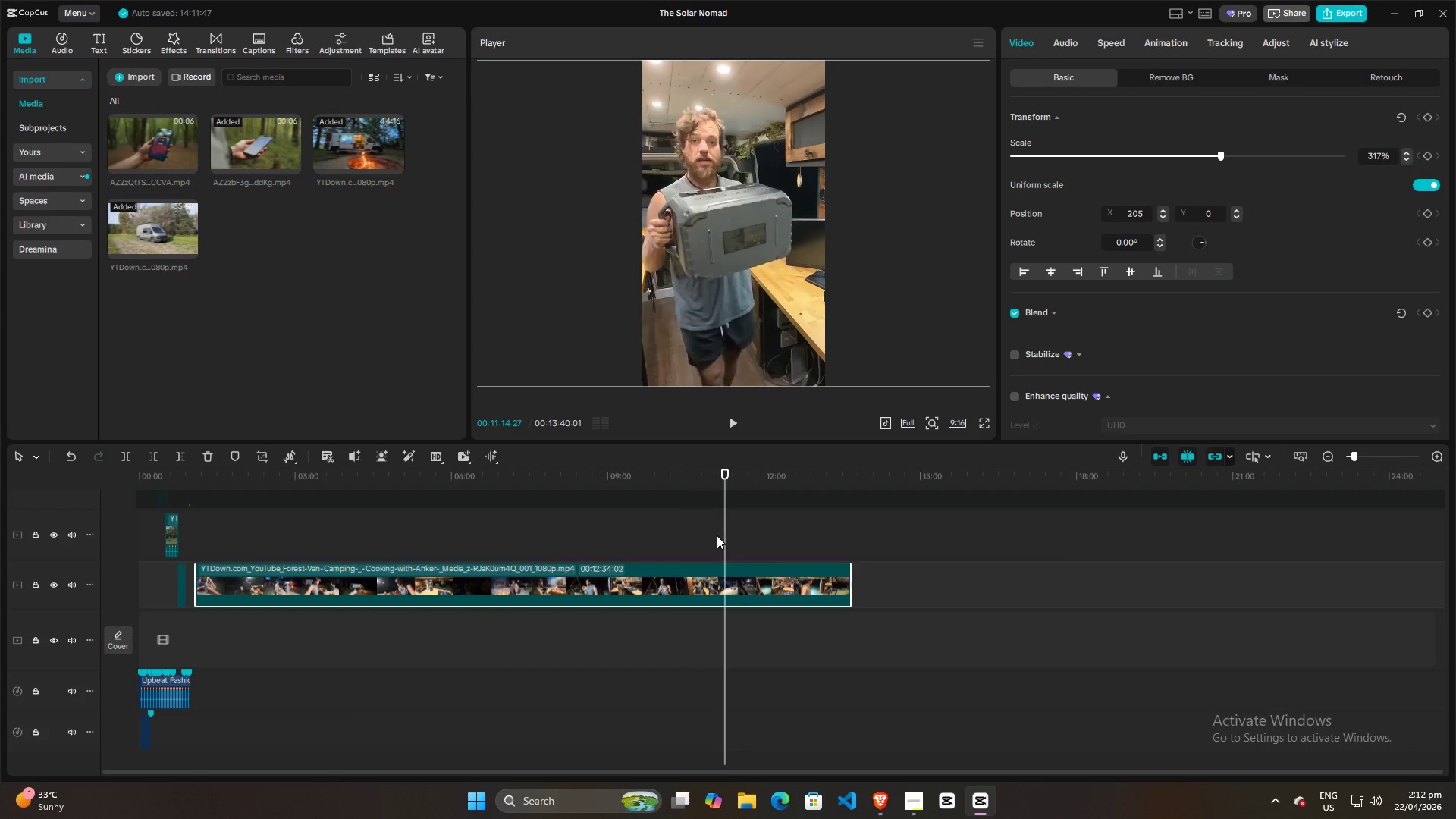 
key(ArrowLeft)
 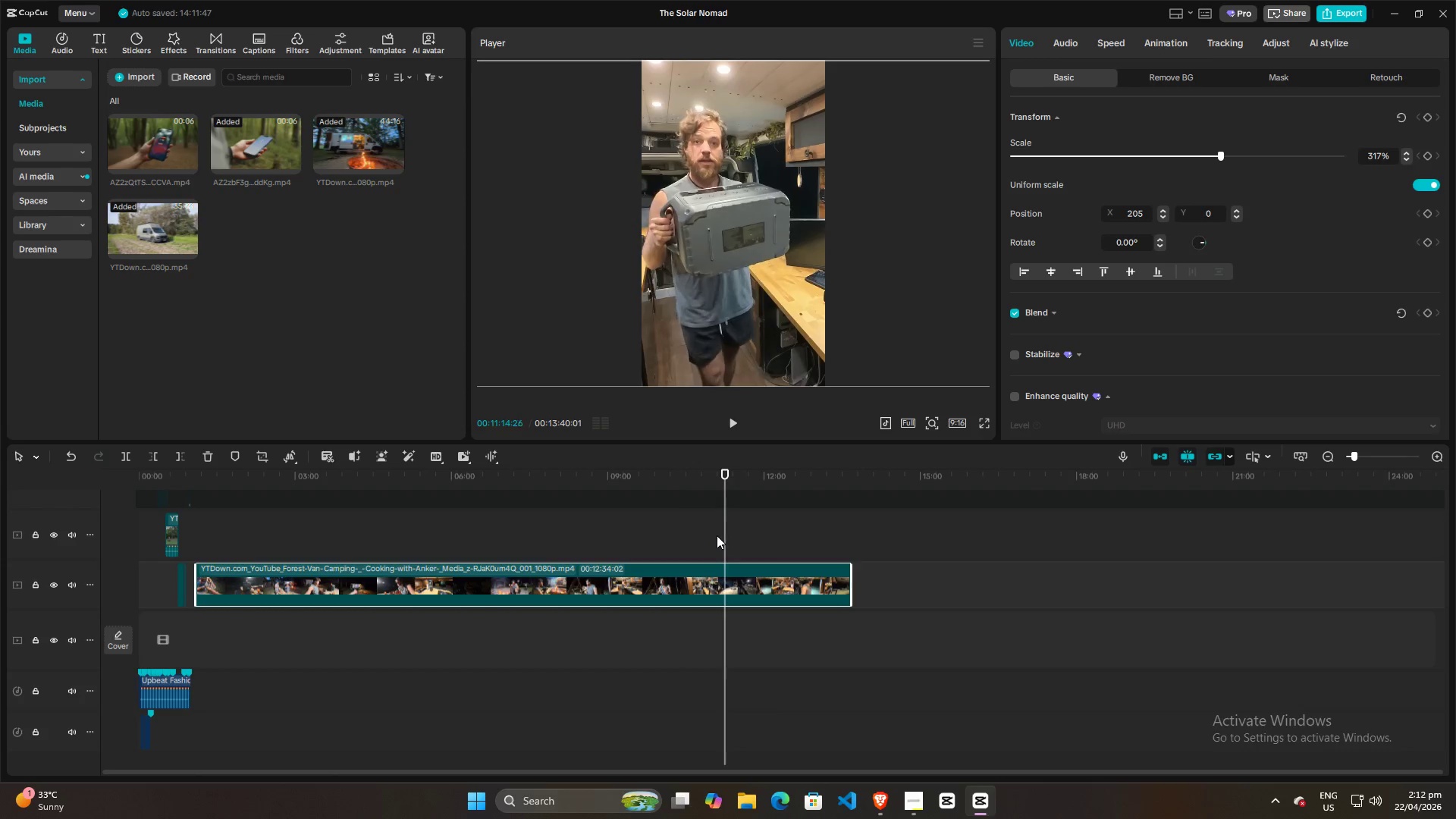 
key(ArrowLeft)
 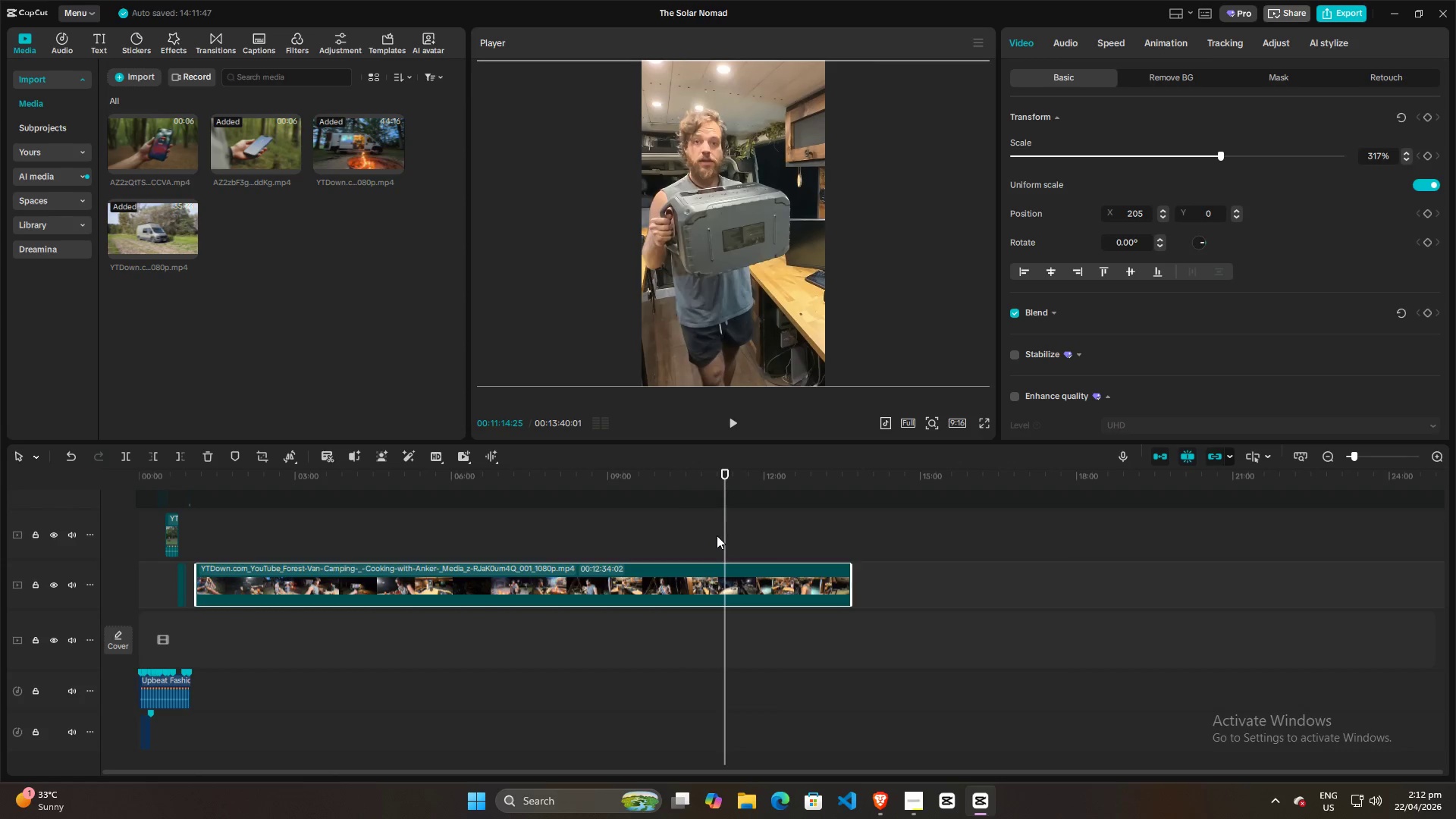 
key(ArrowLeft)
 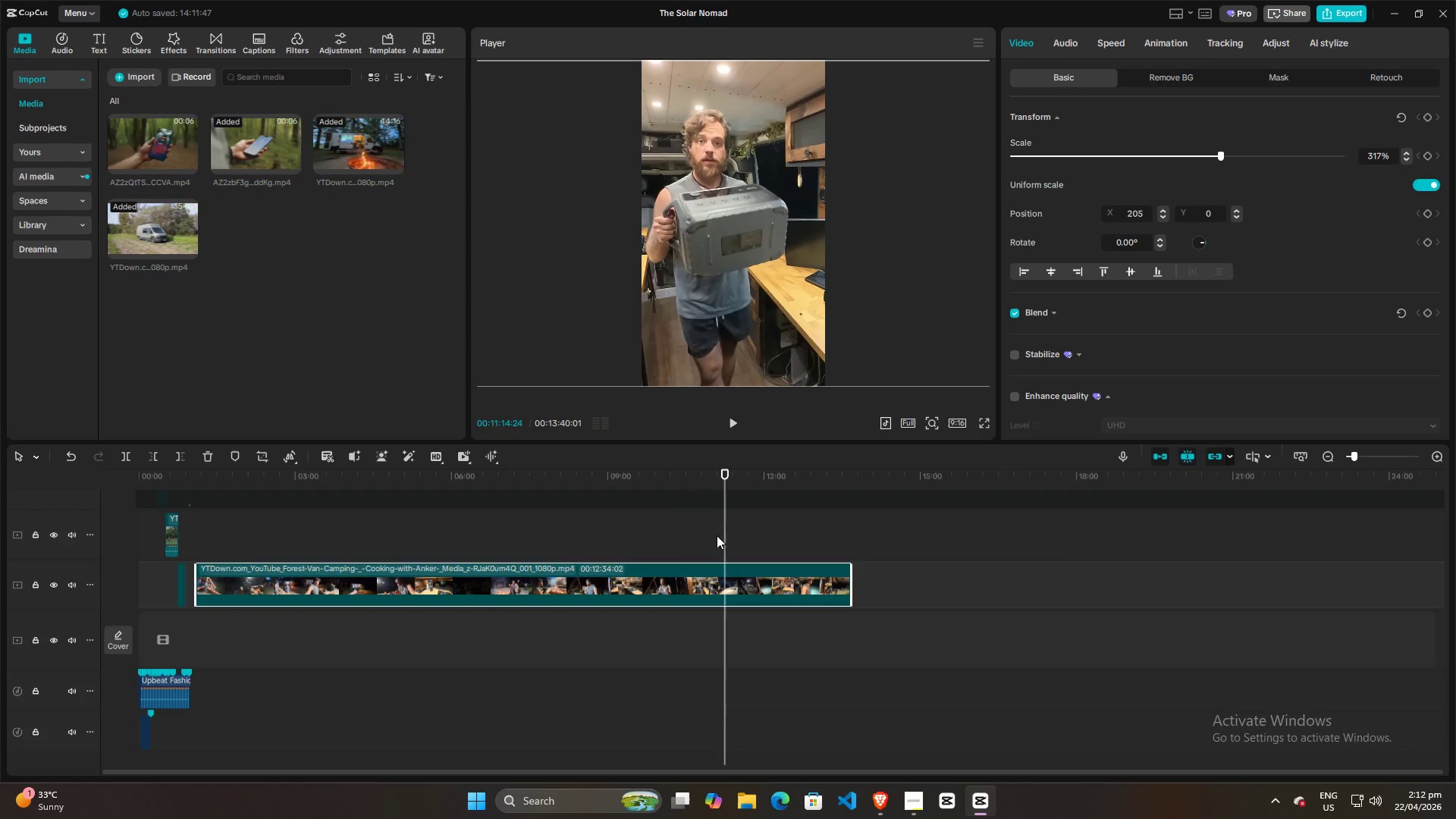 
key(ArrowLeft)
 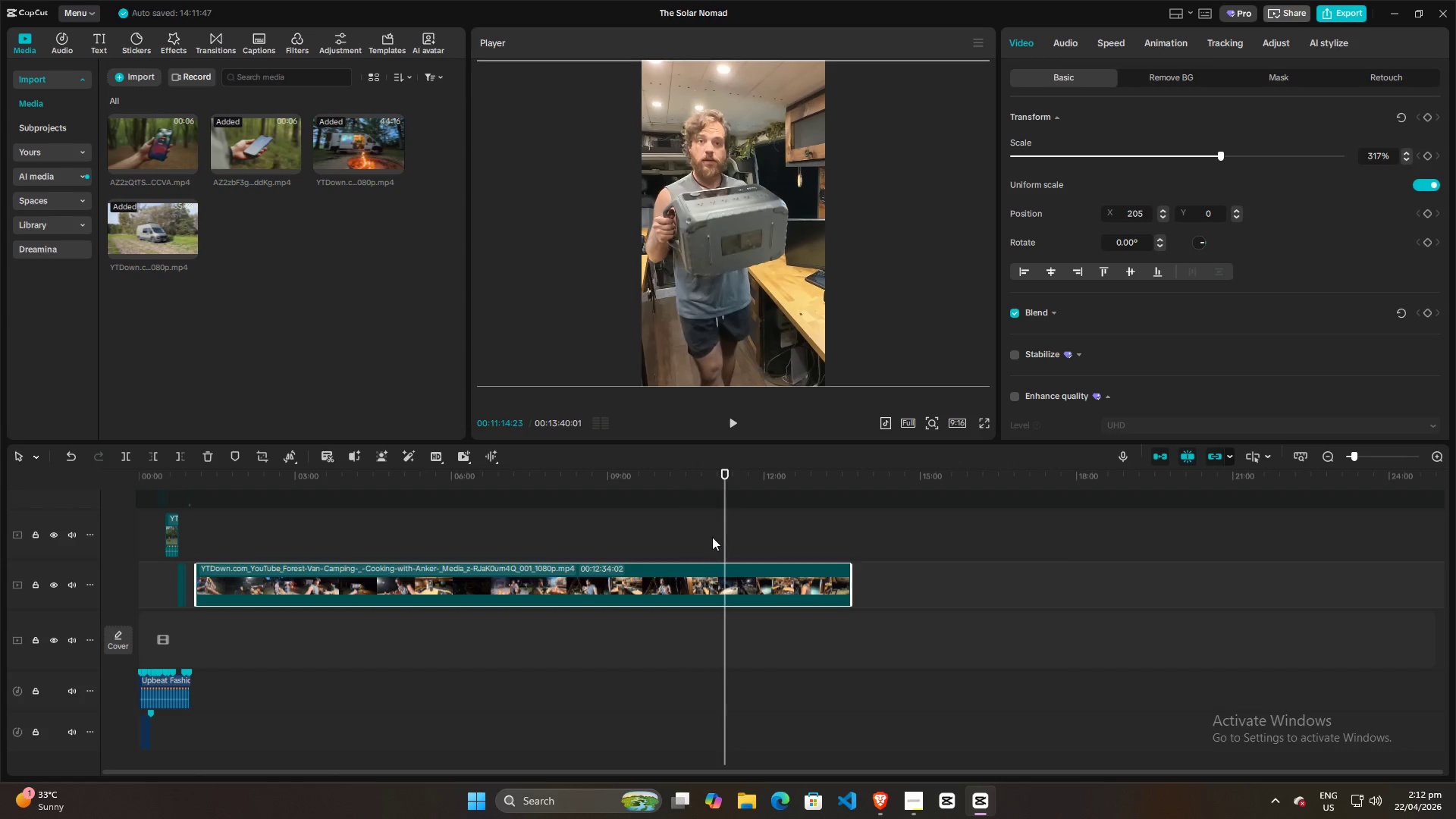 
key(ArrowLeft)
 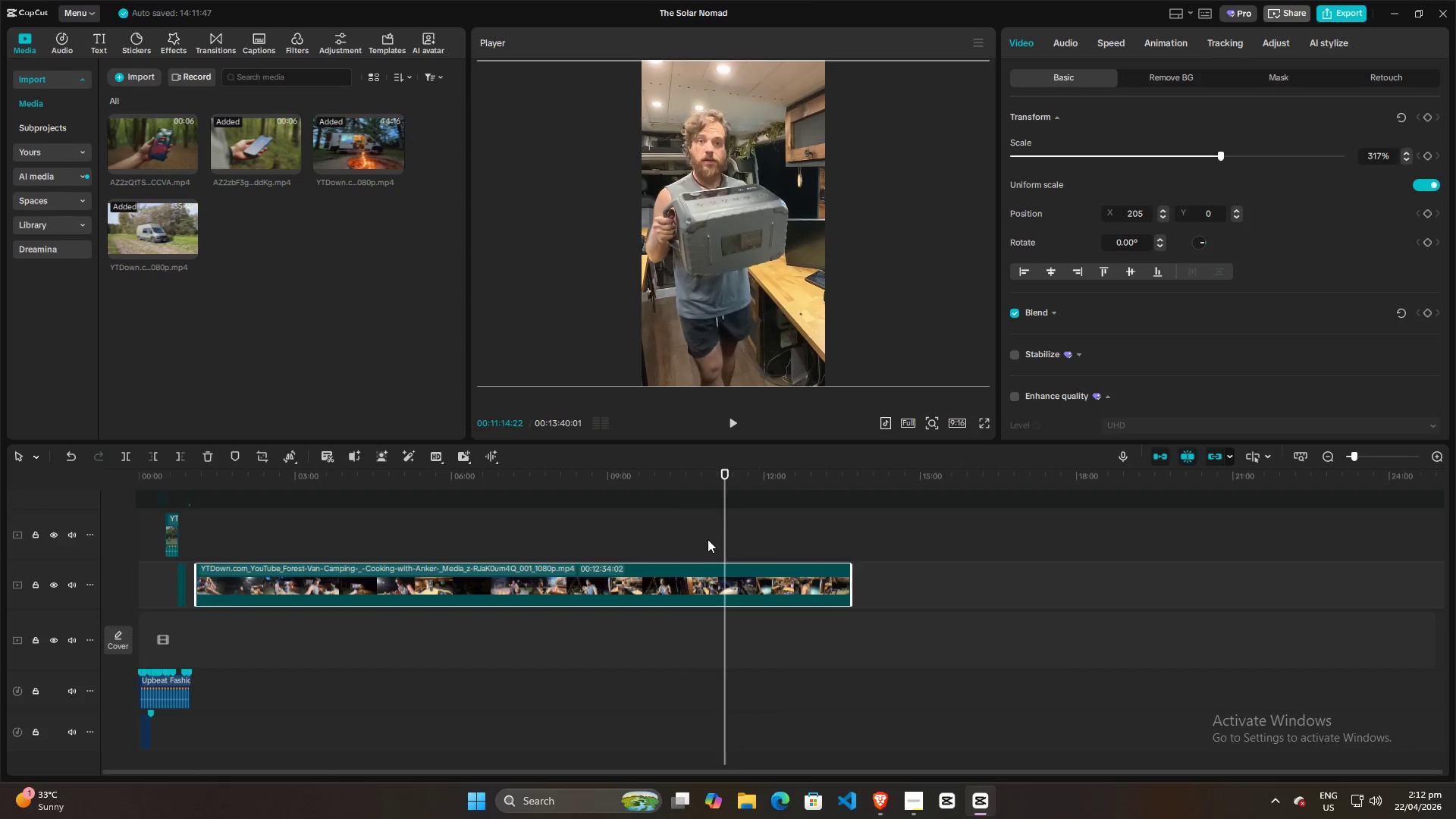 
left_click([708, 539])
 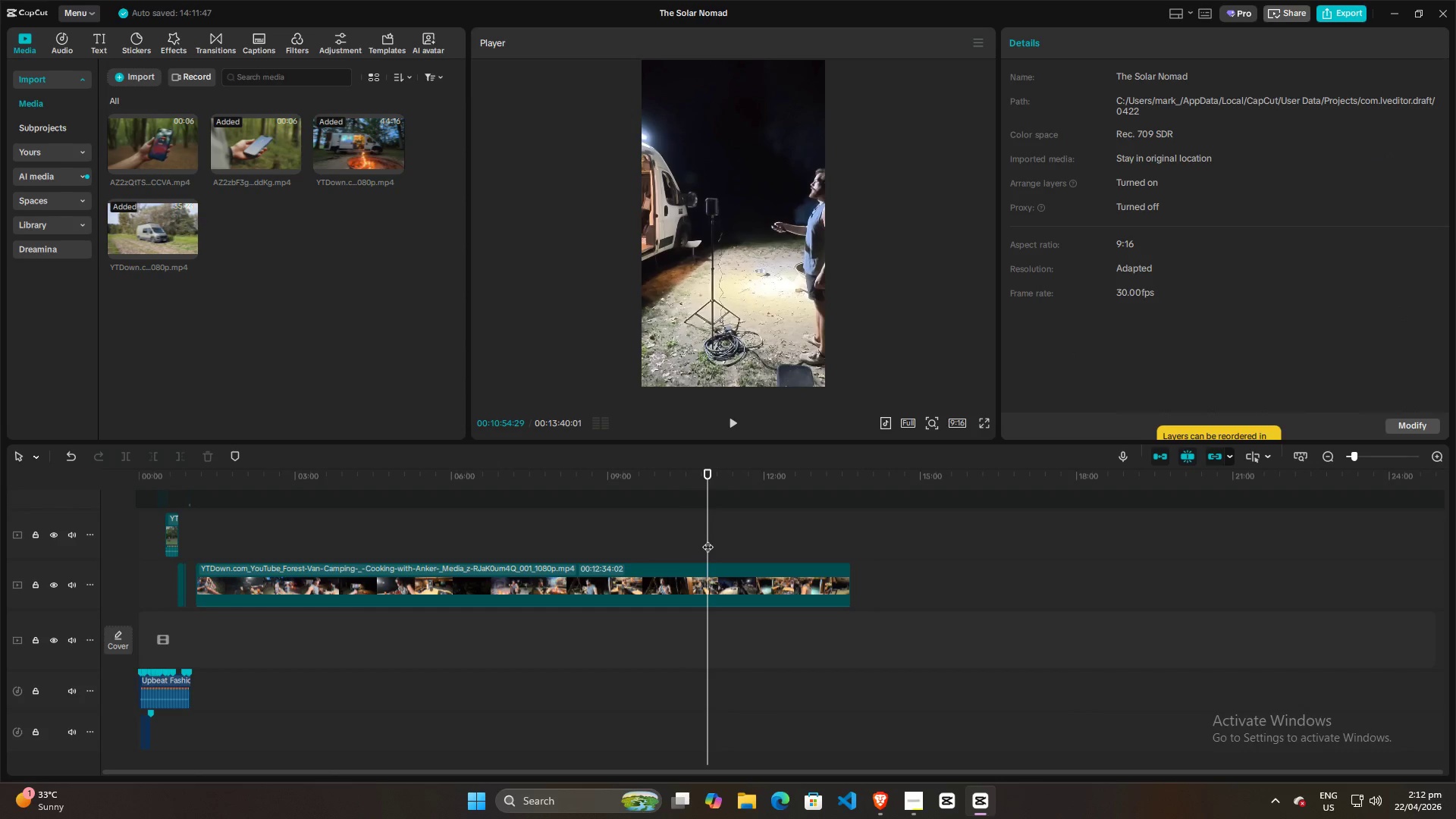 
hold_key(key=ArrowRight, duration=0.72)
 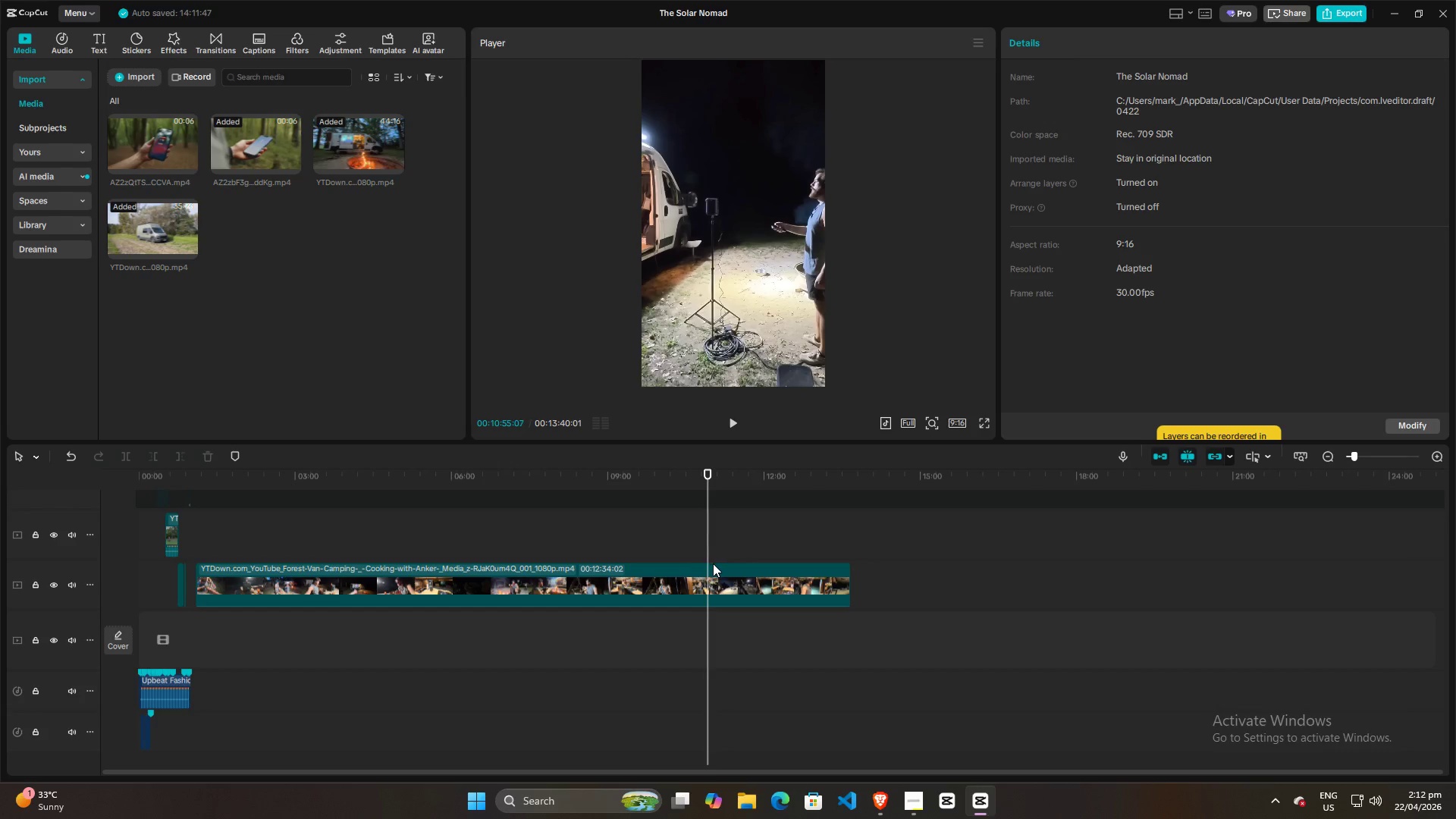 
left_click([713, 563])
 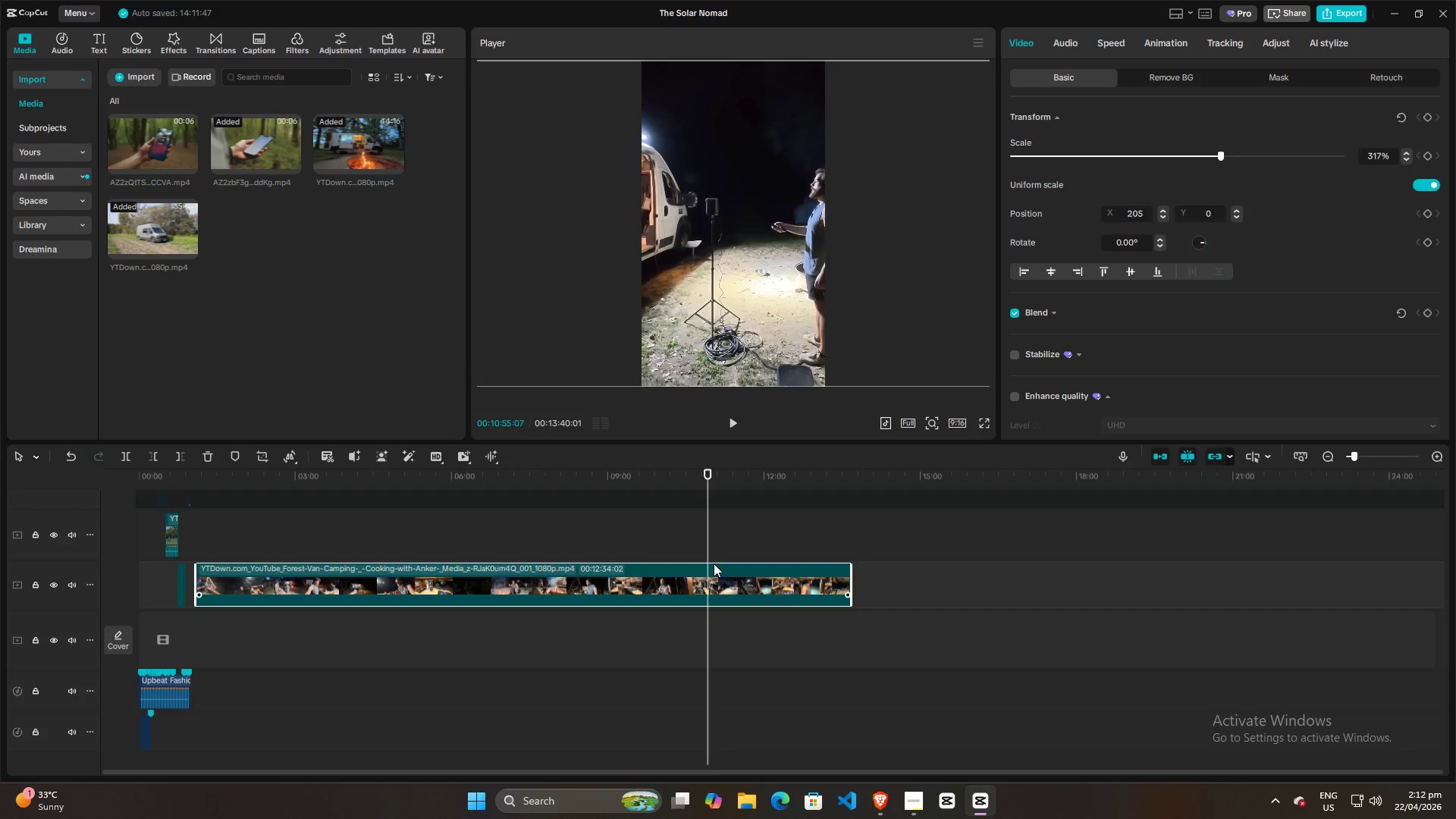 
left_click([714, 563])
 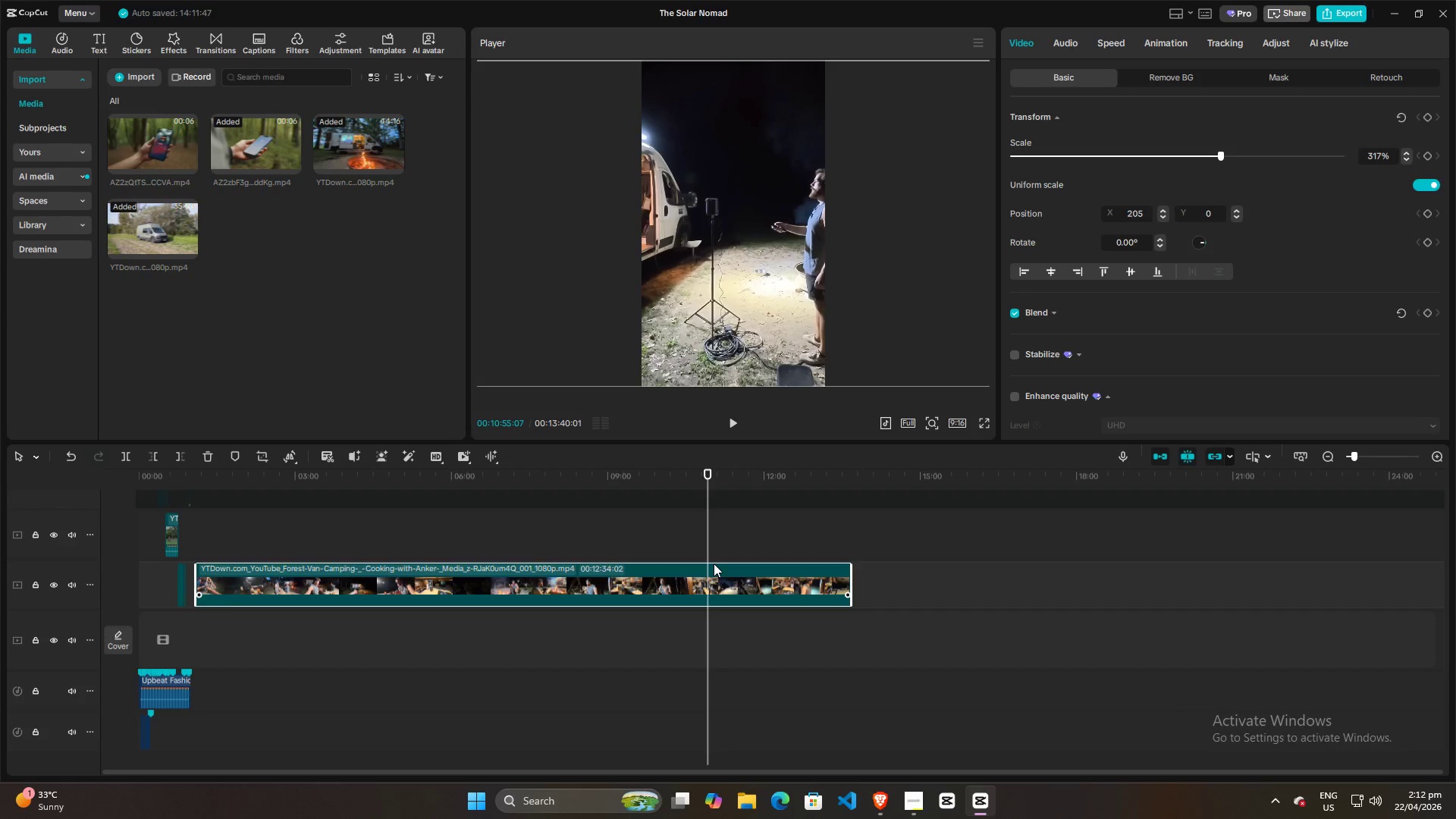 
left_click([717, 548])
 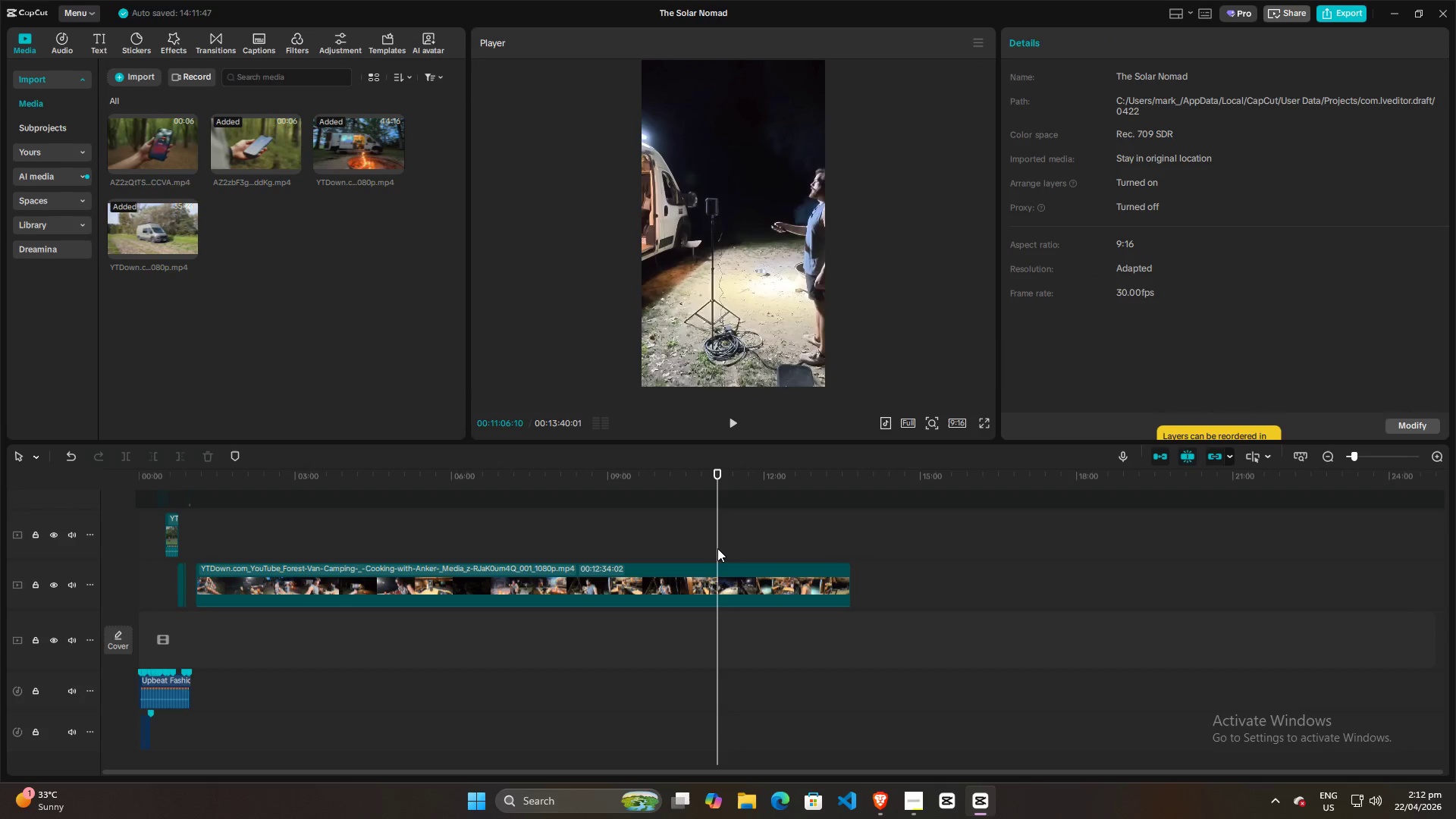 
left_click_drag(start_coordinate=[718, 547], to_coordinate=[726, 544])
 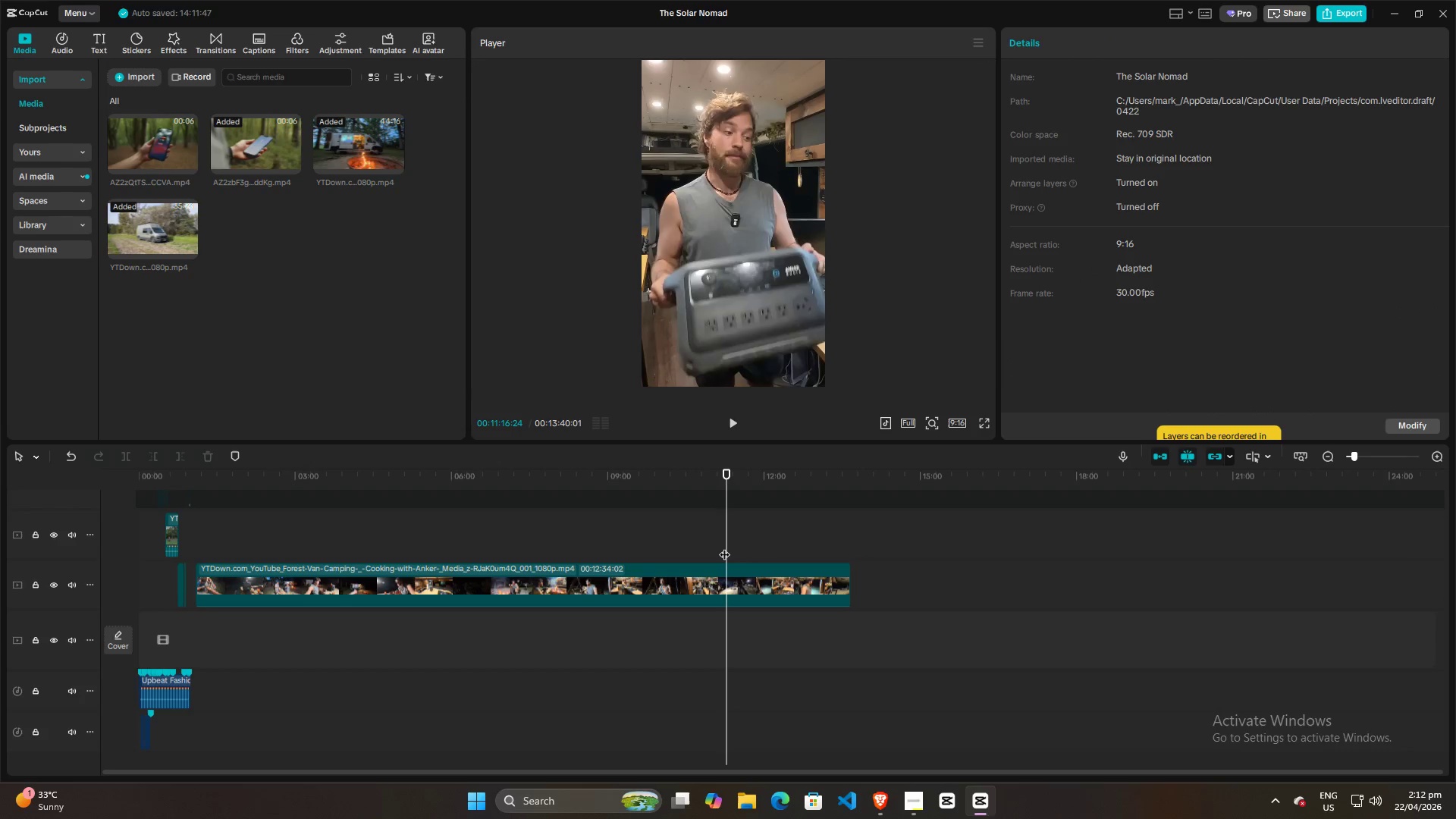 
key(ArrowLeft)
 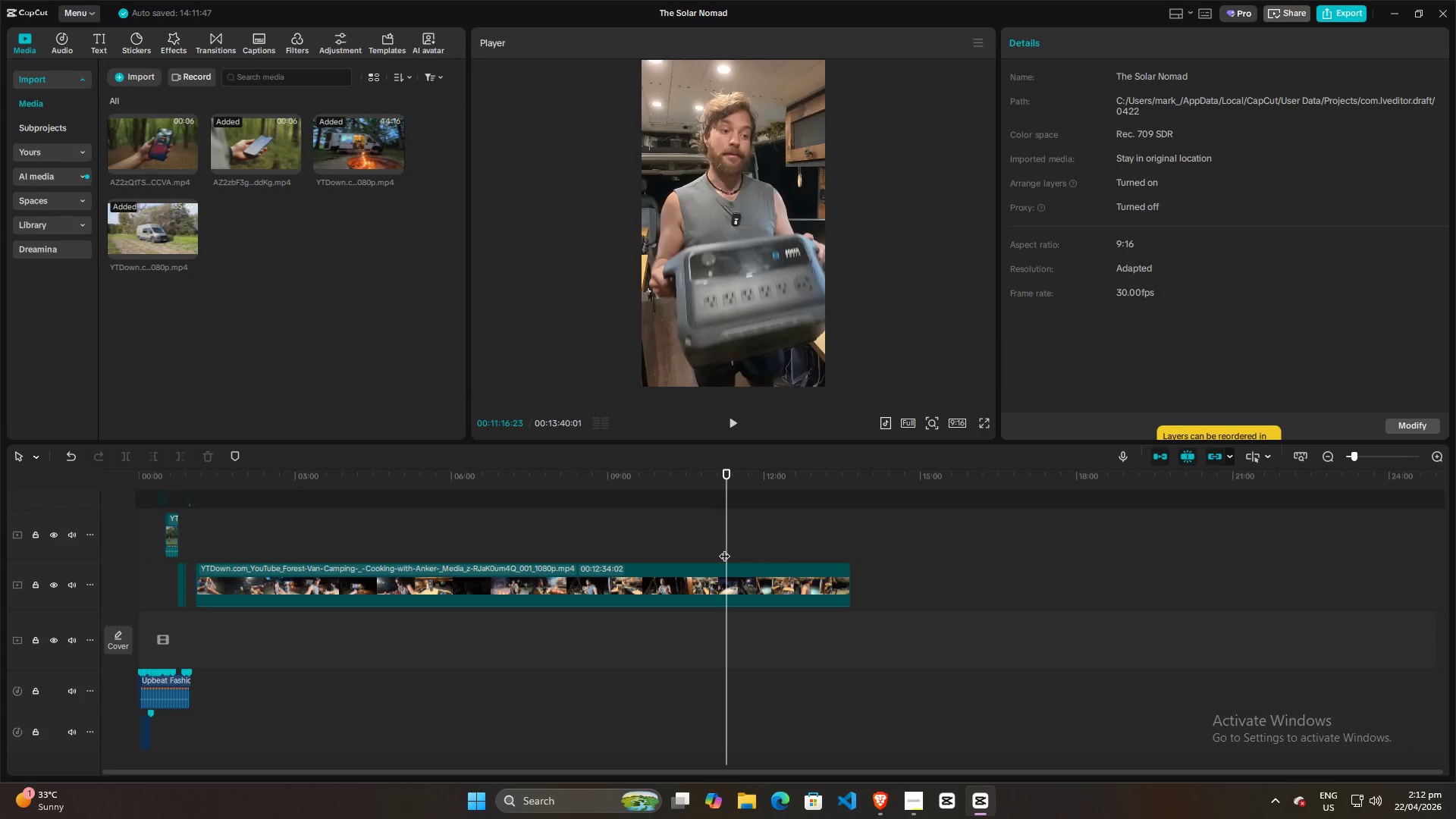 
key(ArrowLeft)
 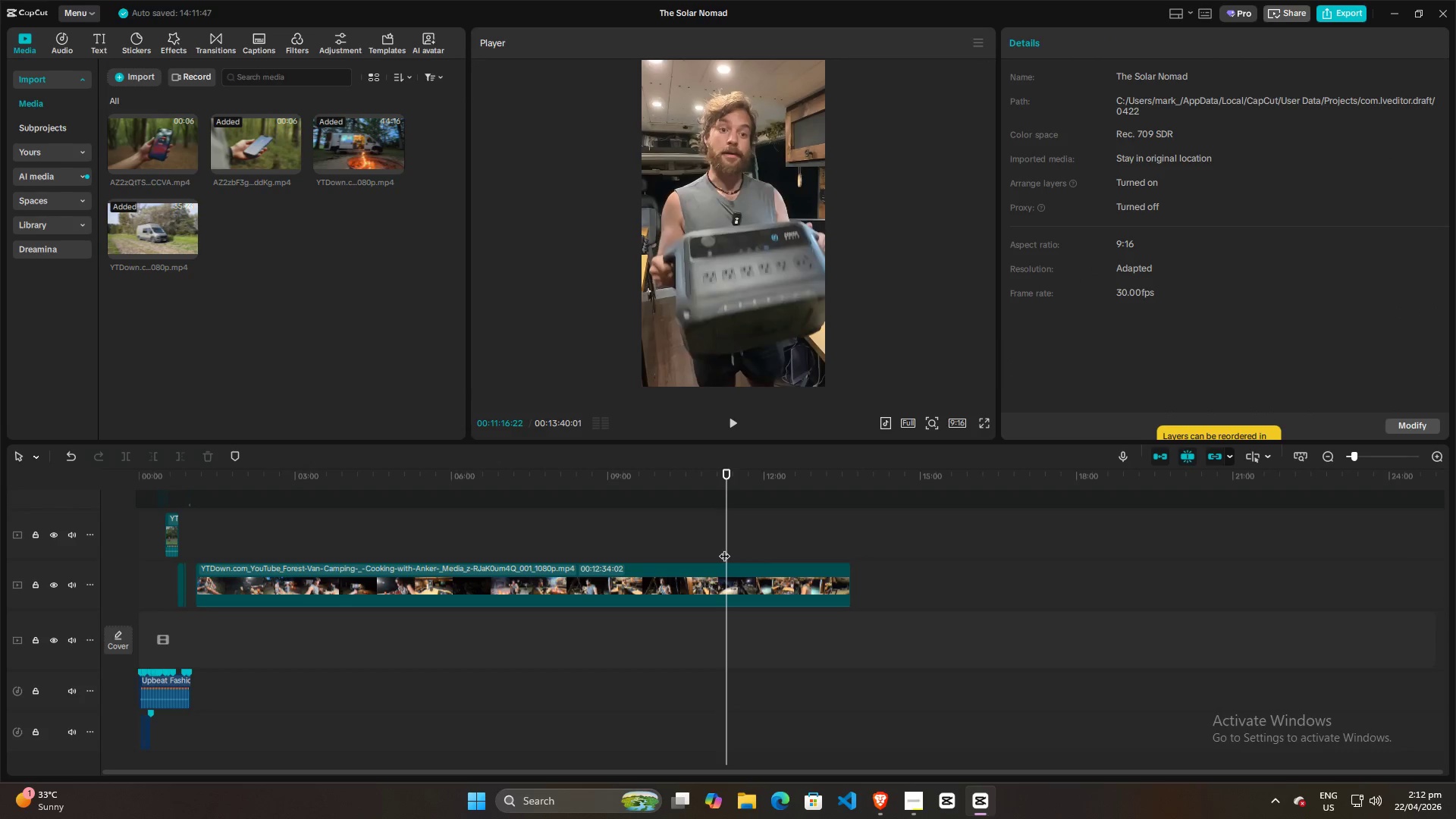 
key(ArrowLeft)
 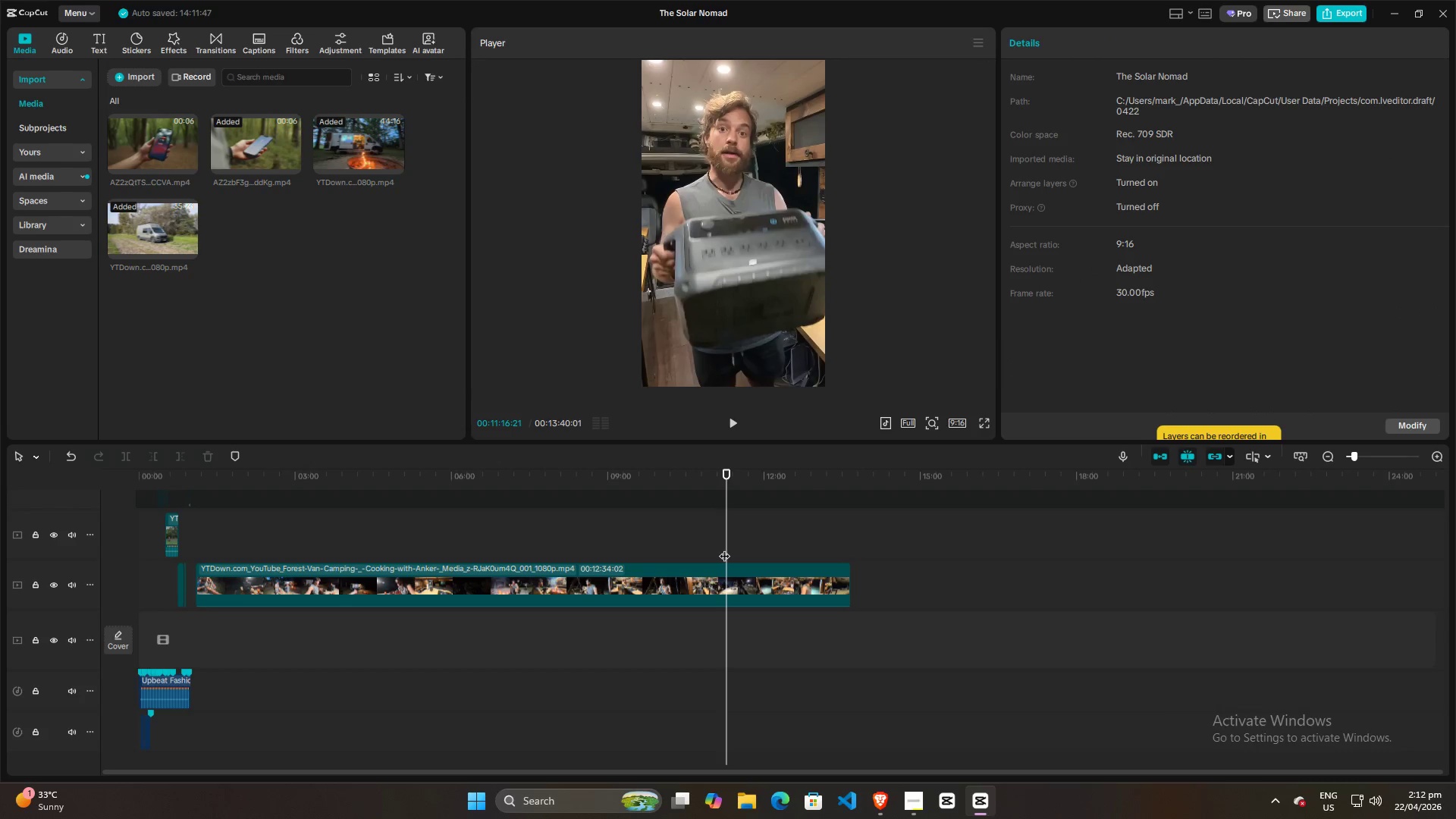 
key(ArrowLeft)
 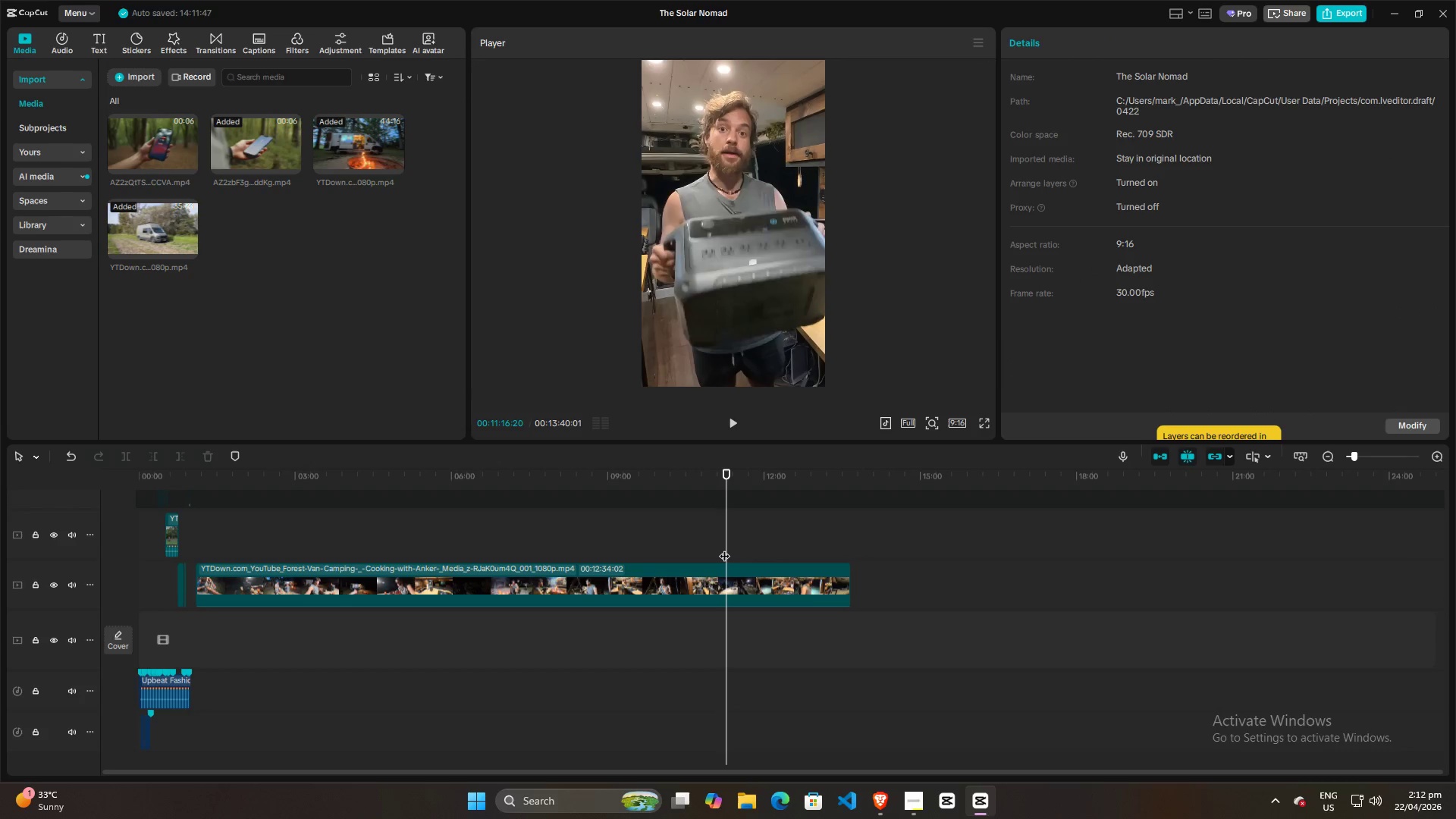 
key(ArrowLeft)
 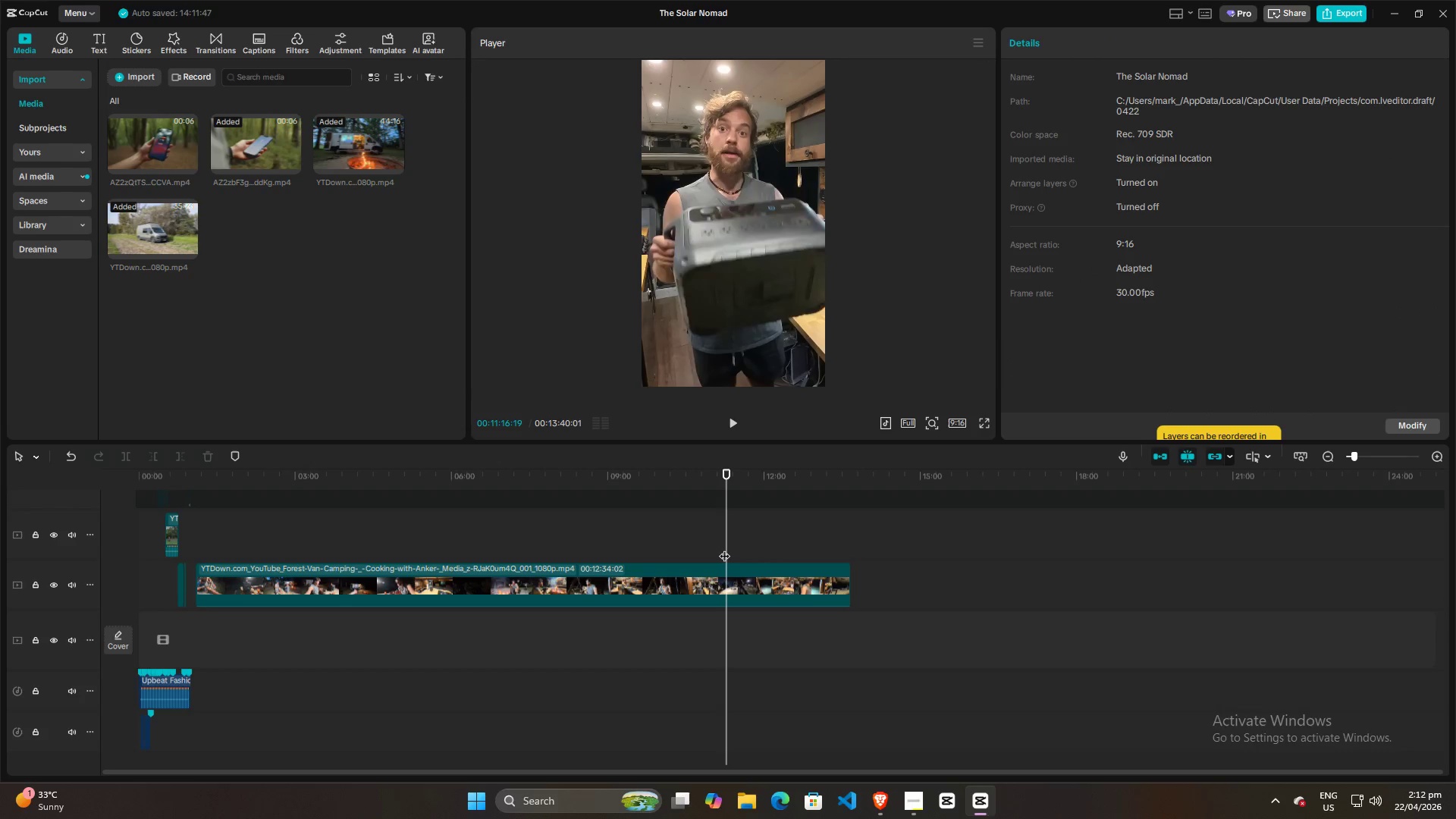 
hold_key(key=ArrowLeft, duration=1.5)
 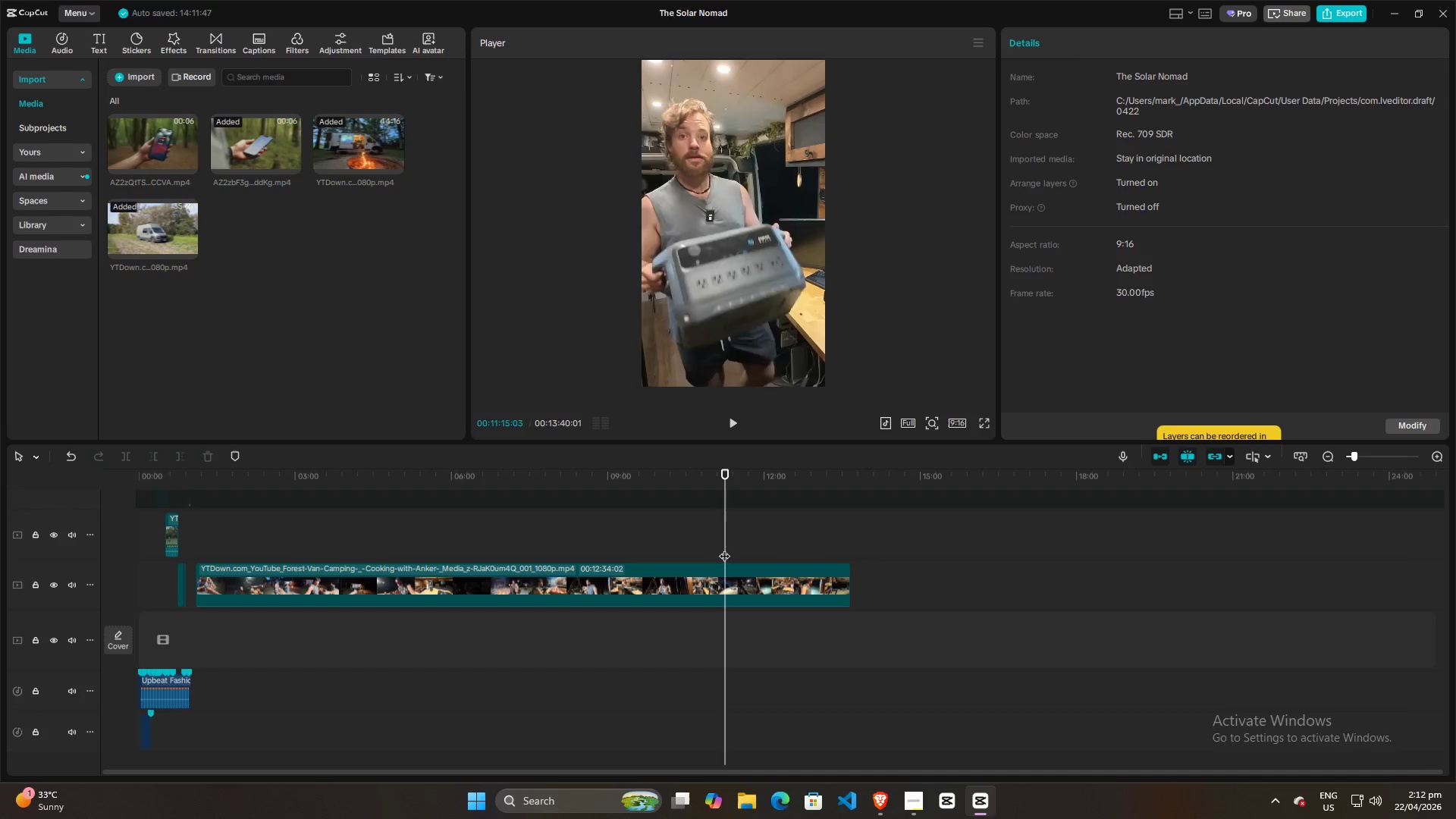 
hold_key(key=ArrowLeft, duration=1.51)
 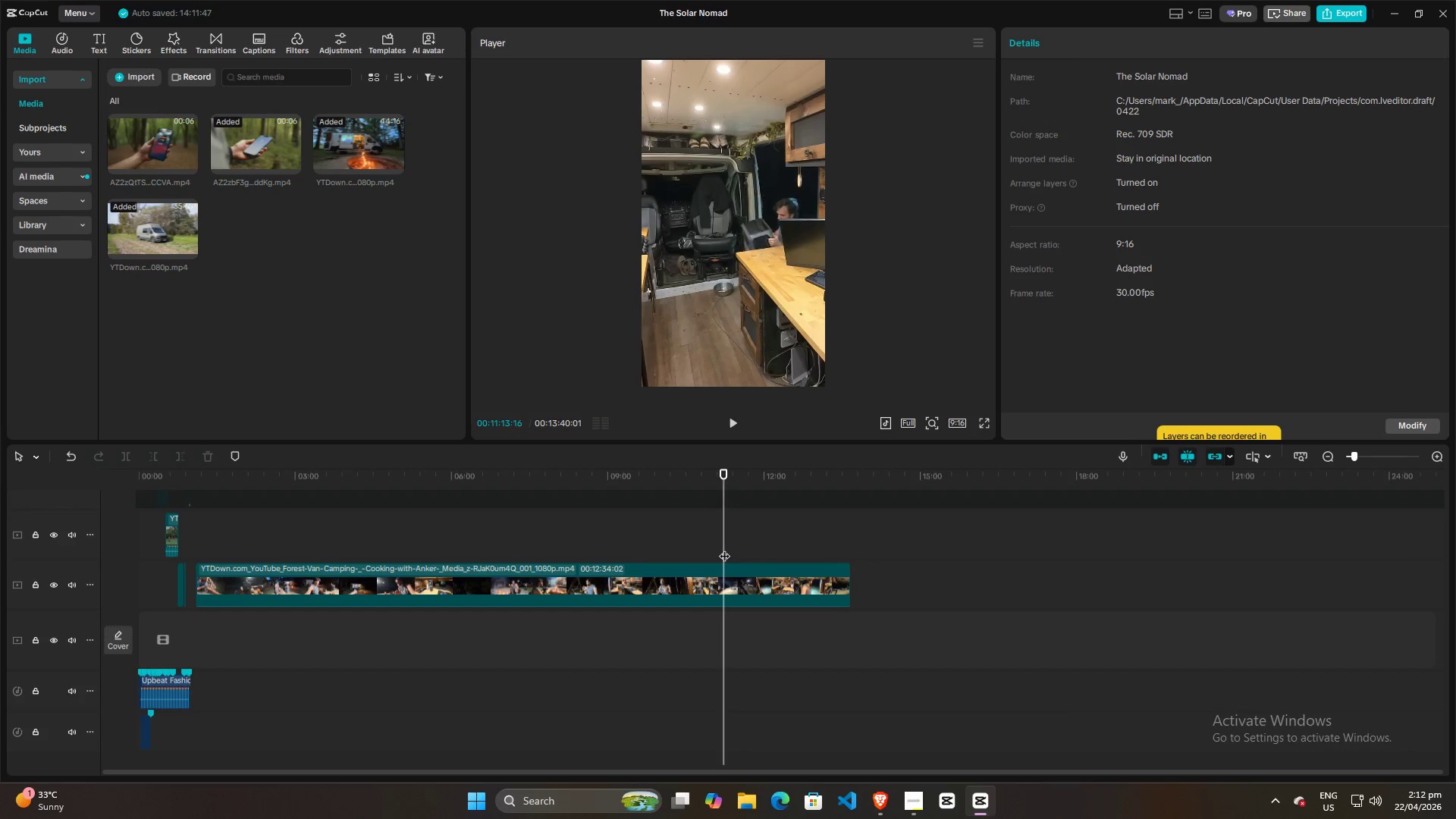 
hold_key(key=ArrowLeft, duration=1.5)
 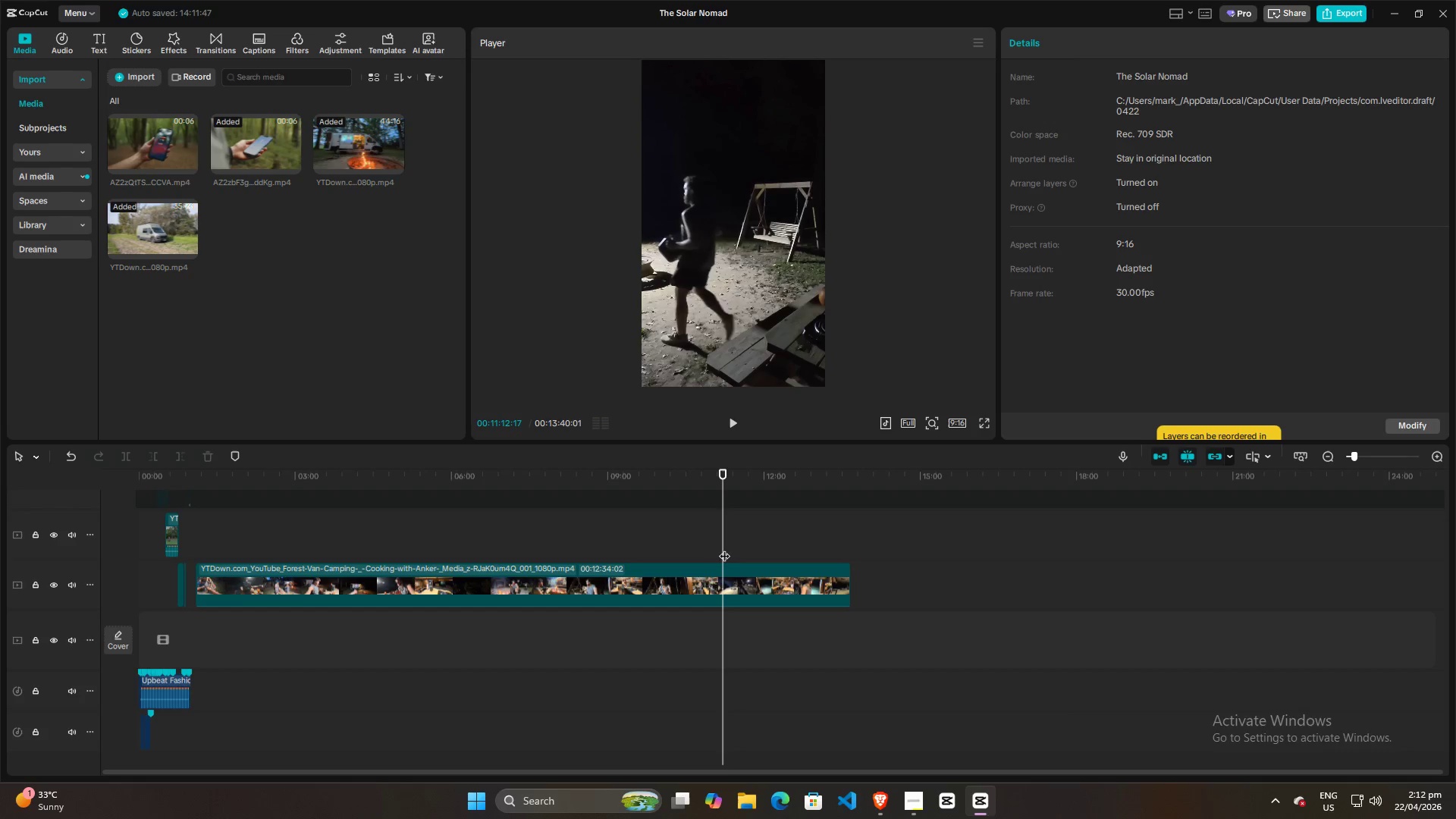 
hold_key(key=ArrowRight, duration=0.77)
 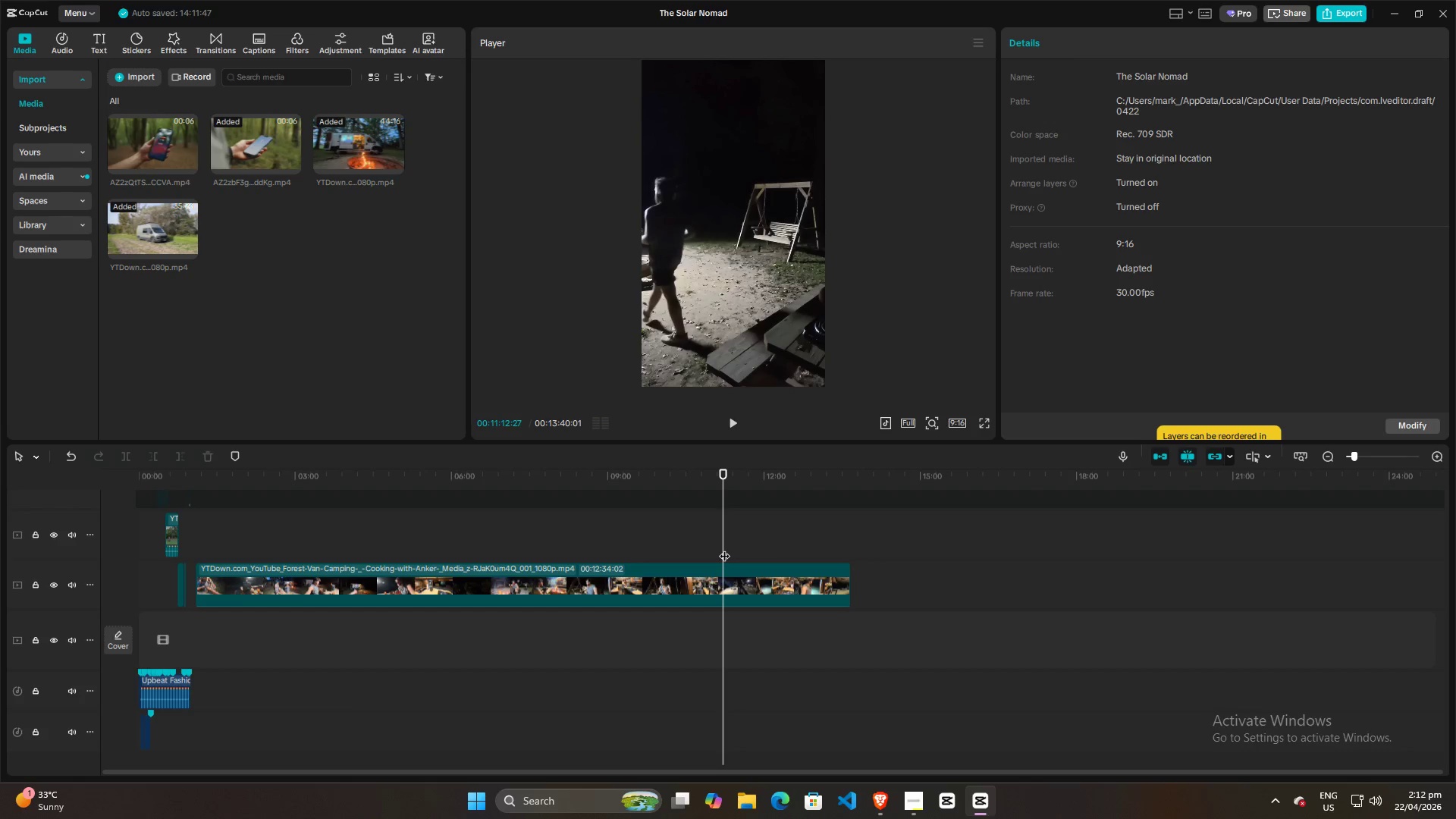 
hold_key(key=ArrowRight, duration=0.72)
 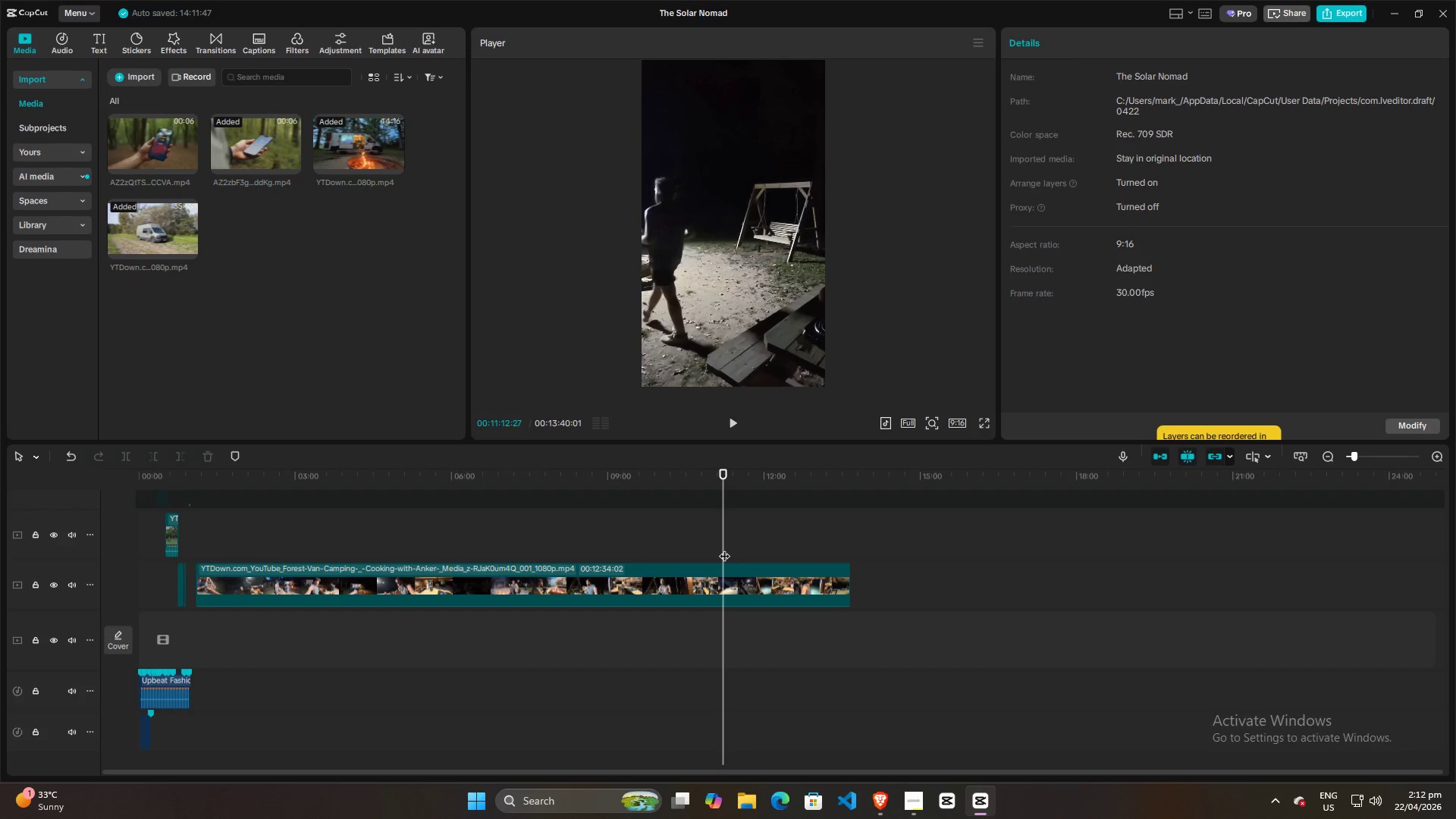 
hold_key(key=ArrowLeft, duration=1.5)
 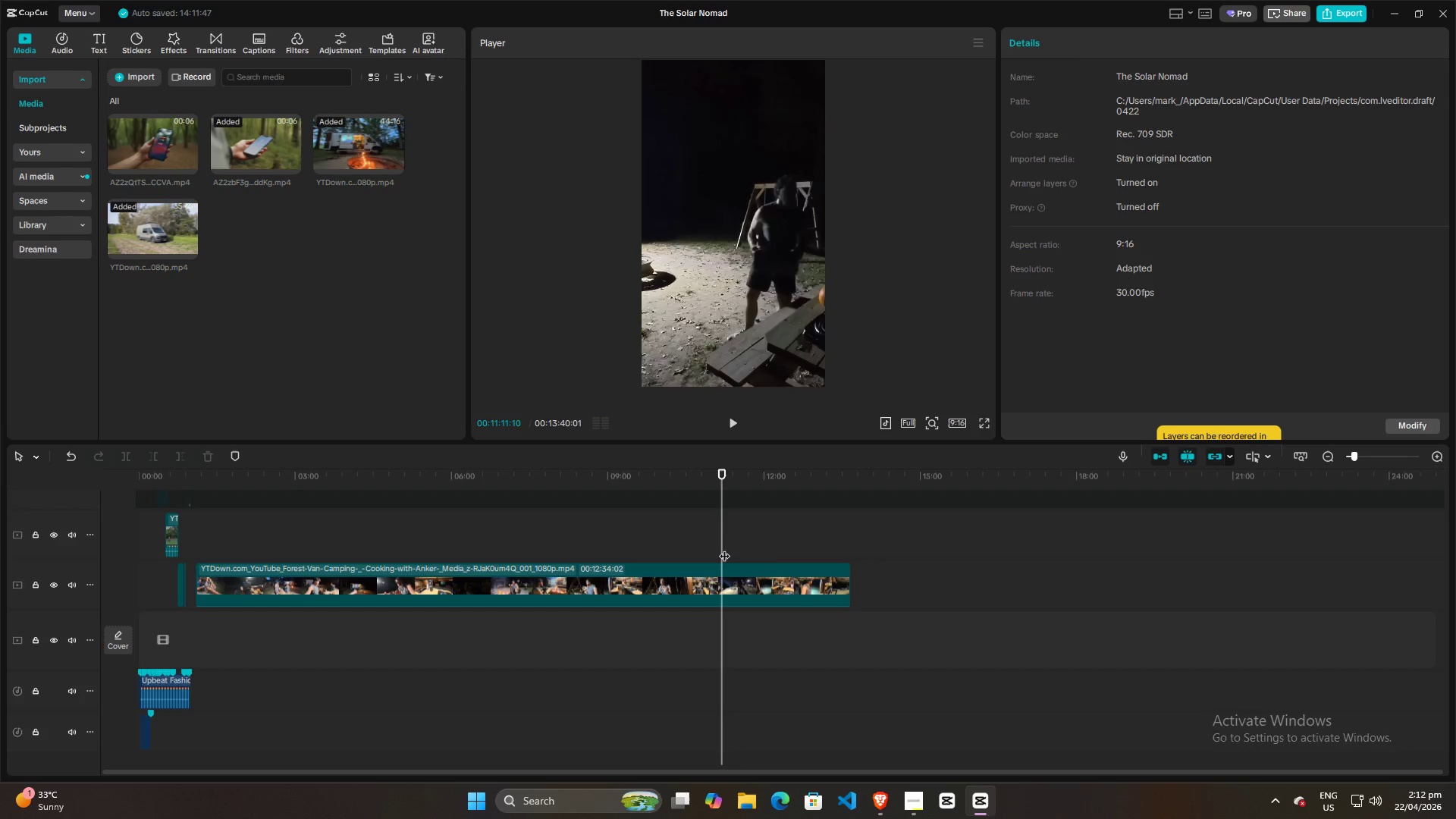 
hold_key(key=ArrowLeft, duration=1.14)
 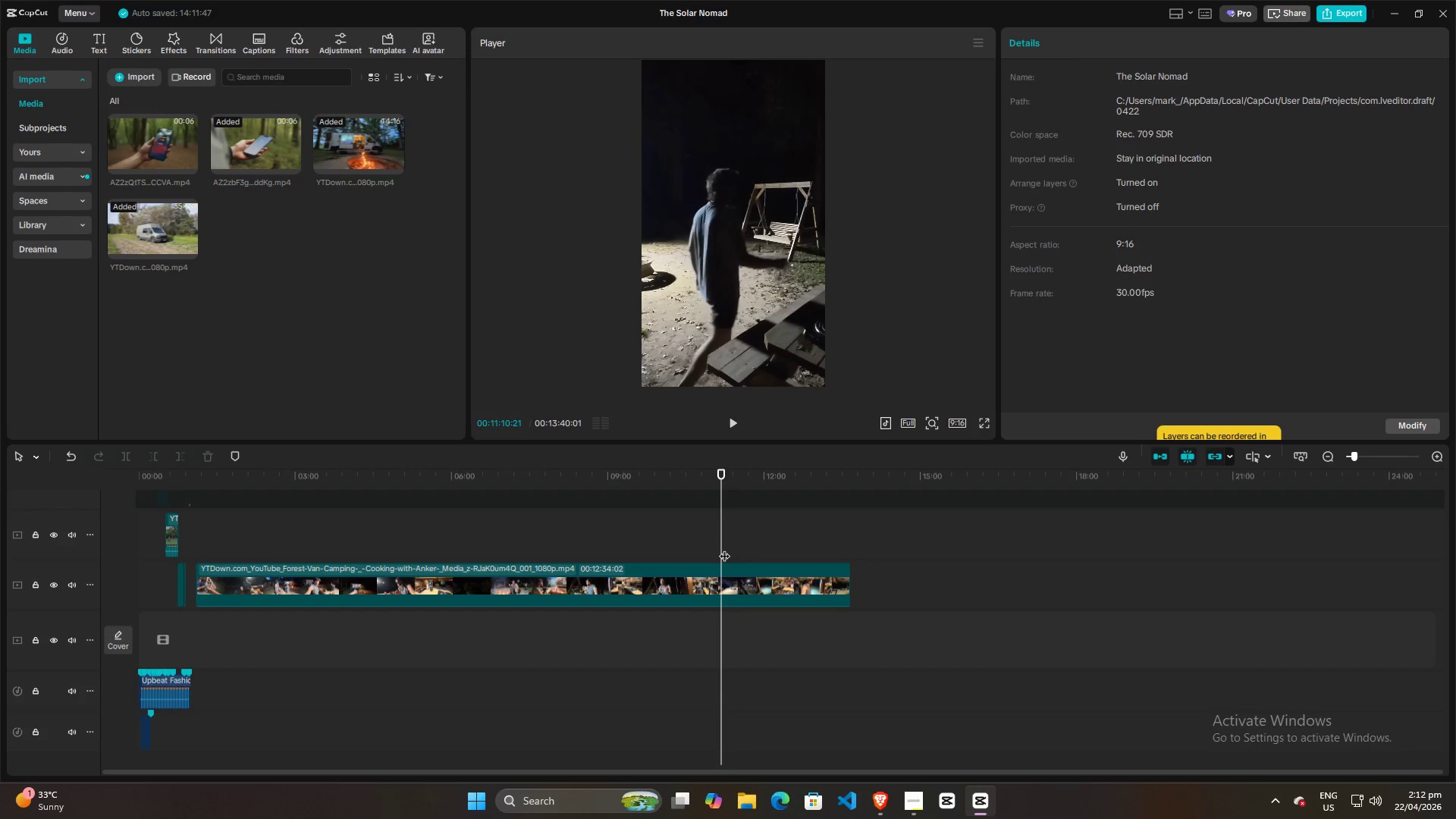 
hold_key(key=ArrowLeft, duration=0.95)
 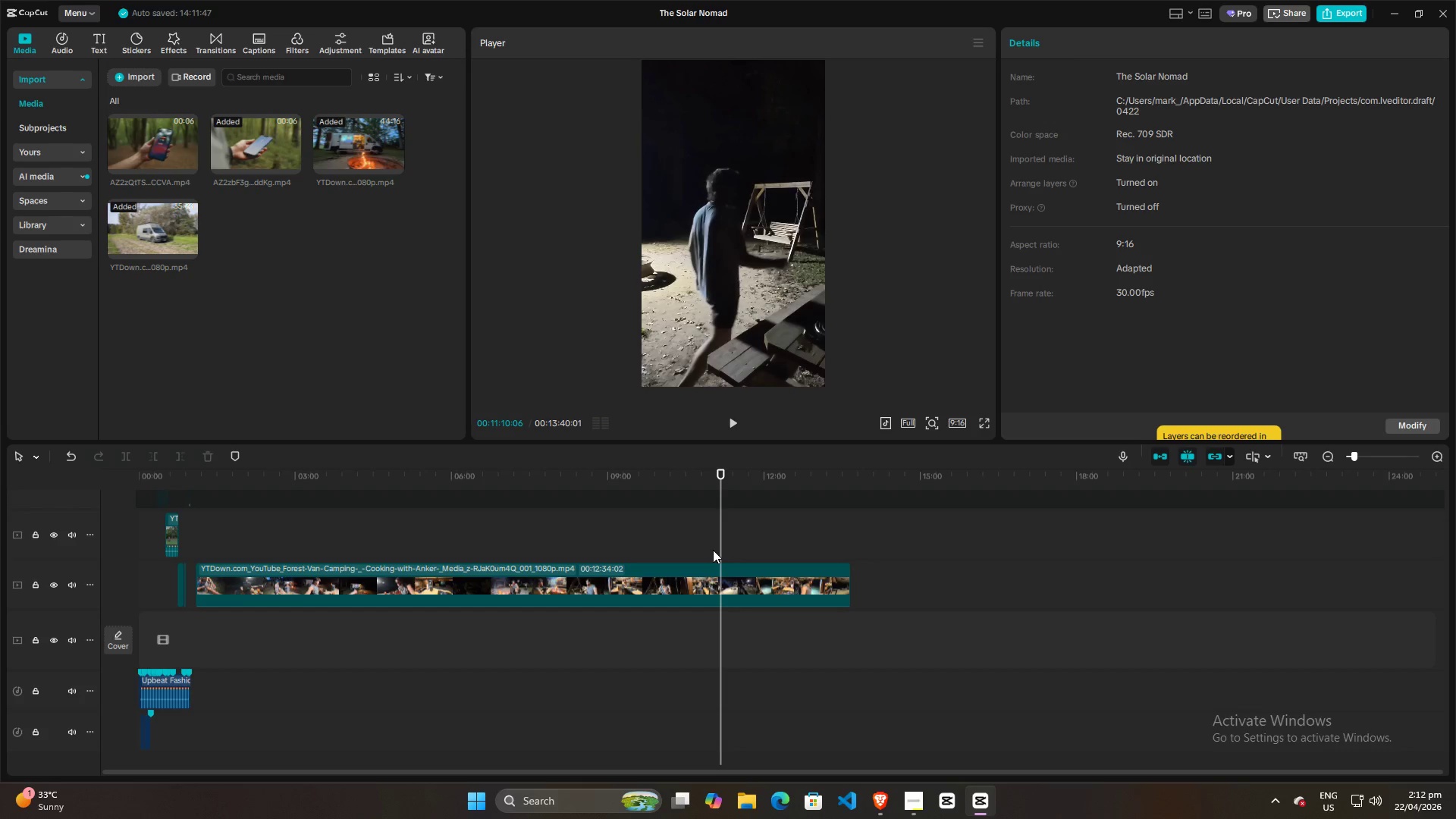 
hold_key(key=ArrowLeft, duration=1.08)
 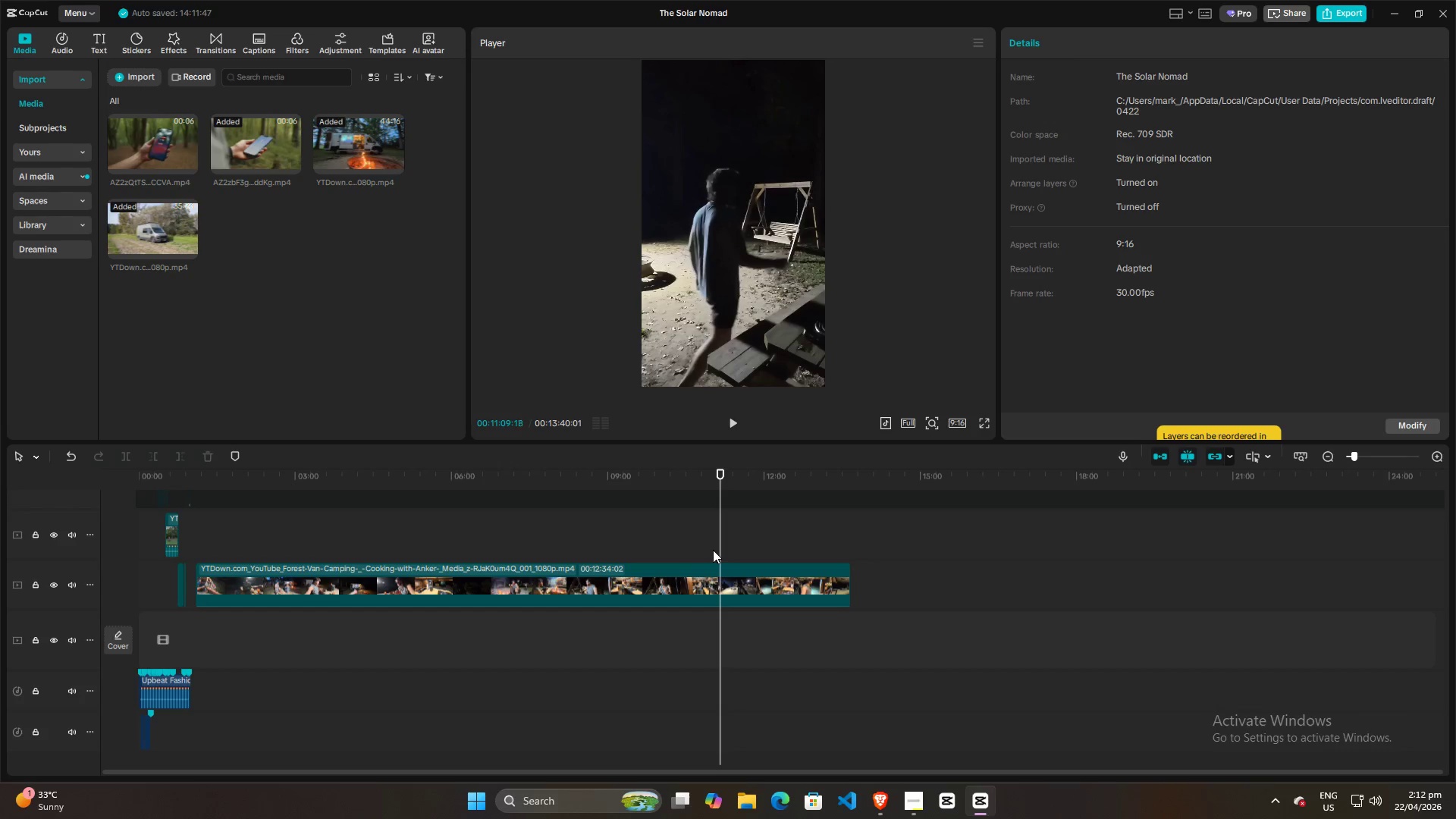 
hold_key(key=ArrowRight, duration=1.47)
 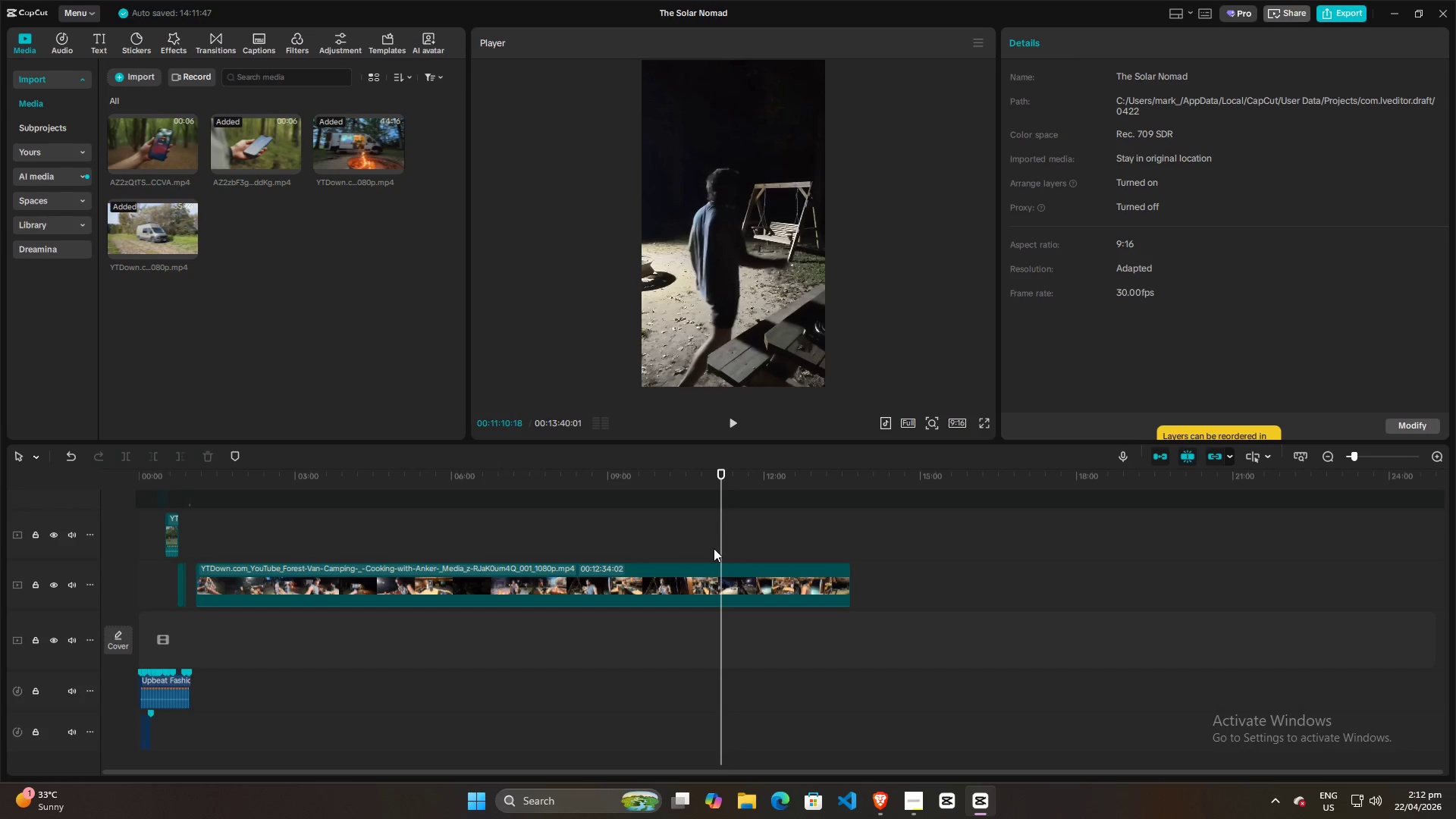 
hold_key(key=ArrowRight, duration=1.12)
 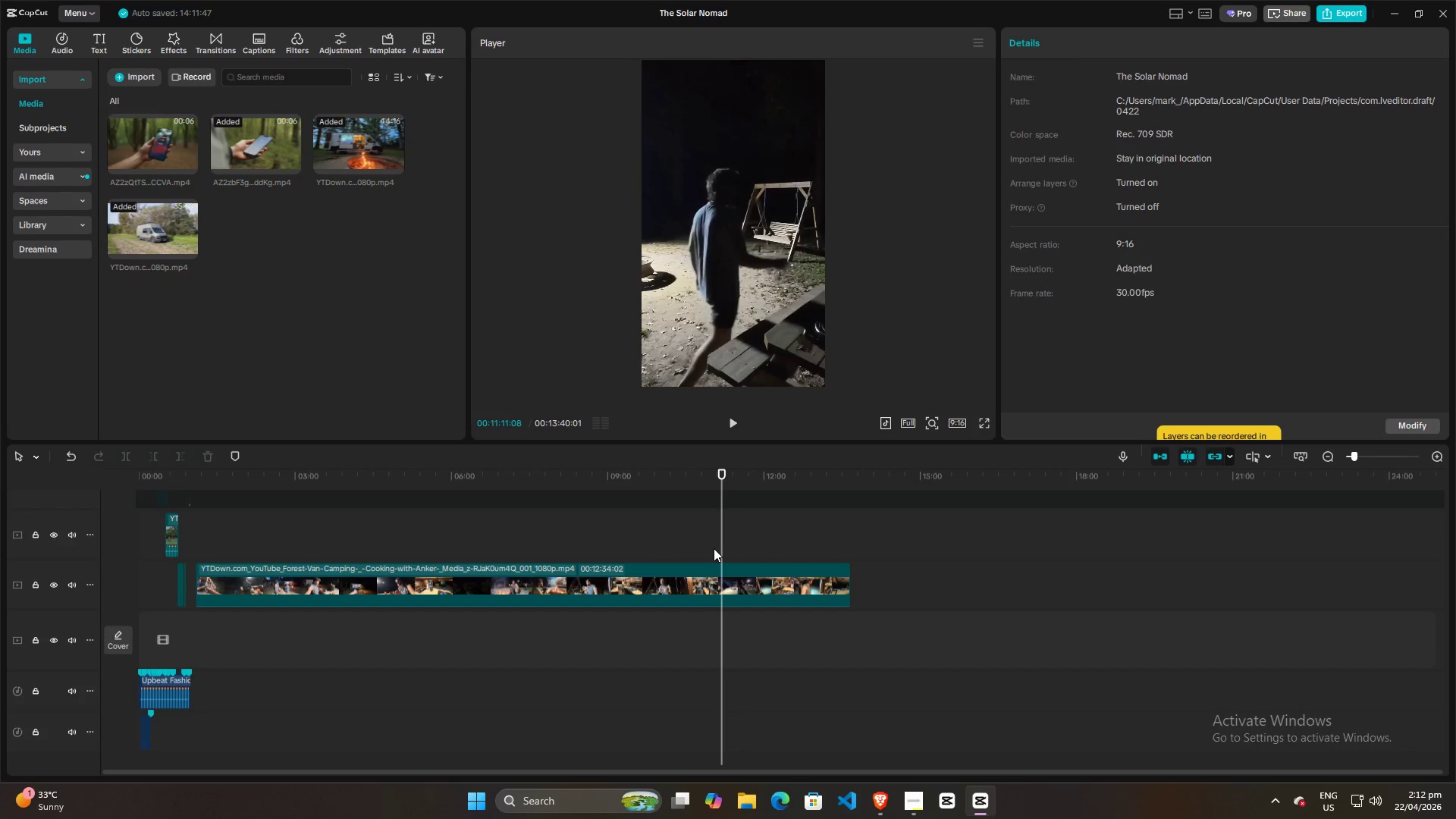 
hold_key(key=ArrowRight, duration=0.84)
 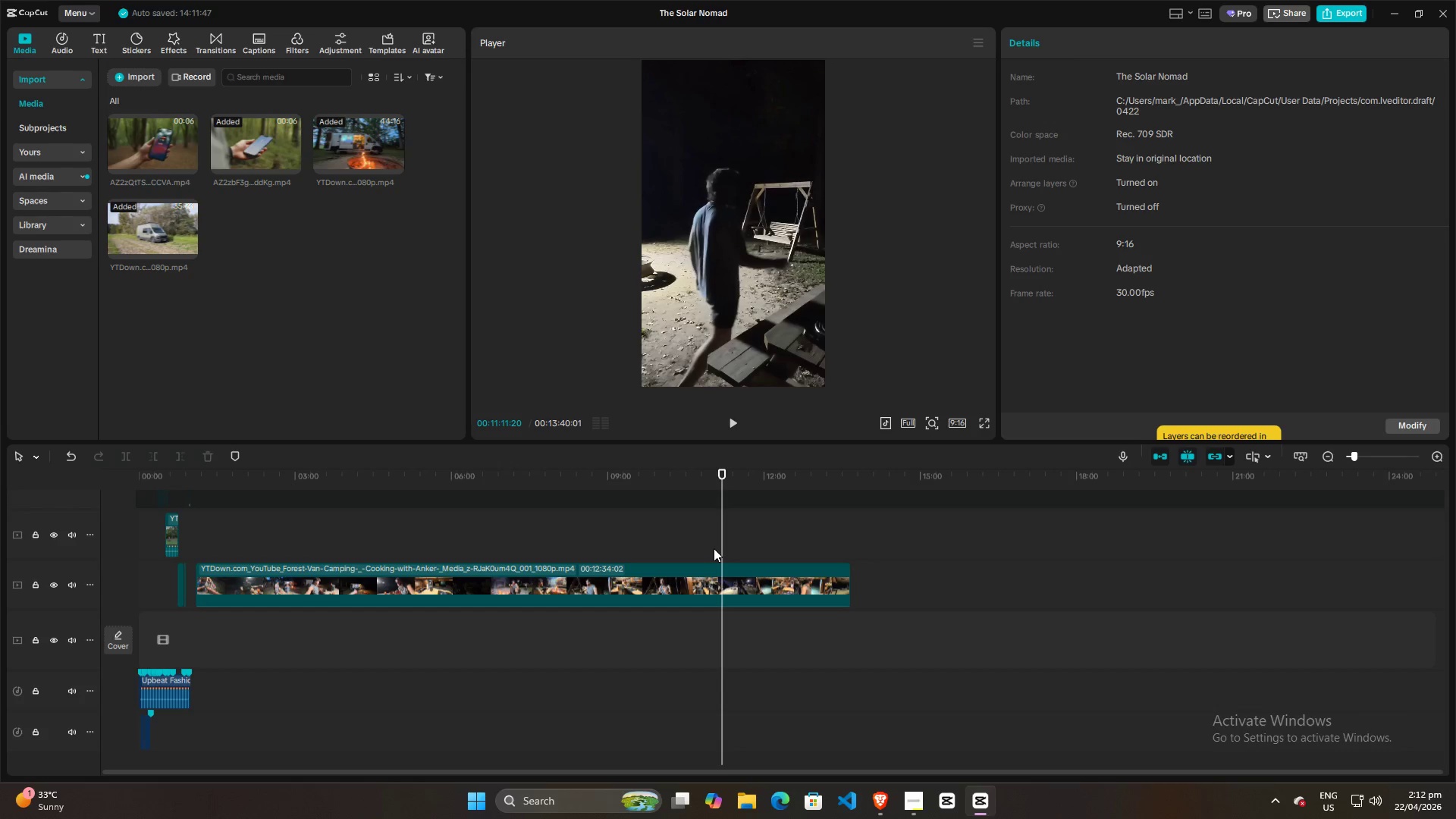 
key(ArrowRight)
 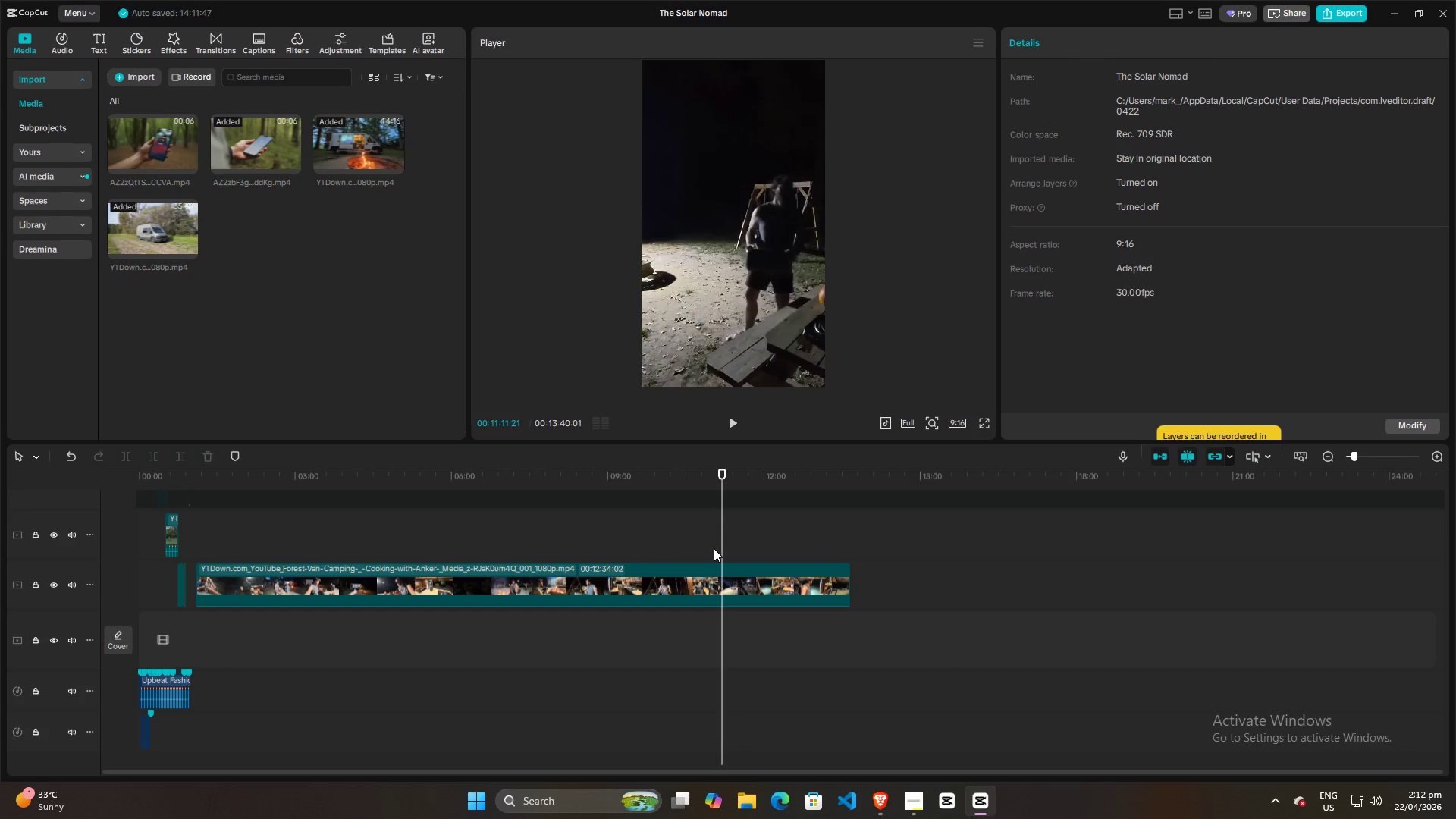 
key(ArrowRight)
 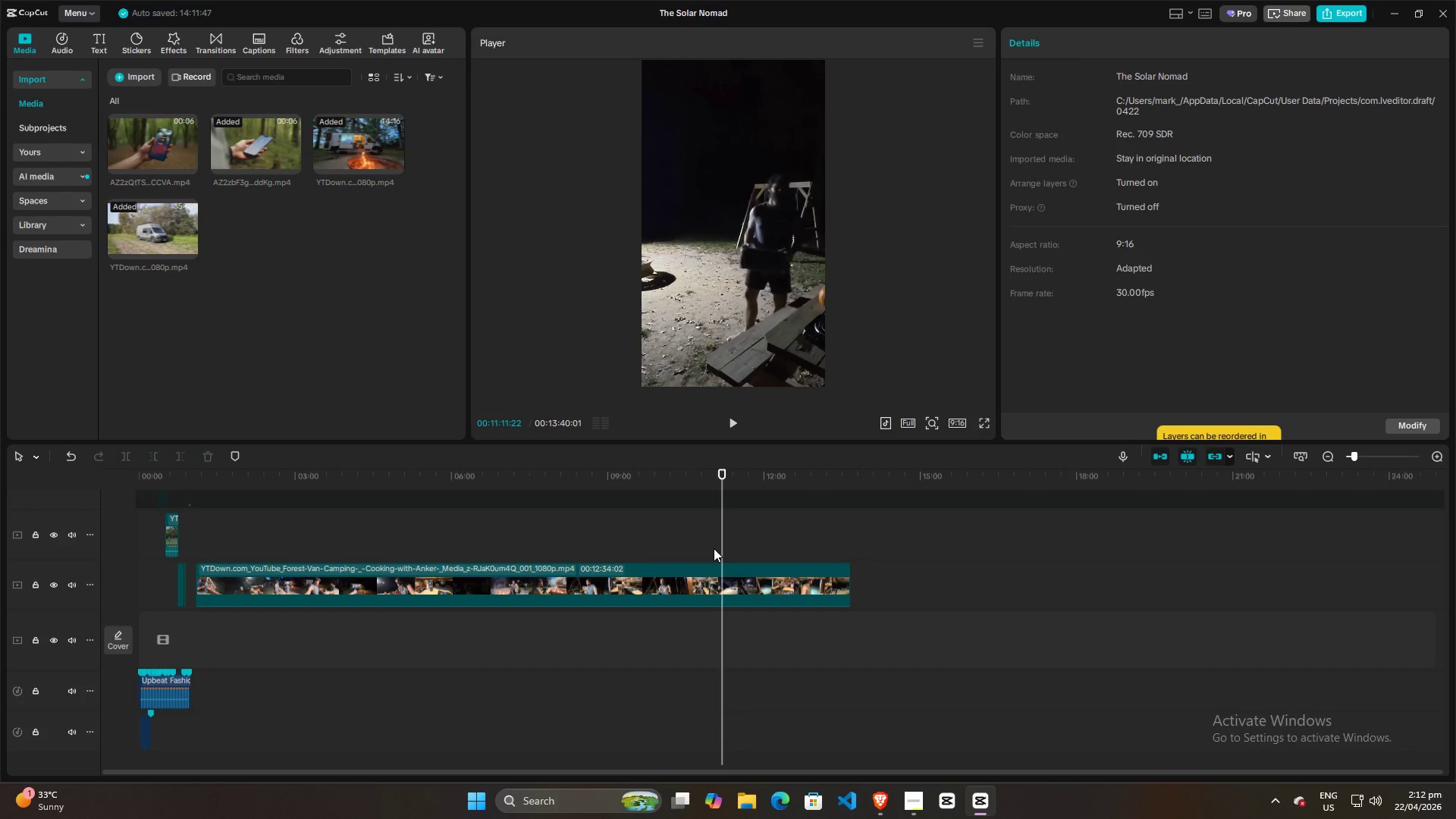 
hold_key(key=ArrowLeft, duration=1.06)
 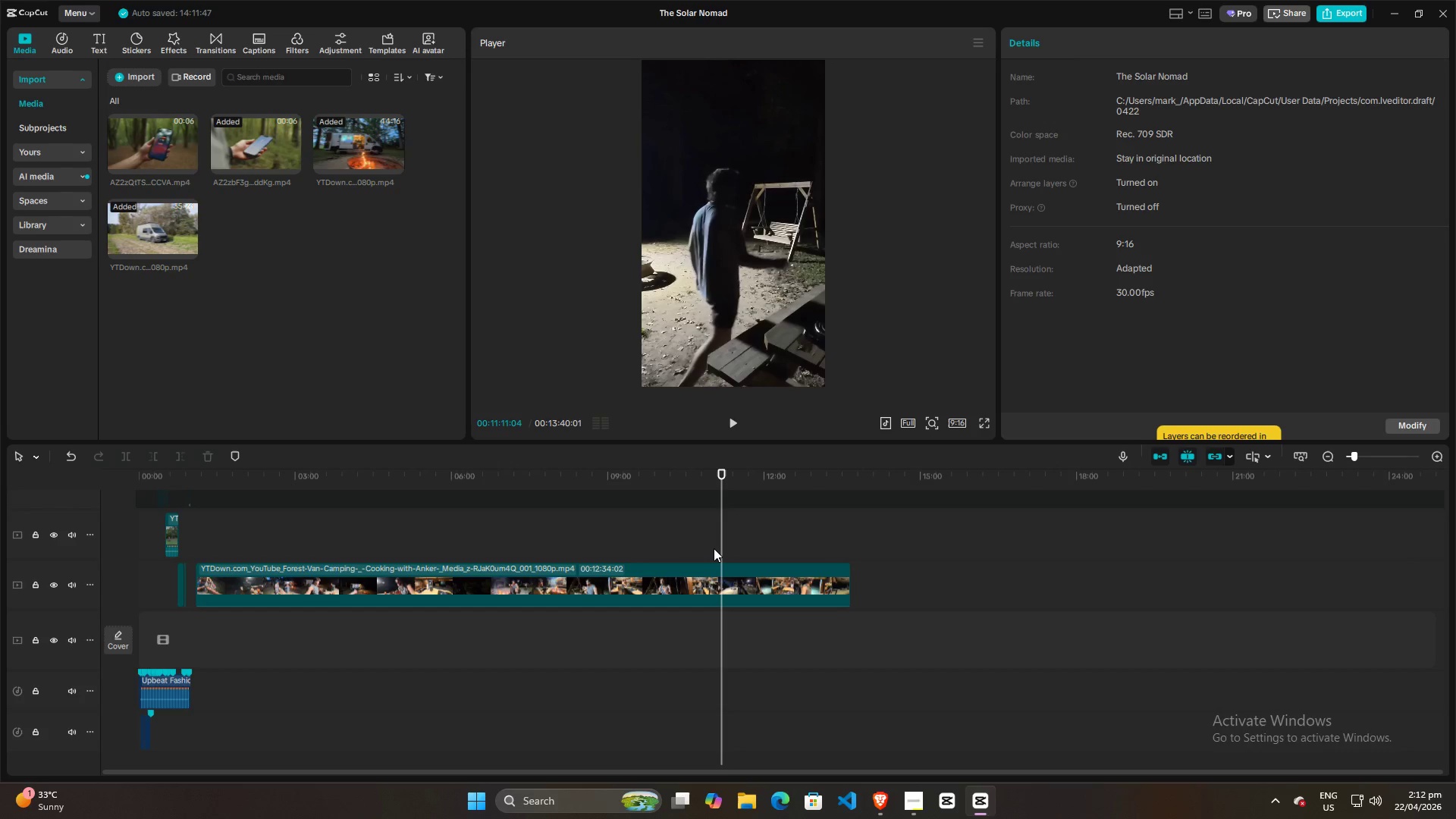 
hold_key(key=ArrowRight, duration=0.31)
 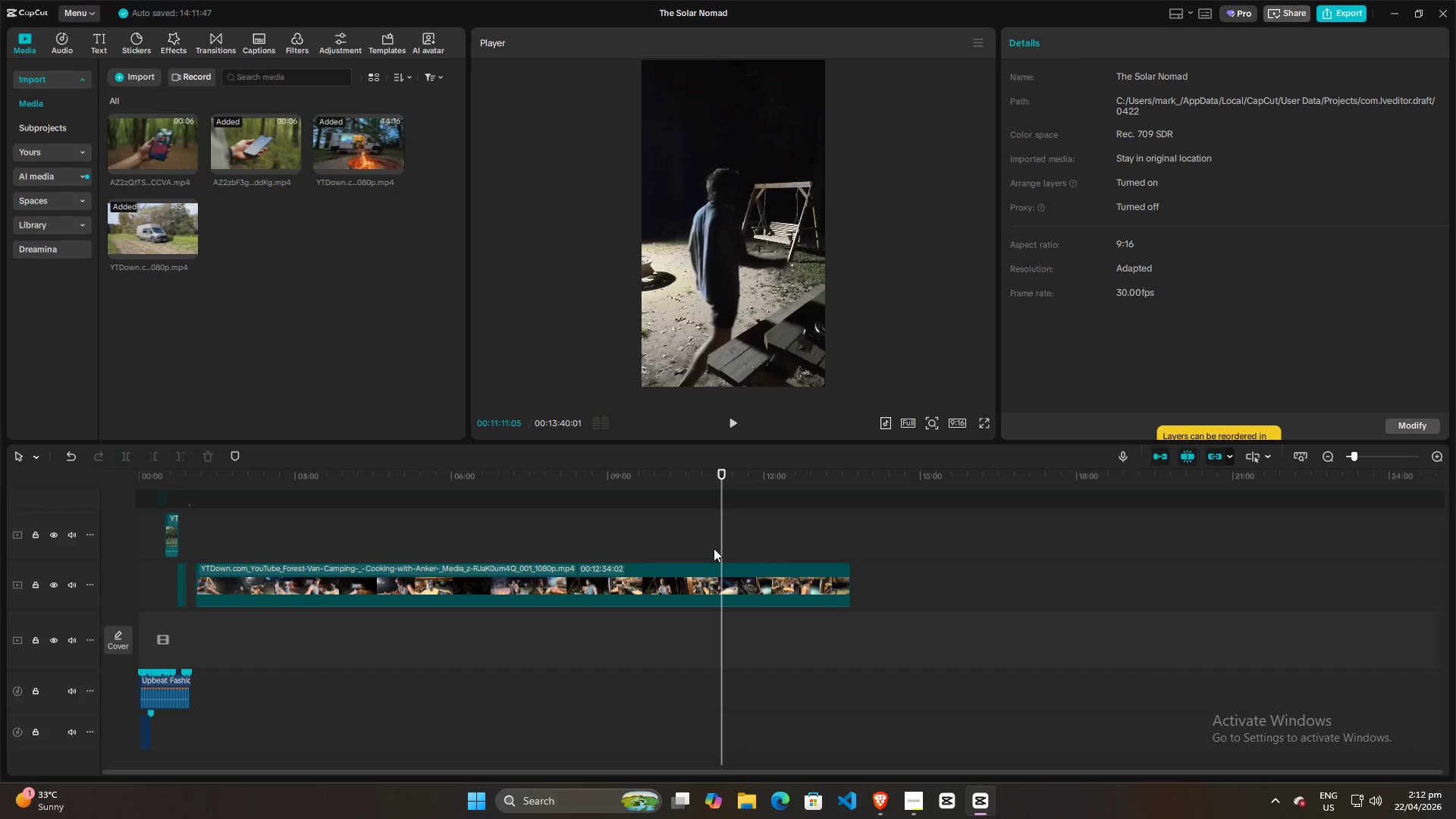 
key(ArrowRight)
 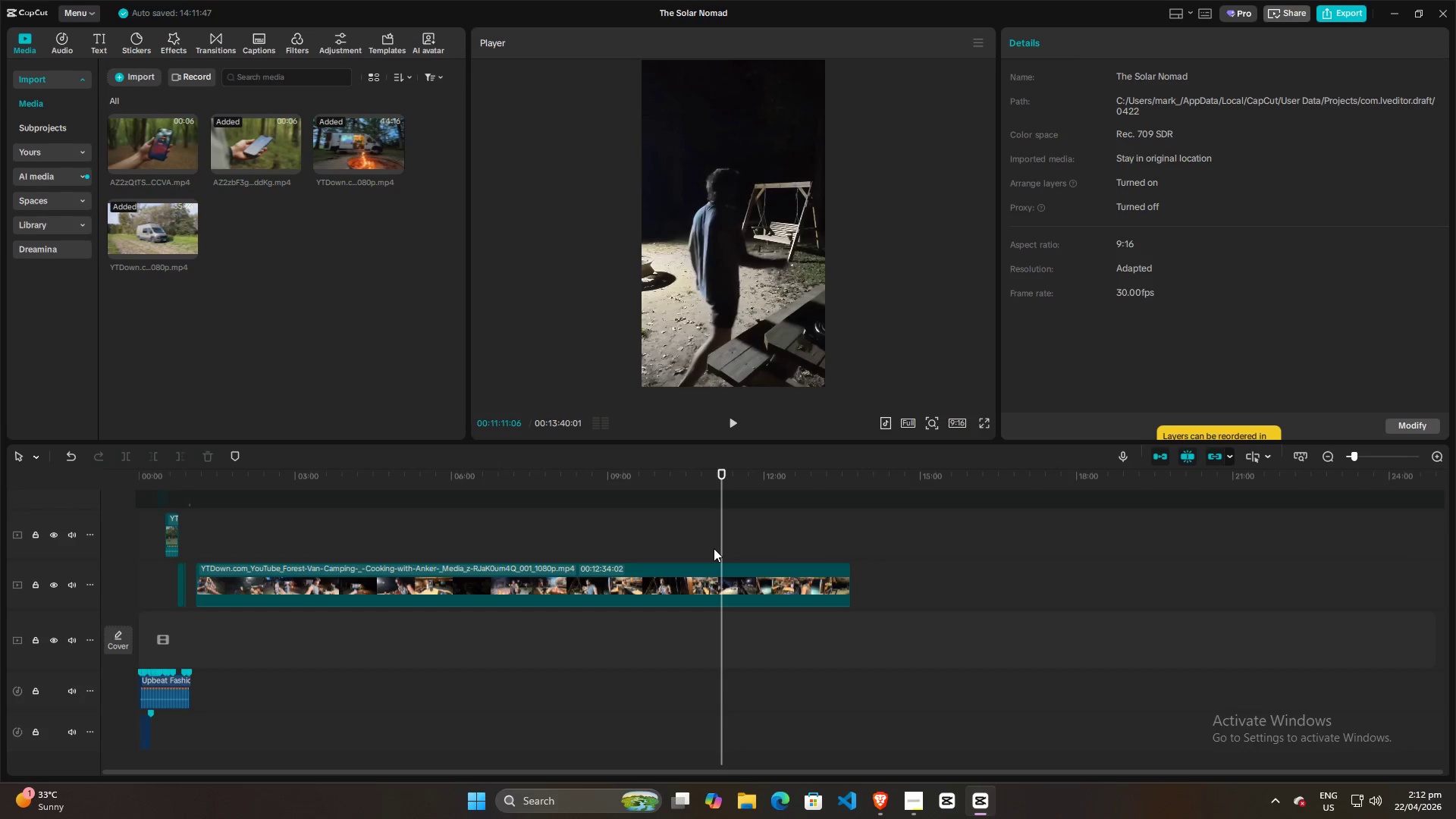 
key(ArrowRight)
 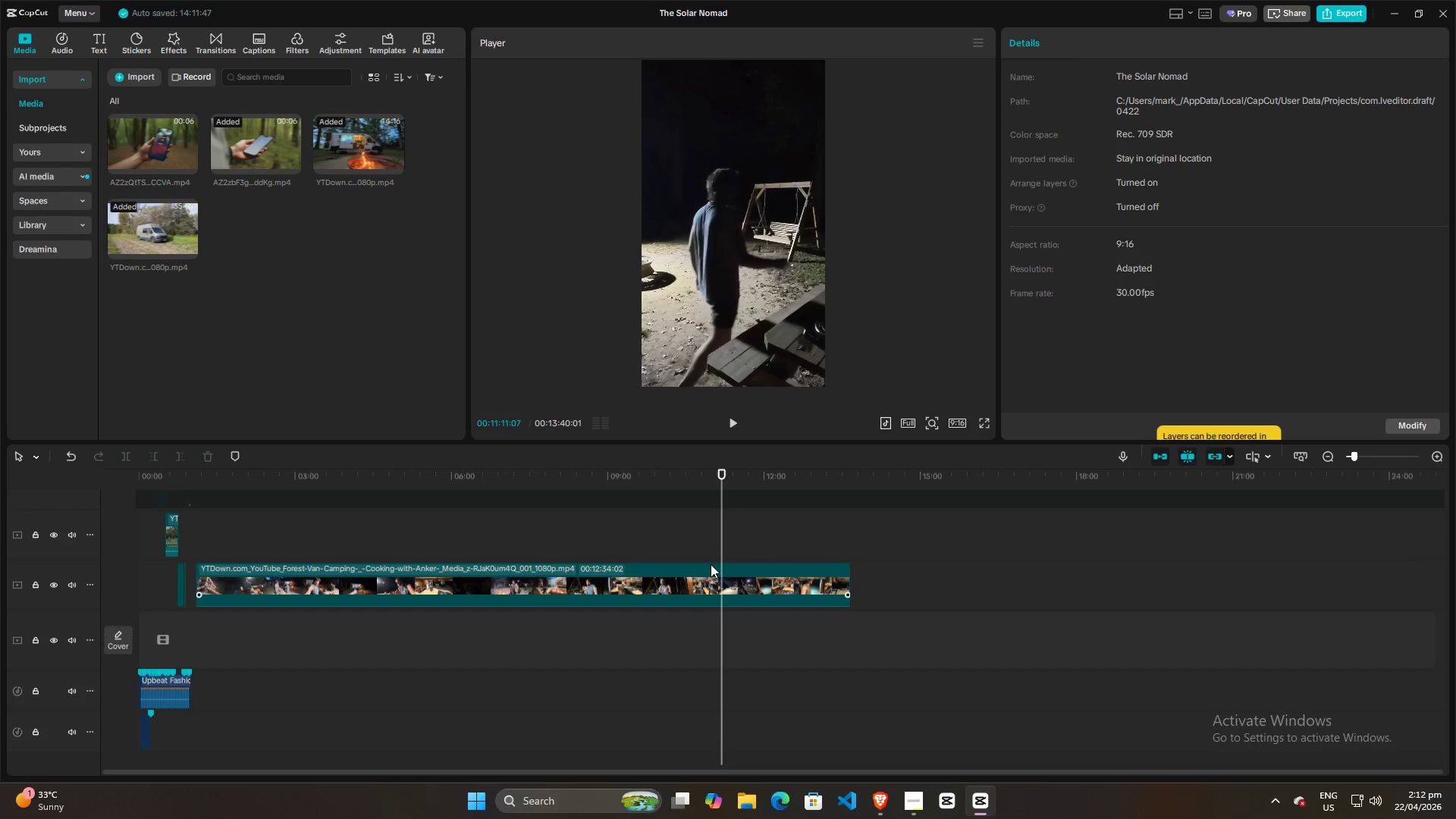 
left_click([711, 566])
 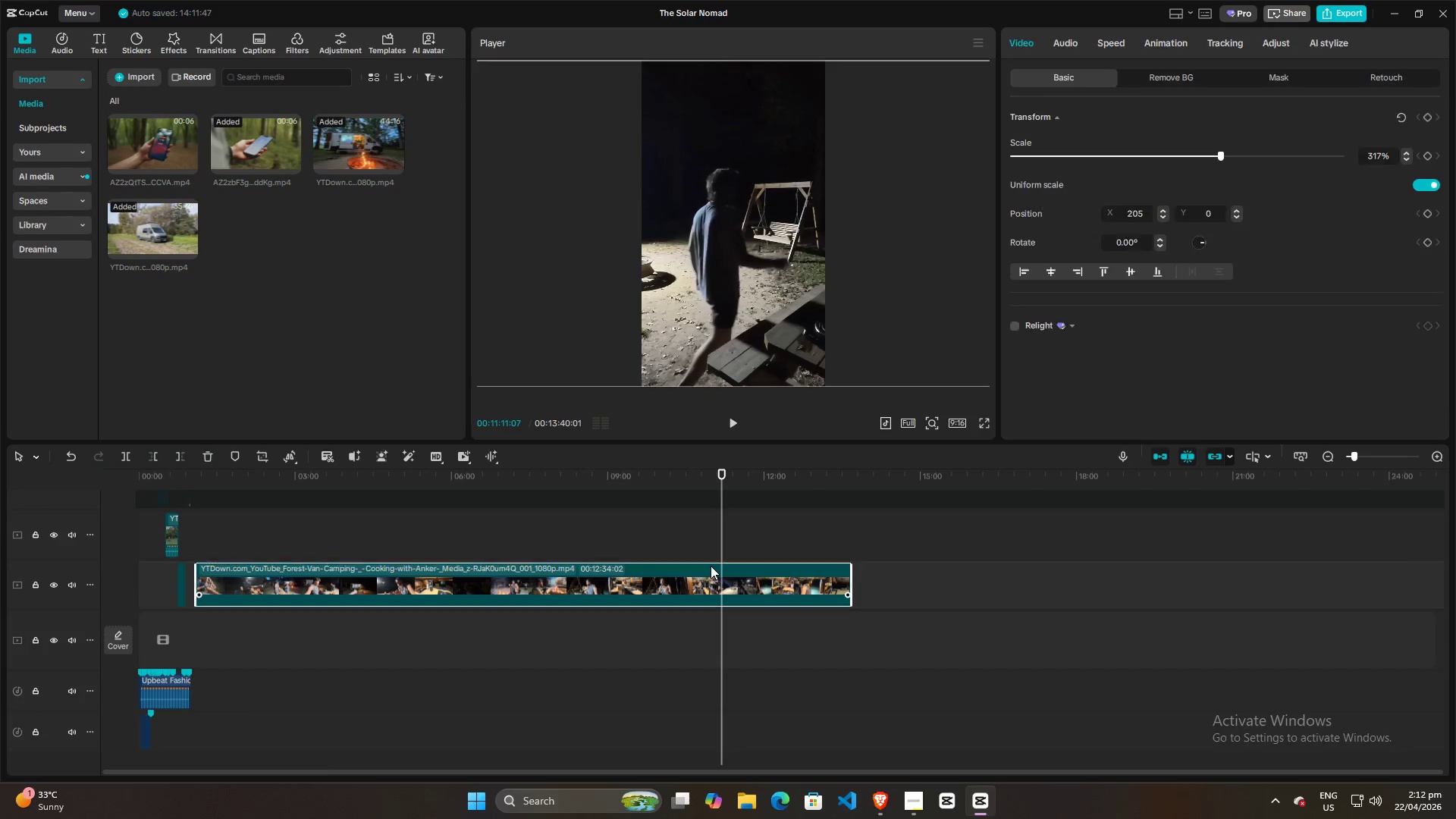 
key(Q)
 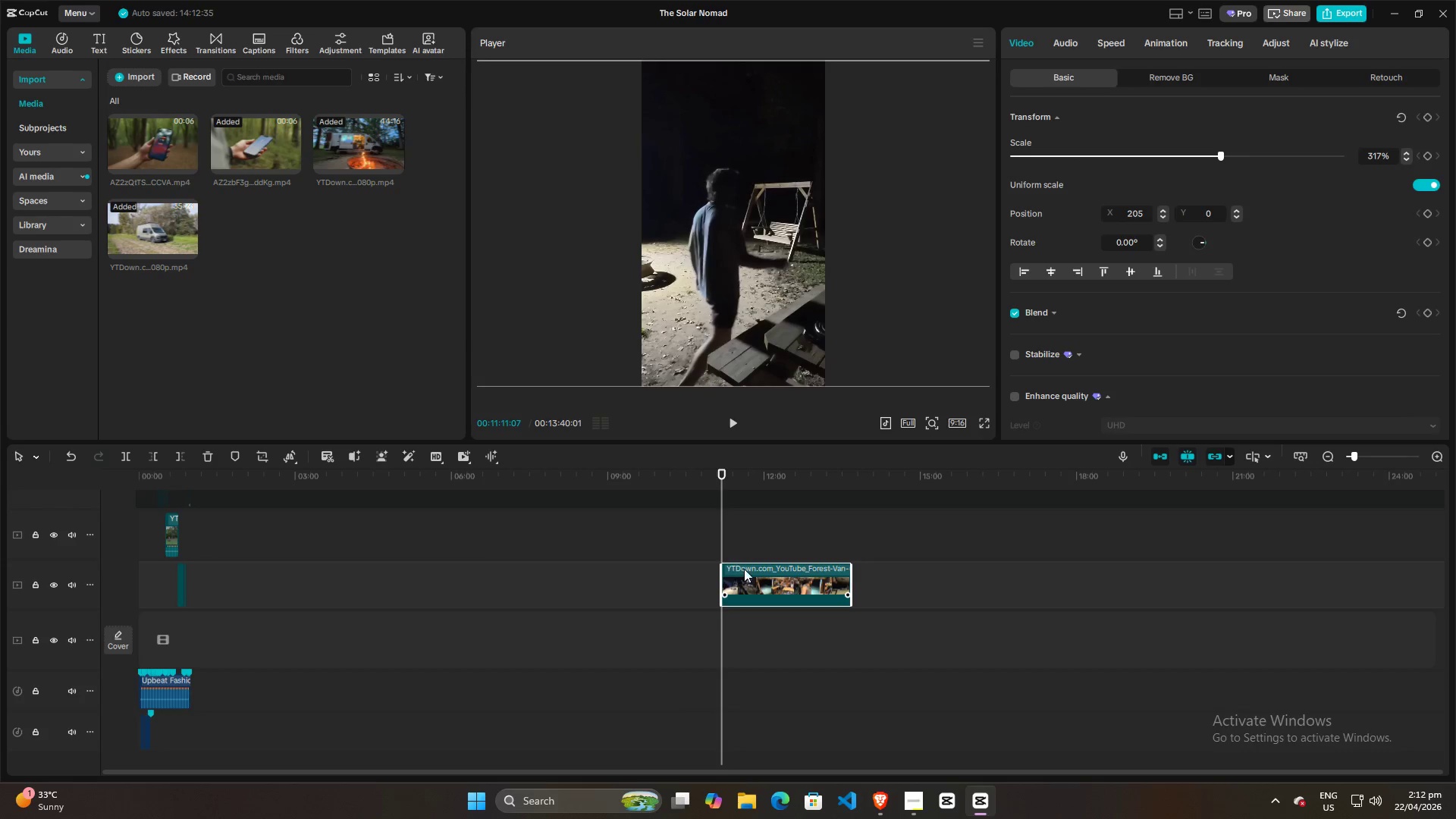 
left_click_drag(start_coordinate=[744, 569], to_coordinate=[429, 576])
 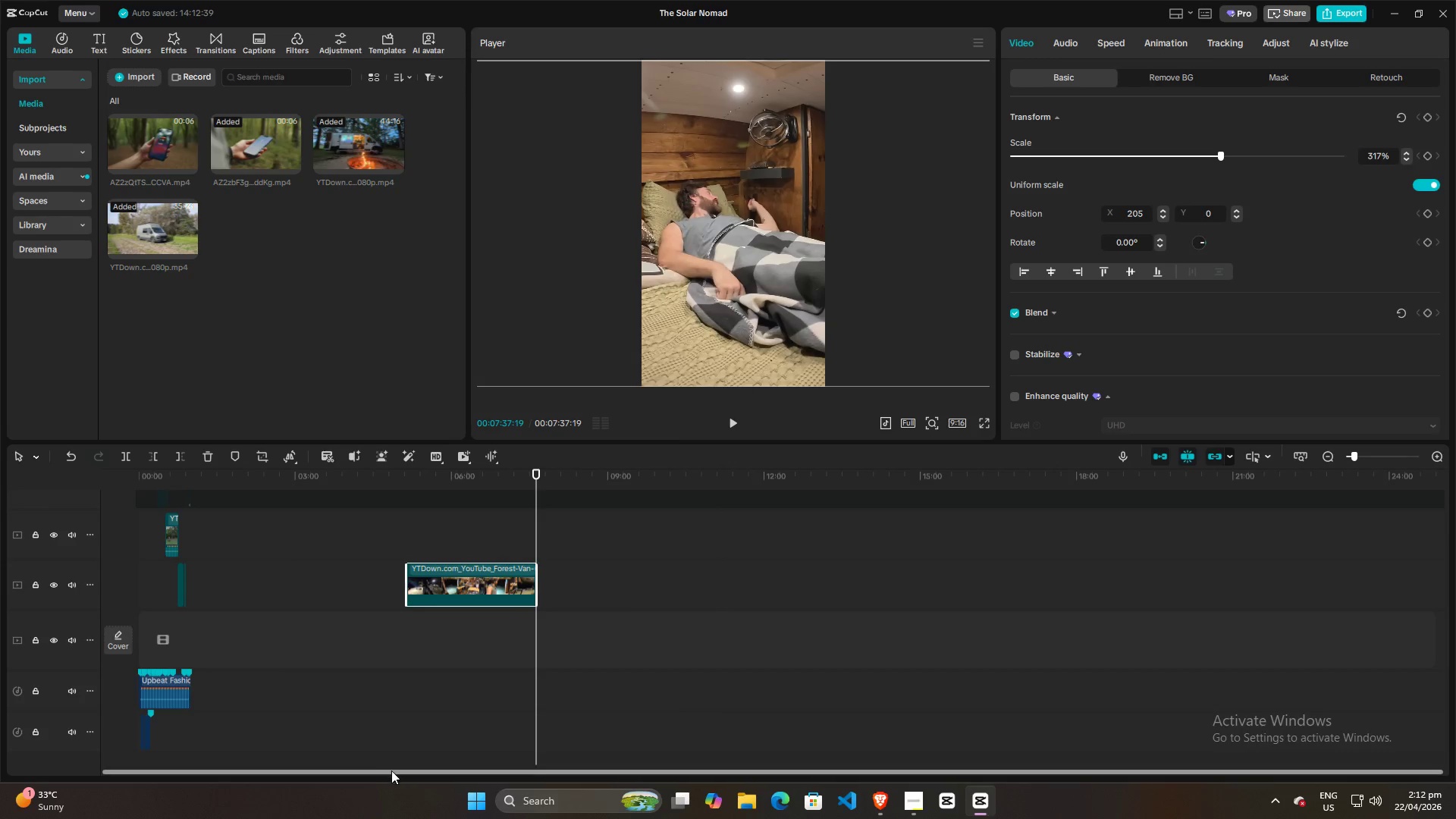 
hold_key(key=ControlLeft, duration=1.31)
scroll: coordinate [356, 709], scroll_direction: up, amount: 15.0
 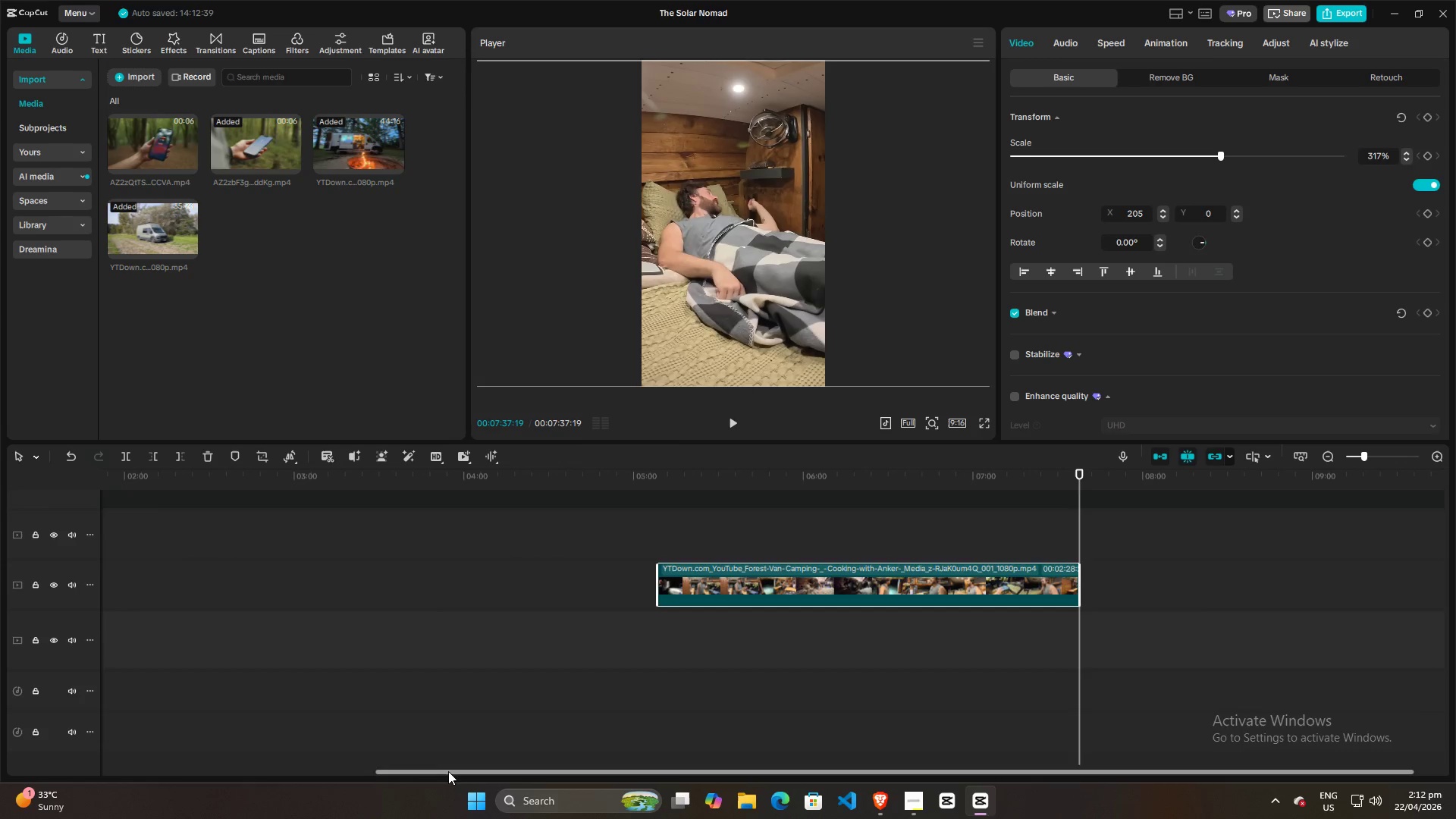 
left_click_drag(start_coordinate=[448, 771], to_coordinate=[211, 761])
 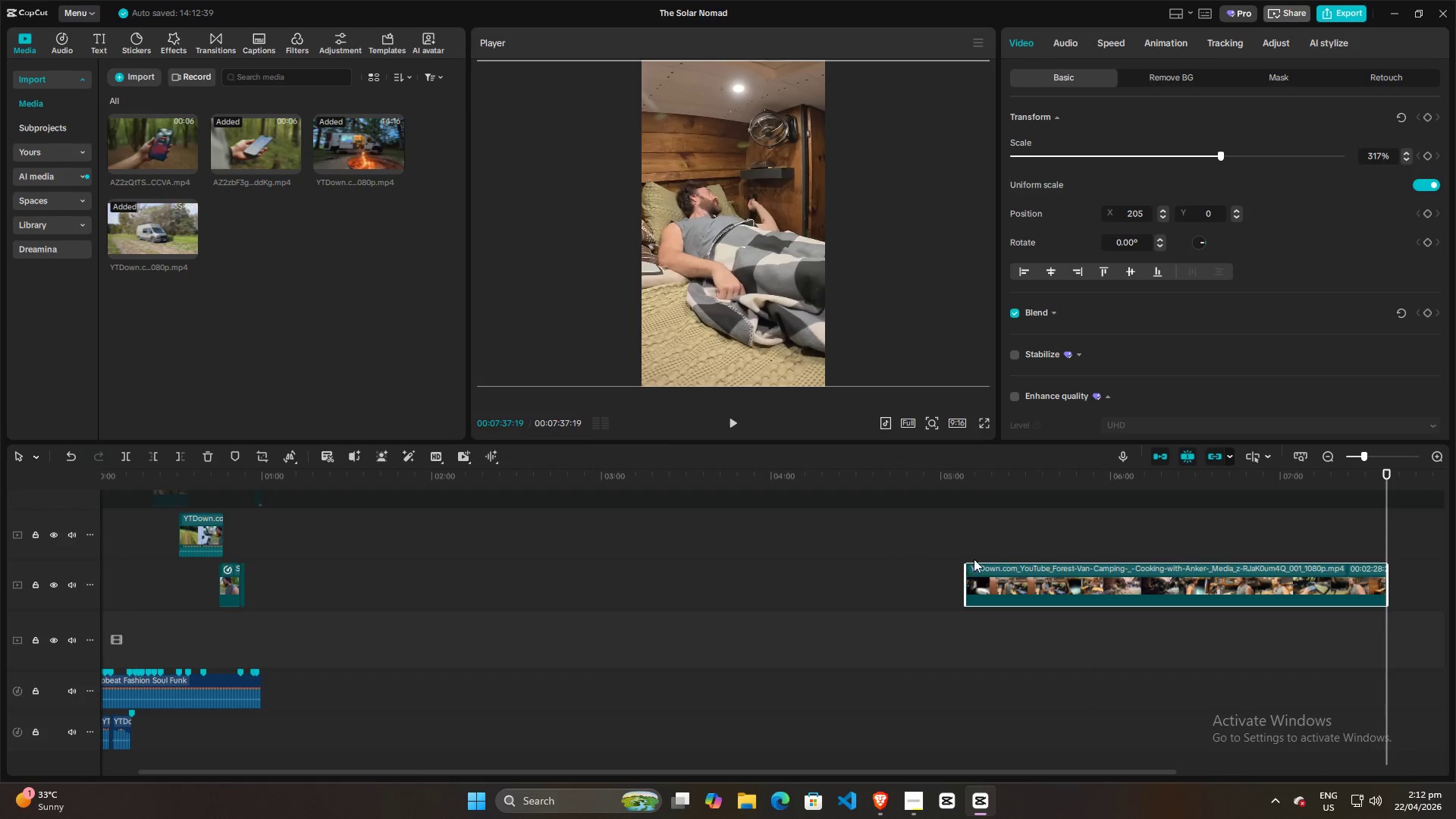 
left_click_drag(start_coordinate=[979, 562], to_coordinate=[326, 569])
 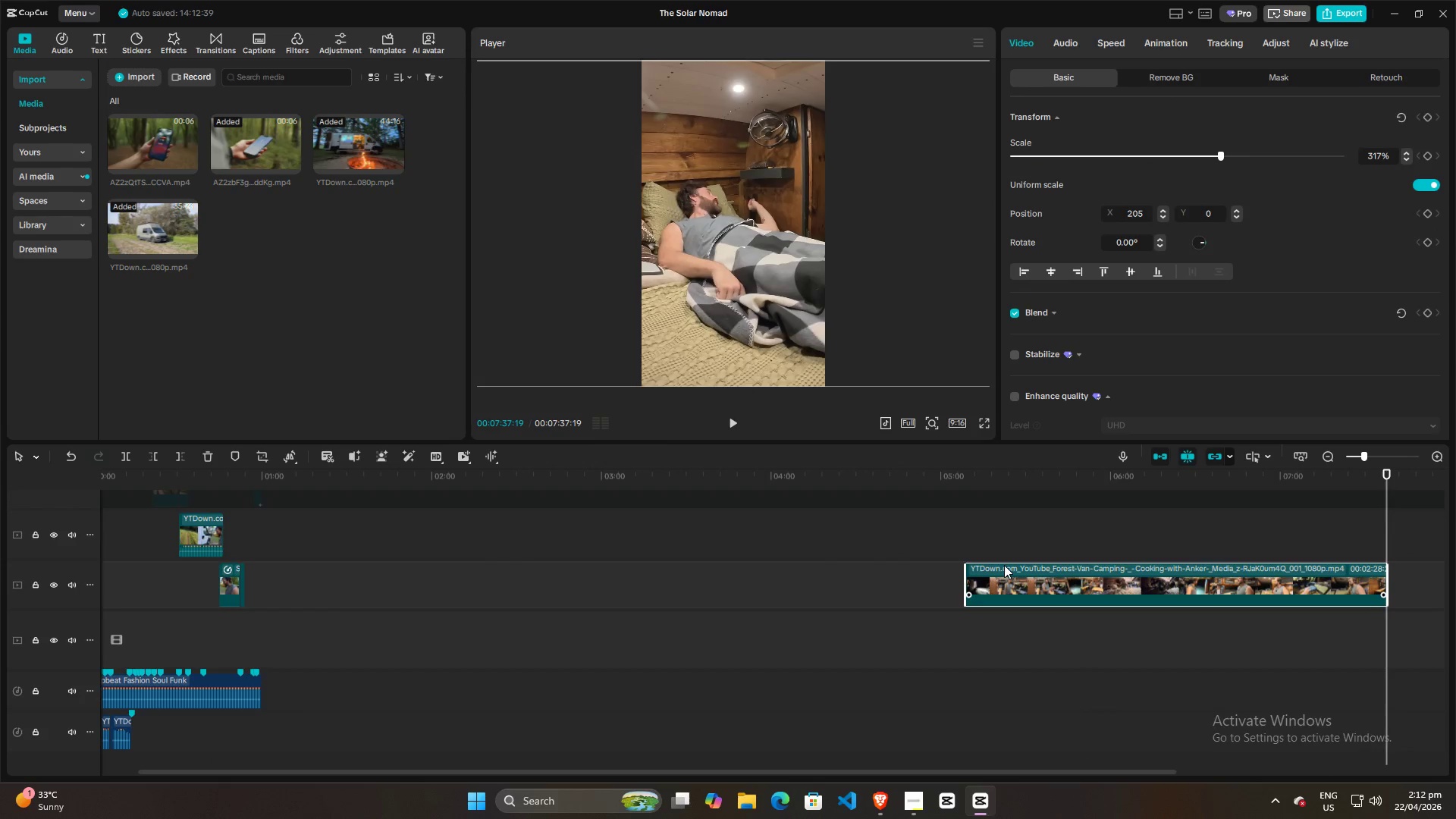 
left_click_drag(start_coordinate=[1004, 565], to_coordinate=[353, 571])
 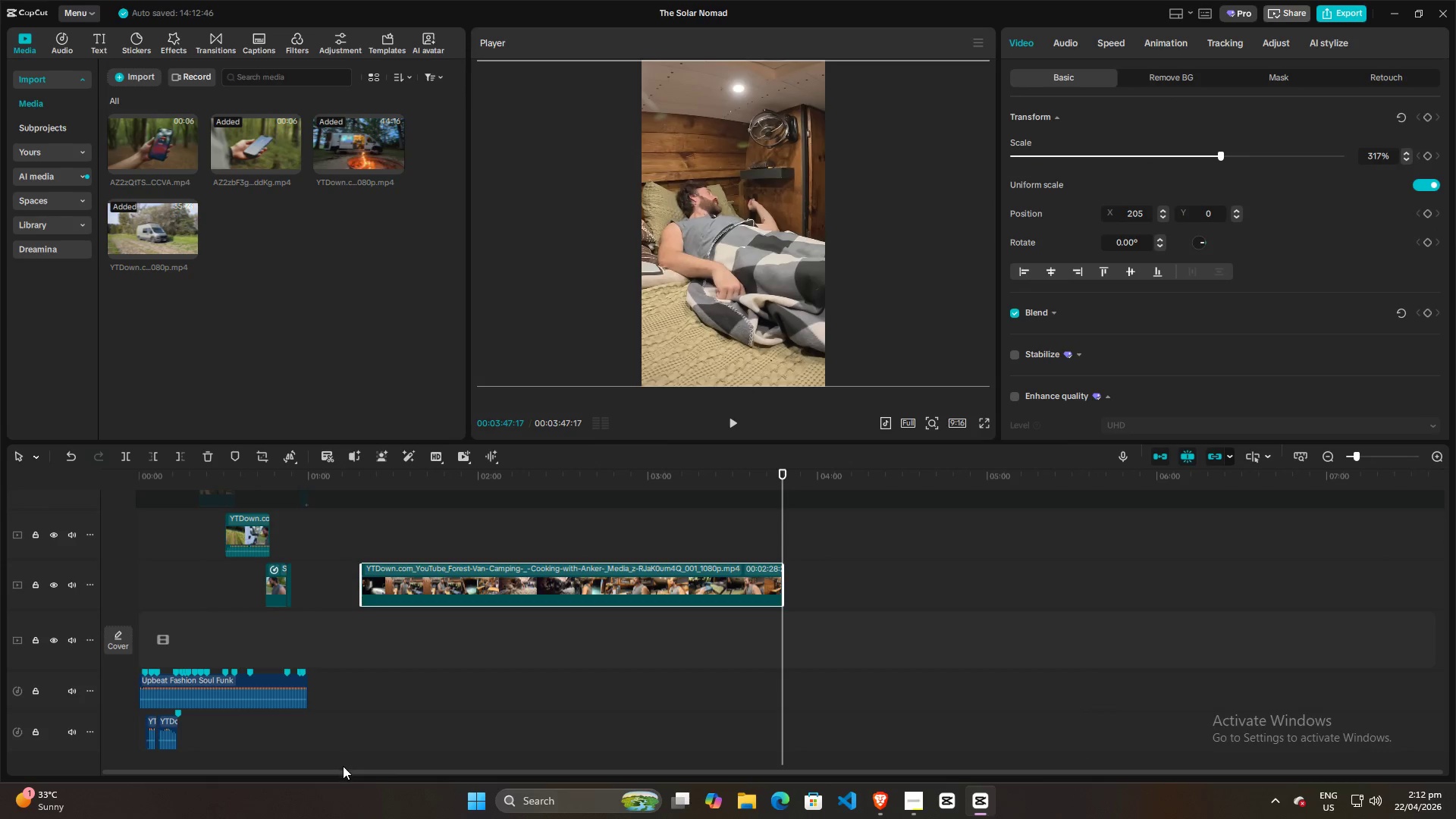 
left_click_drag(start_coordinate=[343, 768], to_coordinate=[220, 776])
 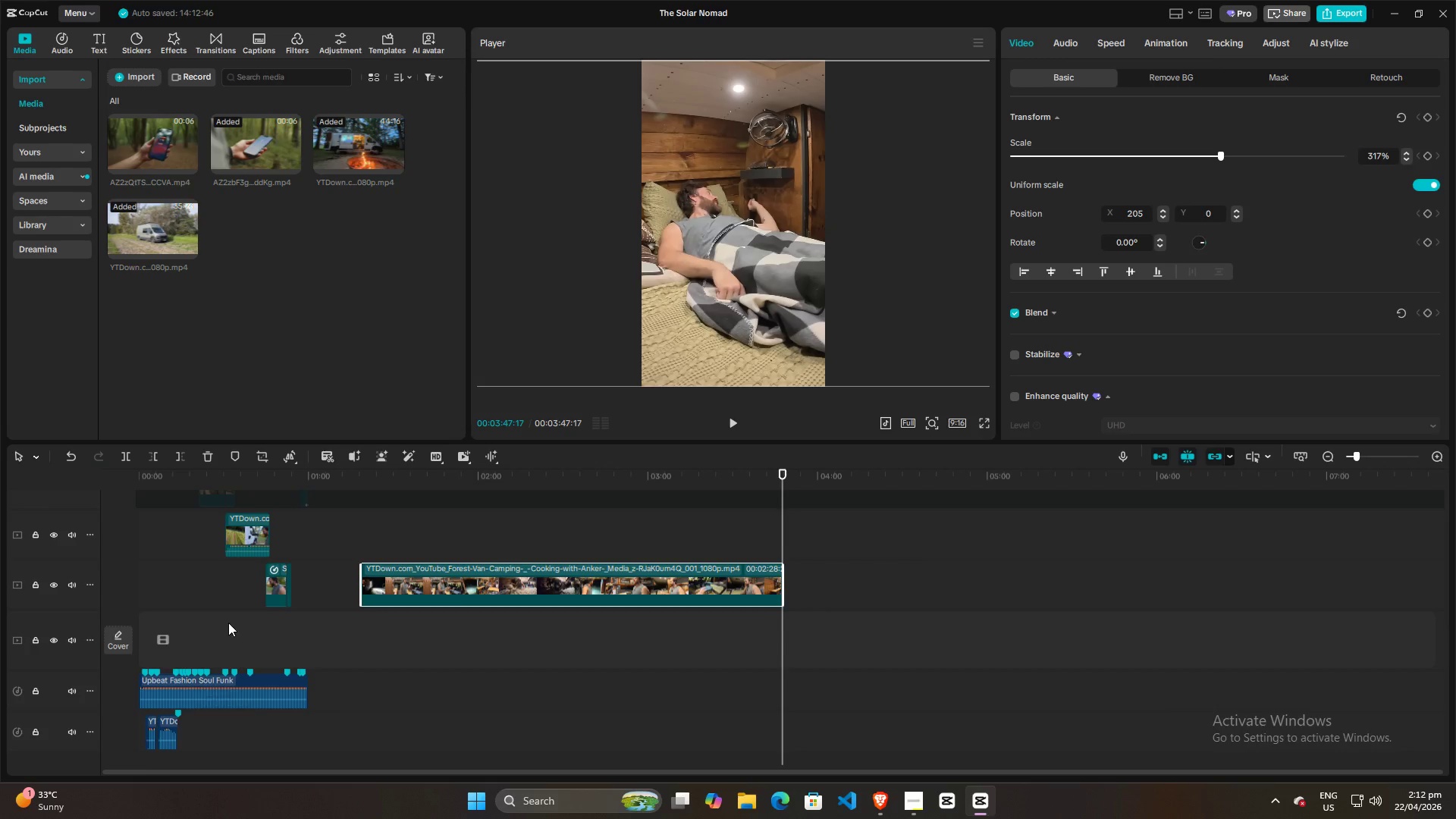 
scroll: coordinate [228, 622], scroll_direction: up, amount: 2.0
 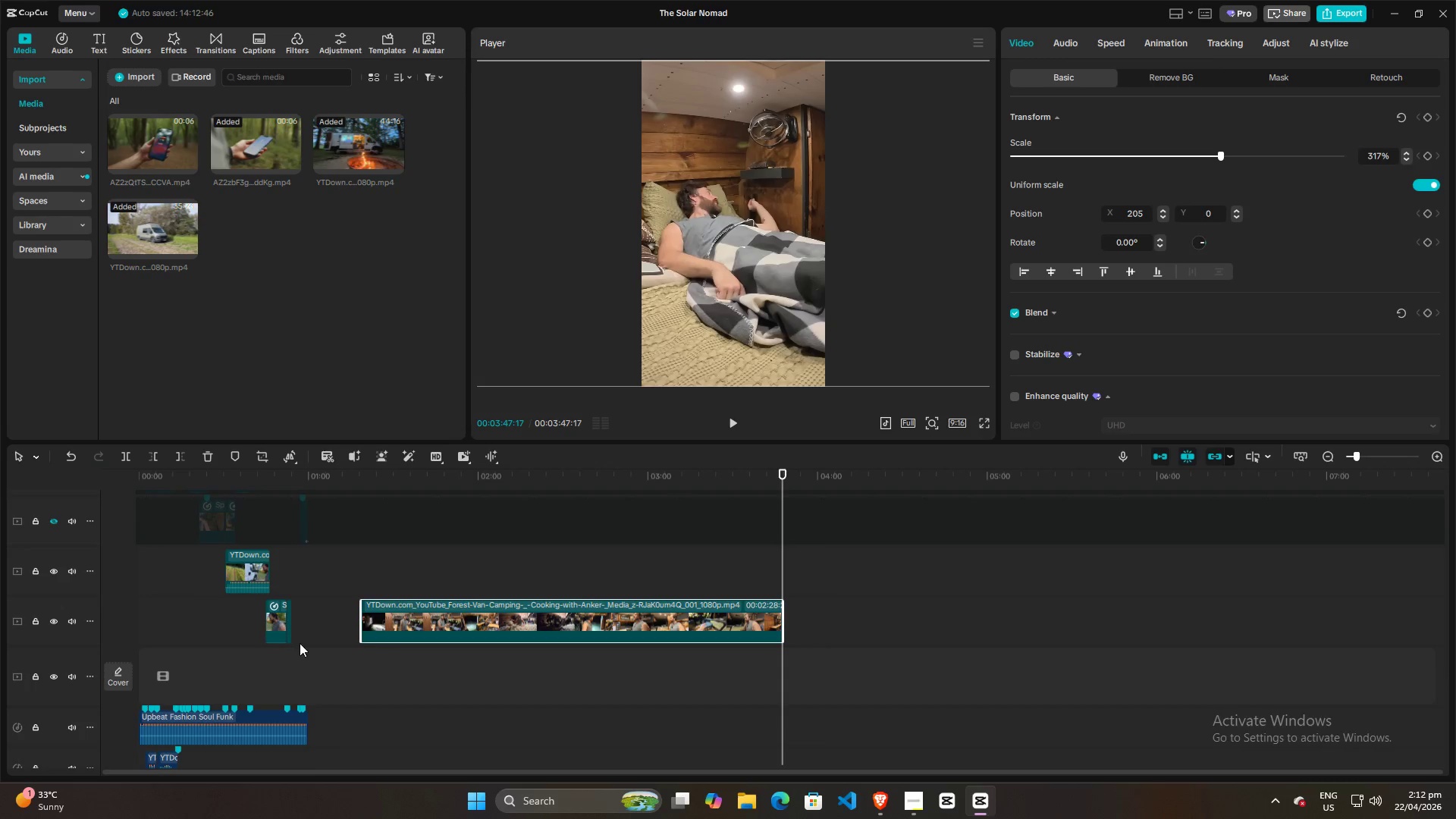 
hold_key(key=ControlLeft, duration=1.05)
scroll: coordinate [303, 645], scroll_direction: up, amount: 10.0
 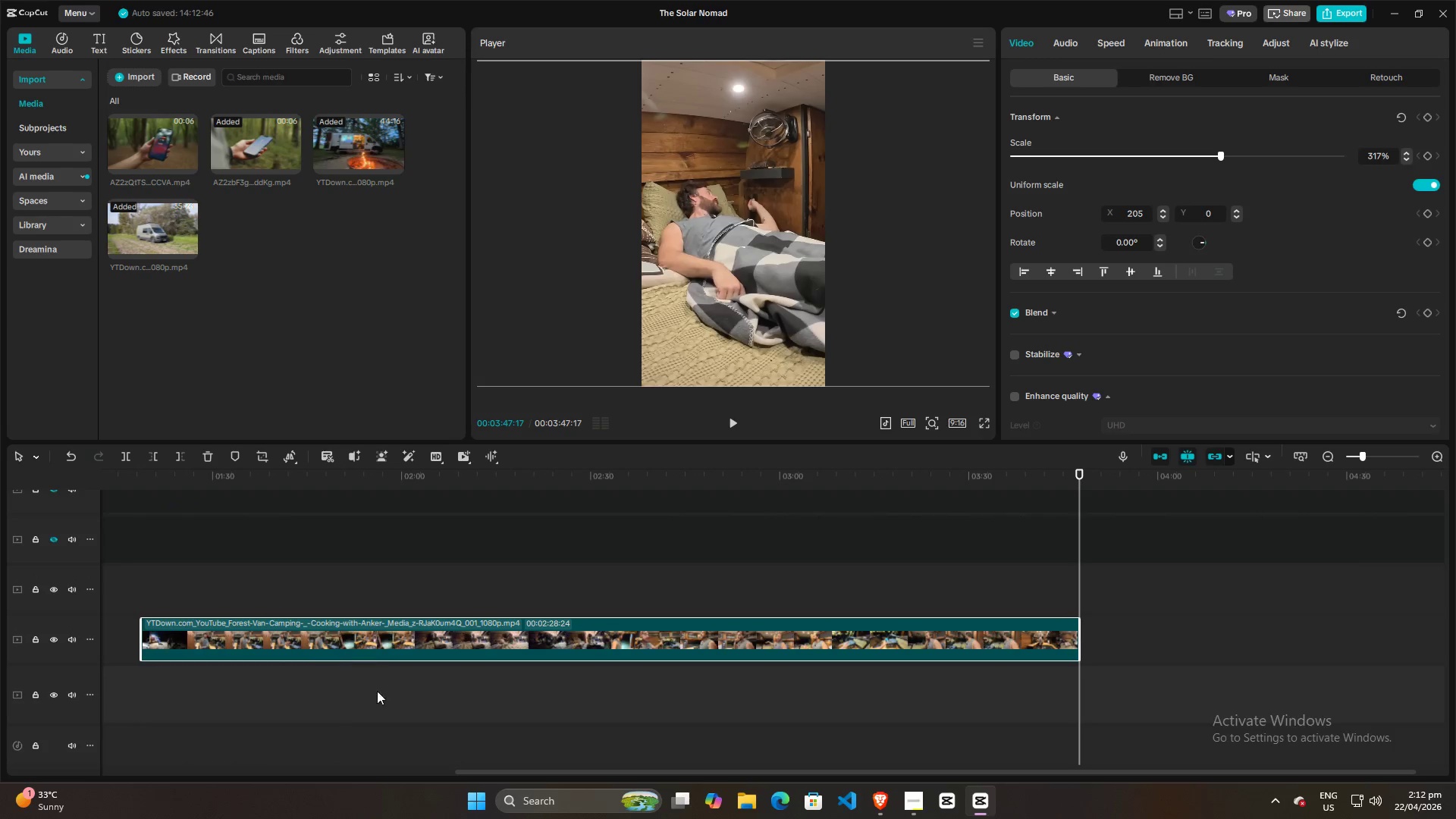 
left_click_drag(start_coordinate=[513, 772], to_coordinate=[165, 760])
 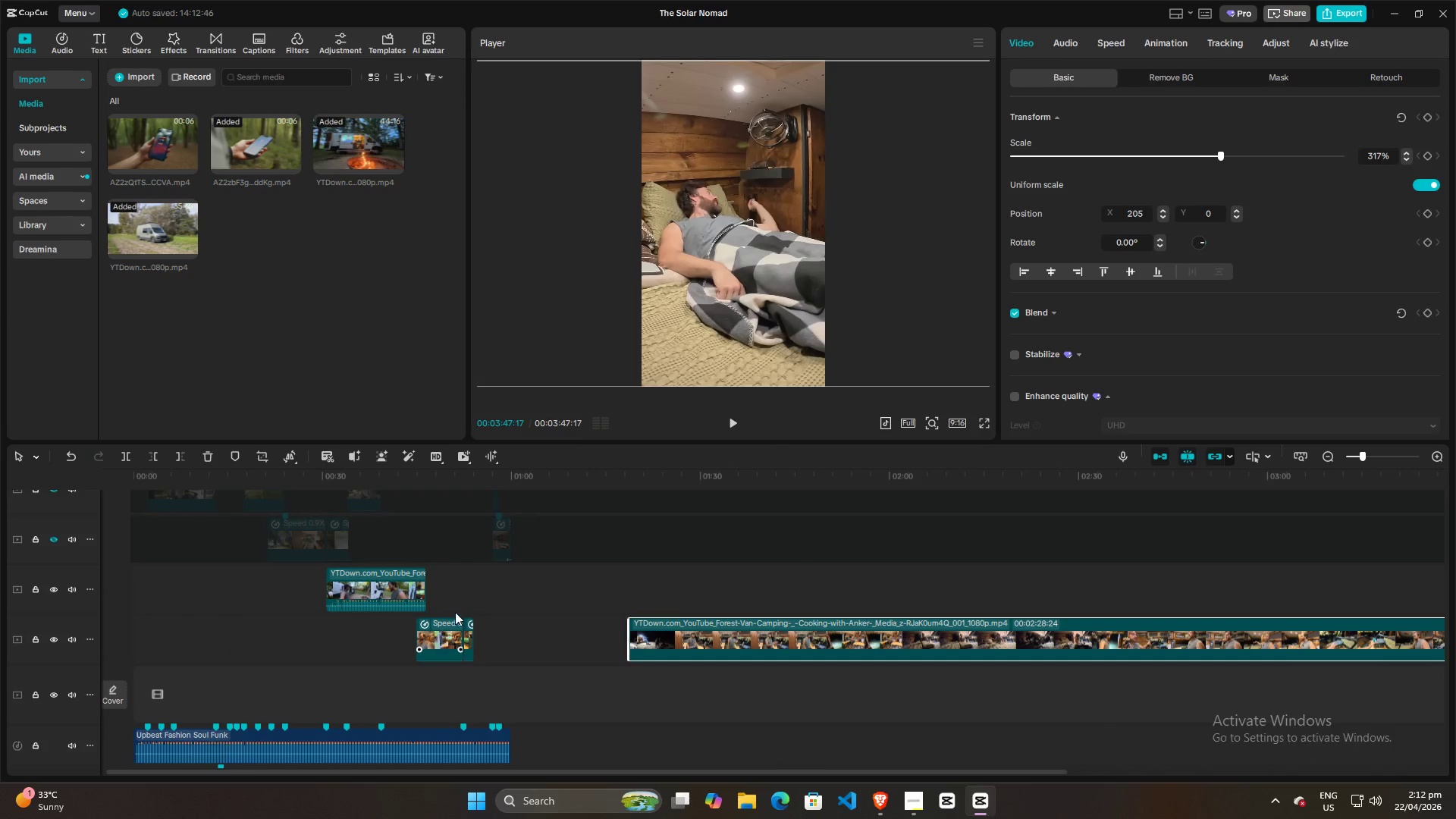 
left_click([463, 592])
 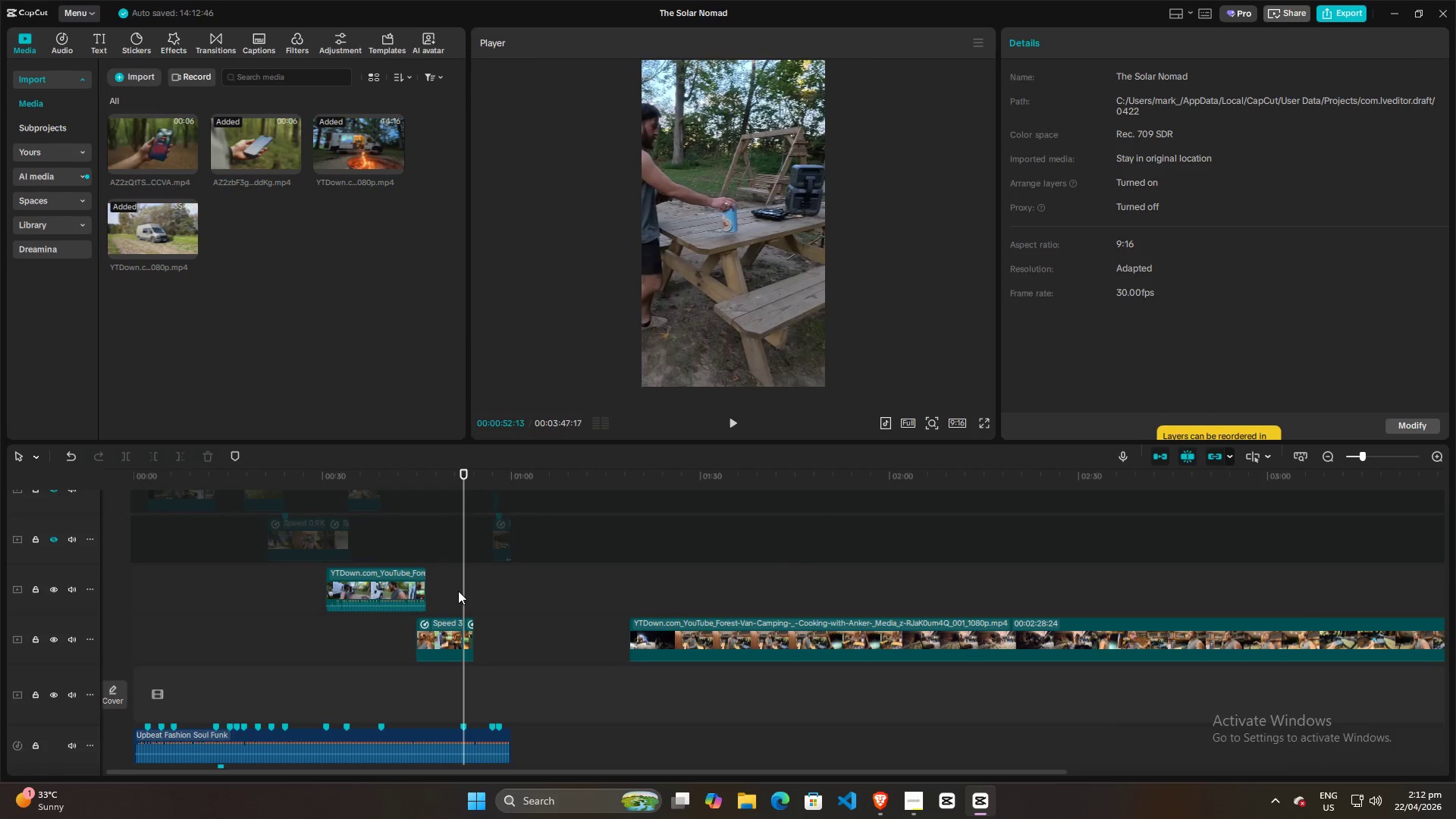 
left_click([458, 591])
 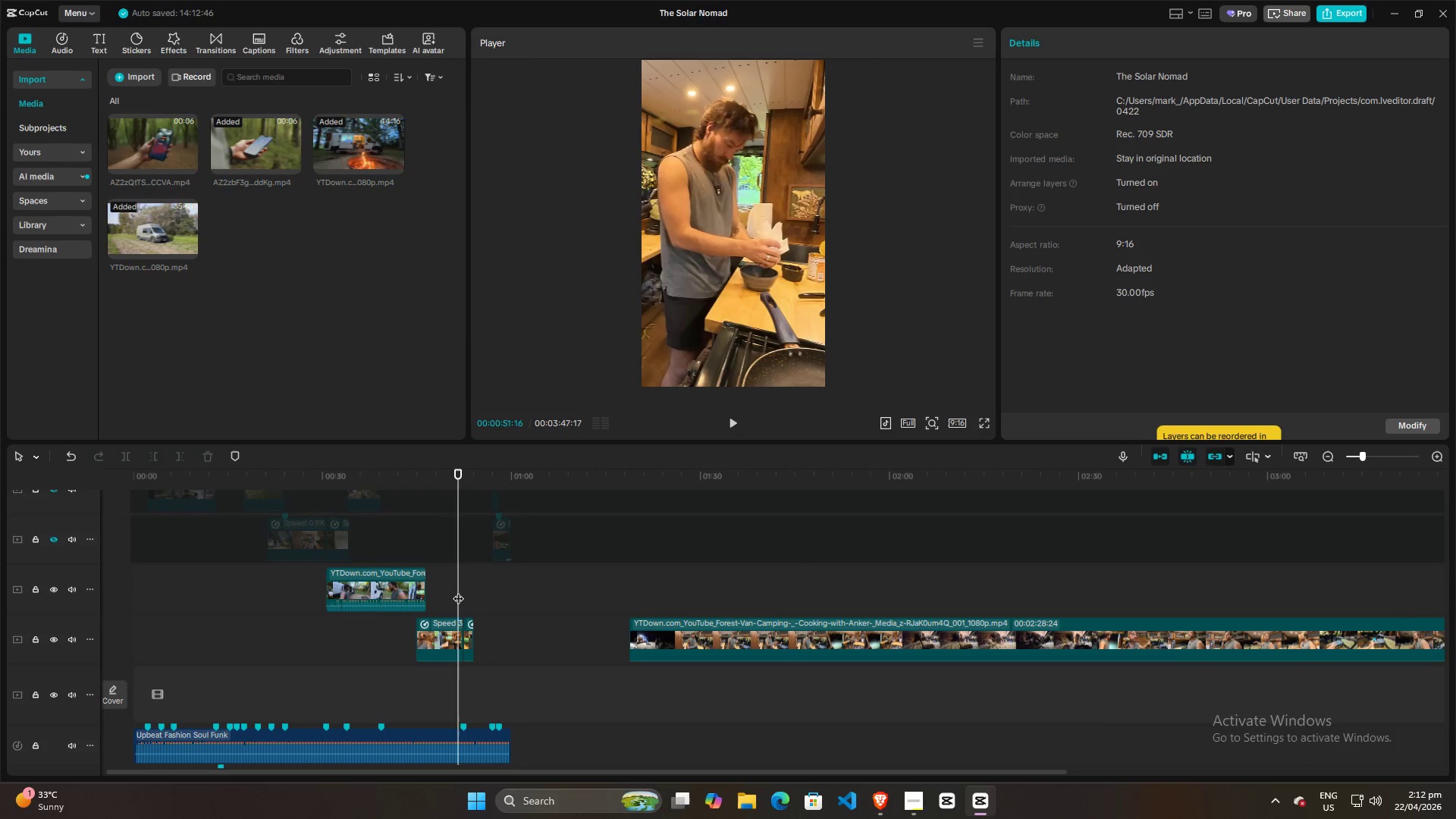 
key(Space)
 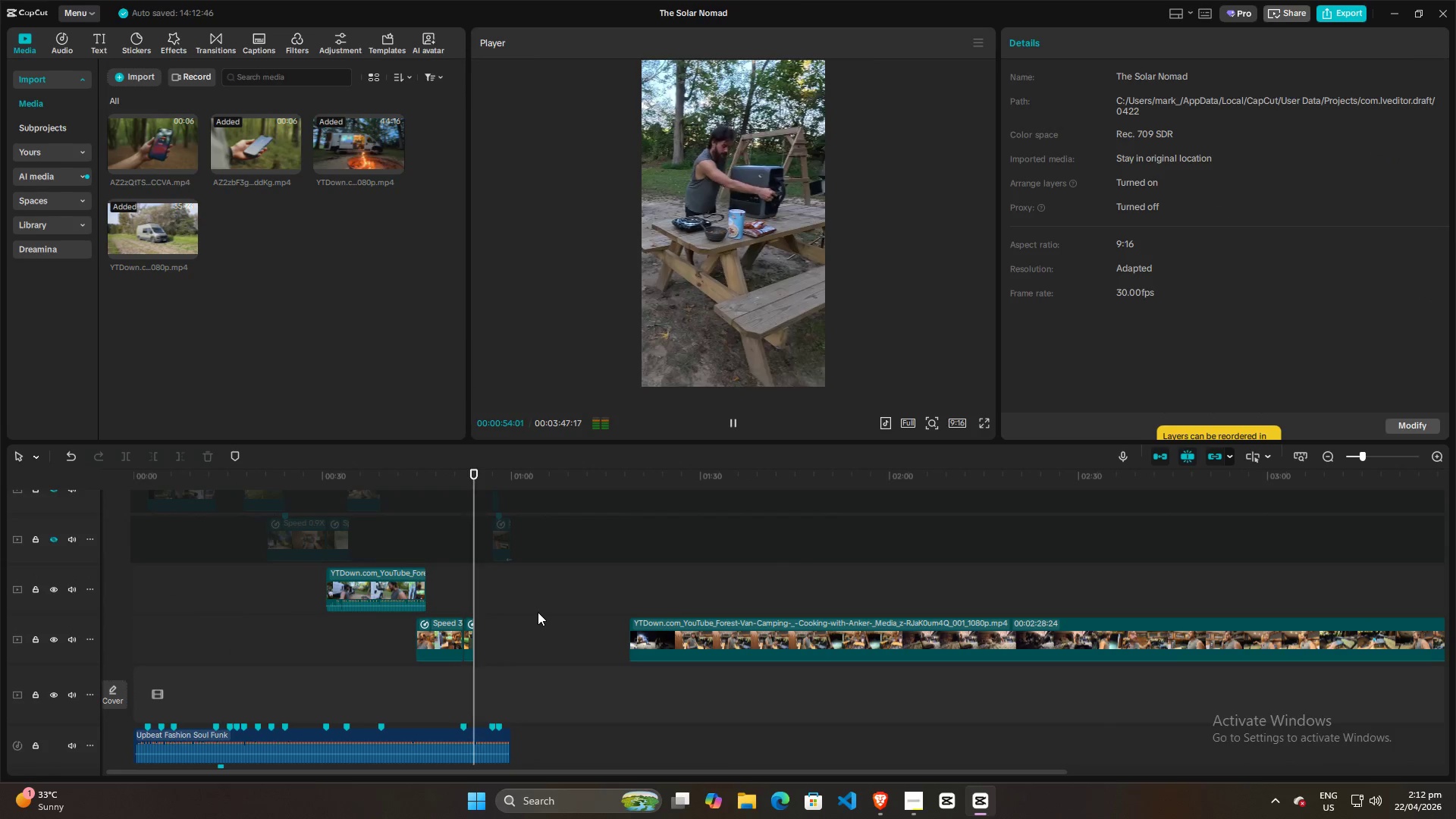 
key(Space)
 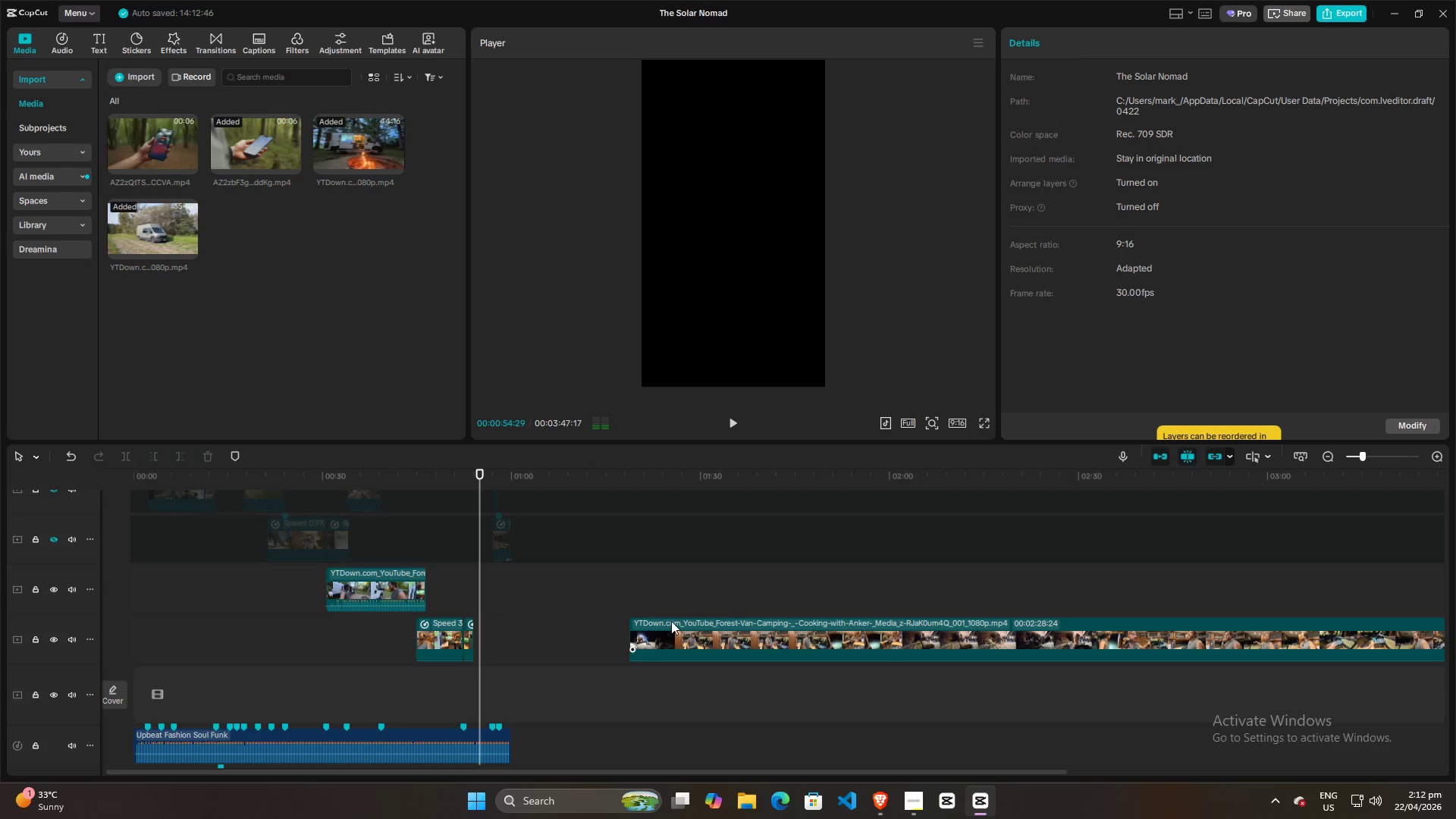 
left_click_drag(start_coordinate=[672, 621], to_coordinate=[516, 623])
 